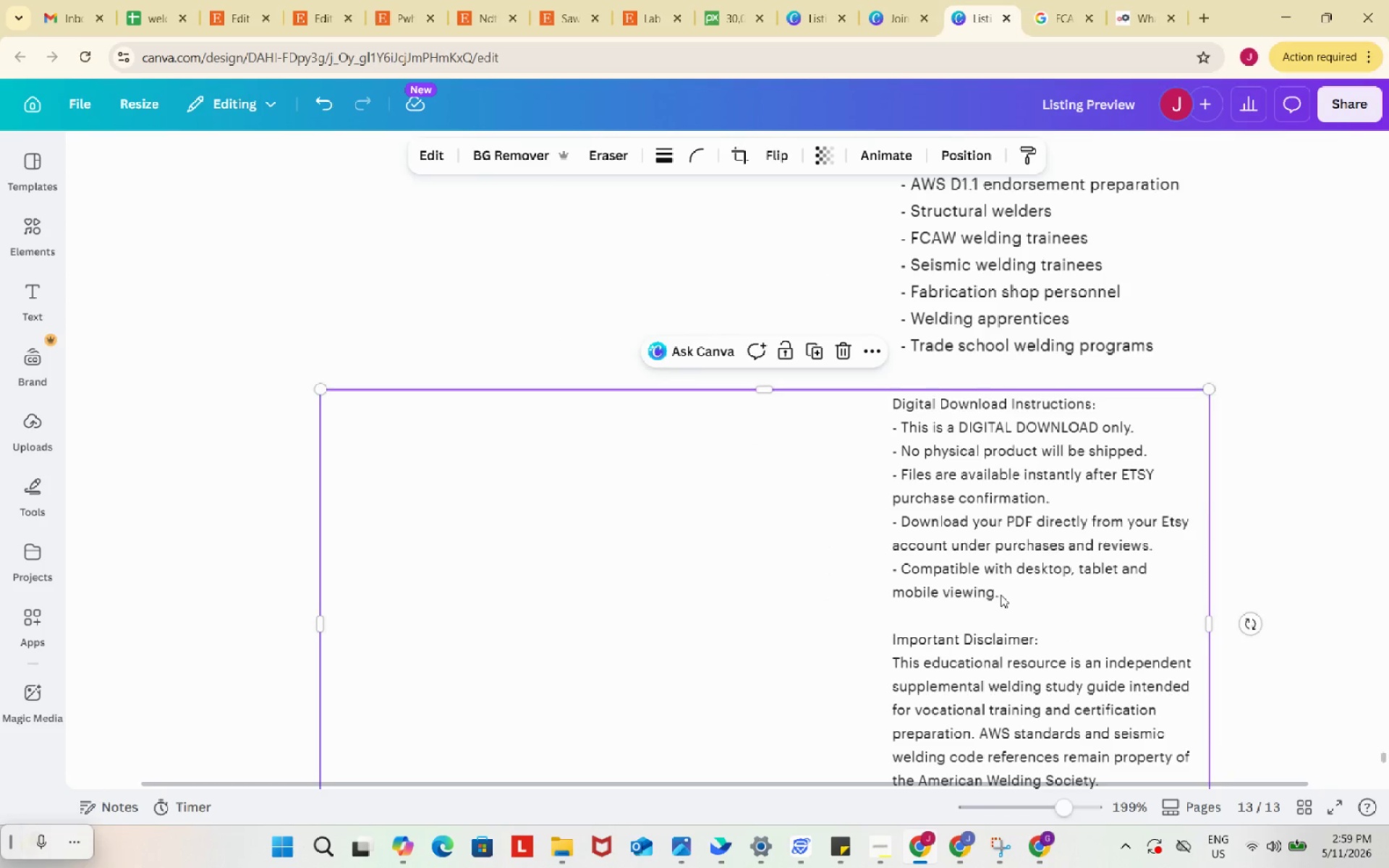 
left_click_drag(start_coordinate=[998, 595], to_coordinate=[1011, 594])
 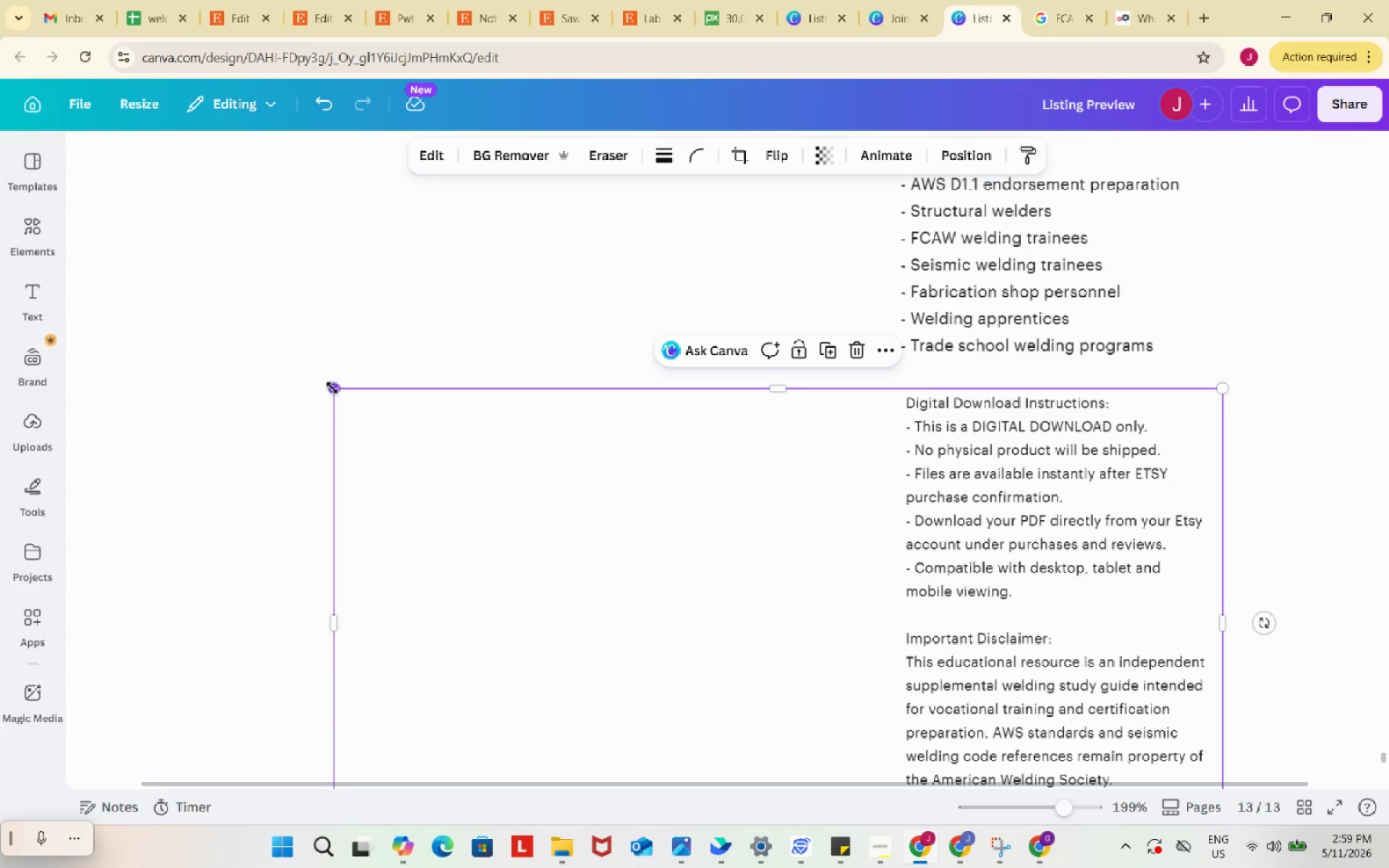 
left_click_drag(start_coordinate=[332, 388], to_coordinate=[281, 378])
 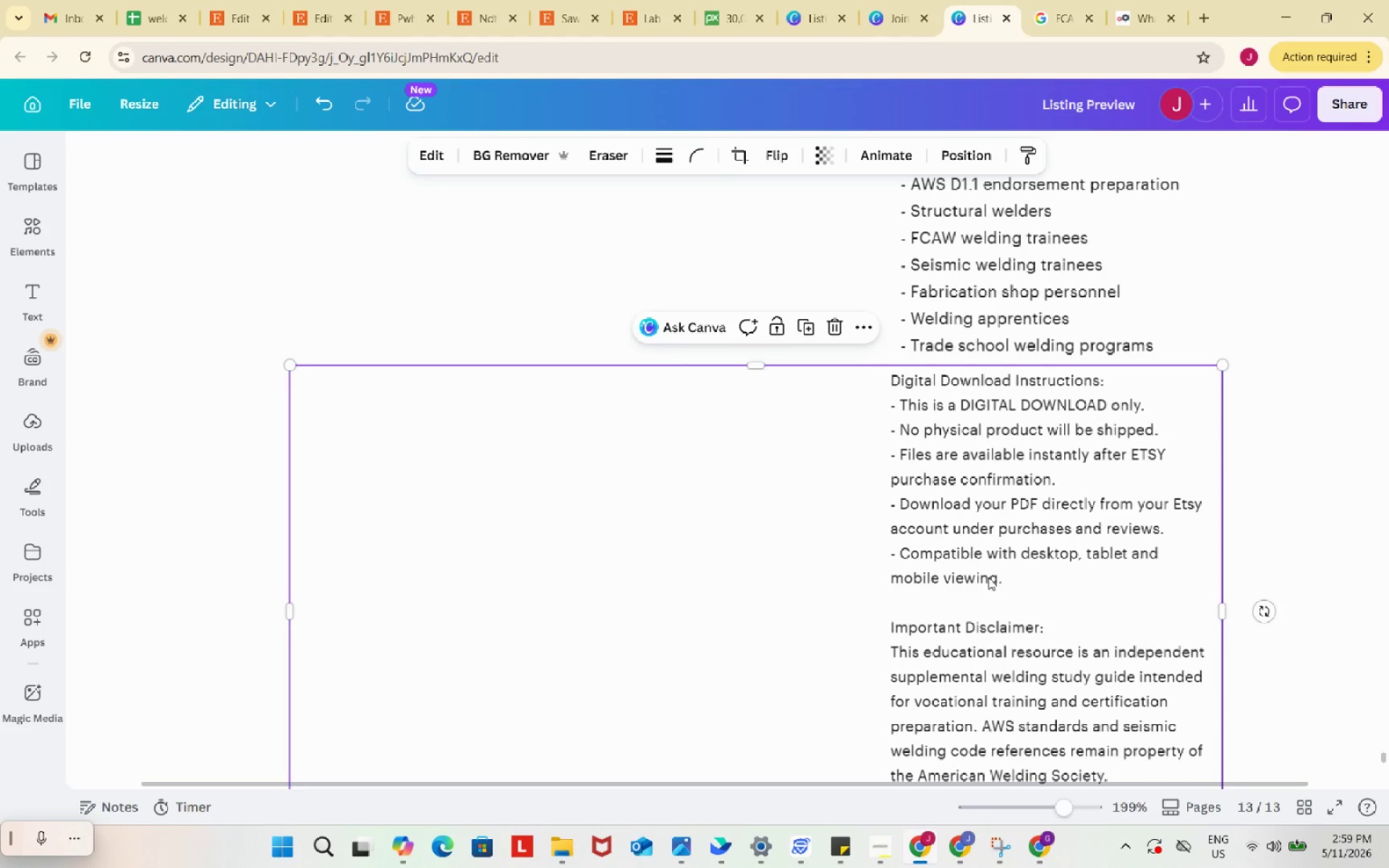 
left_click_drag(start_coordinate=[988, 577], to_coordinate=[998, 603])
 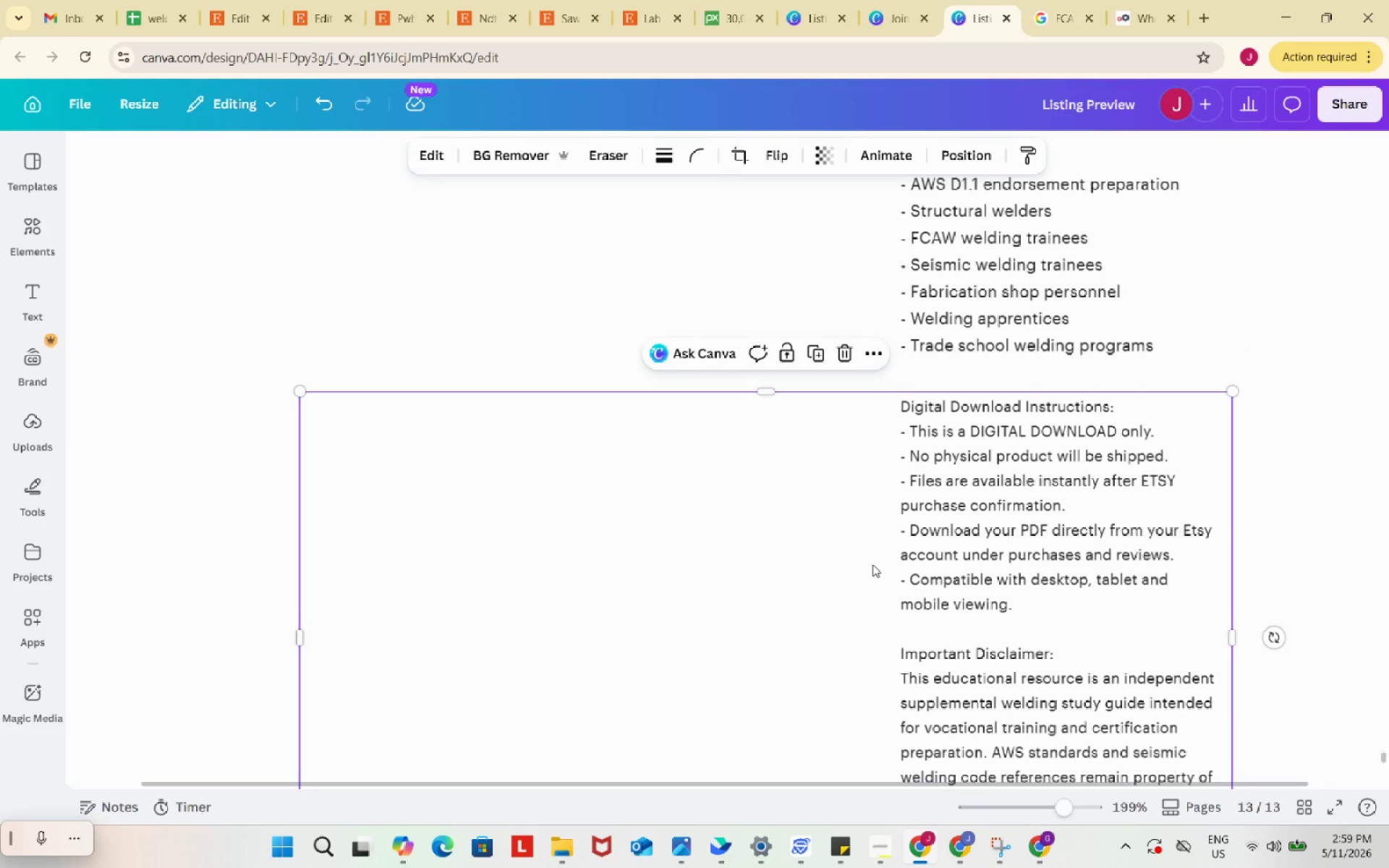 
scroll: coordinate [872, 564], scroll_direction: down, amount: 1.0
 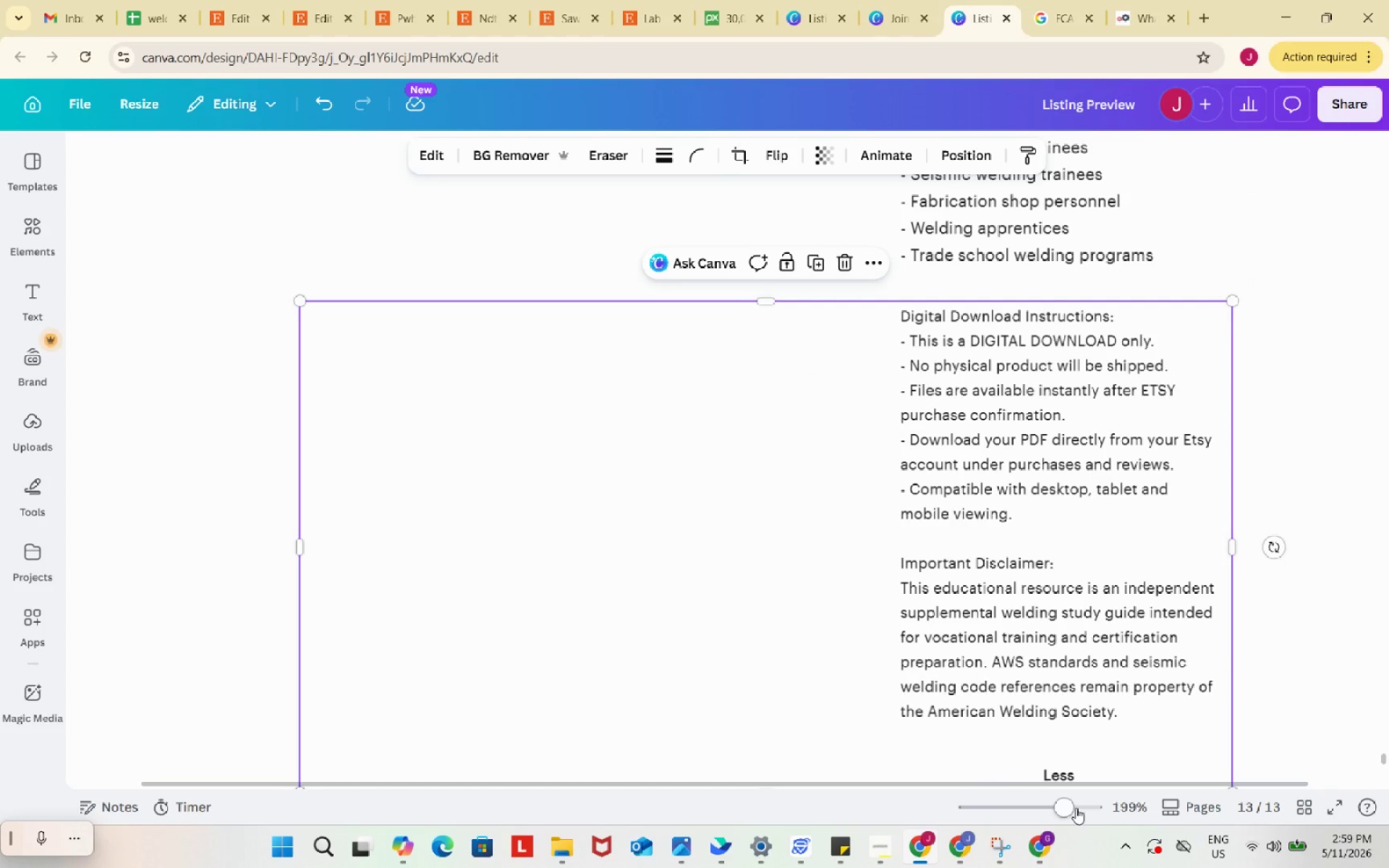 
left_click_drag(start_coordinate=[1073, 808], to_coordinate=[1007, 800])
 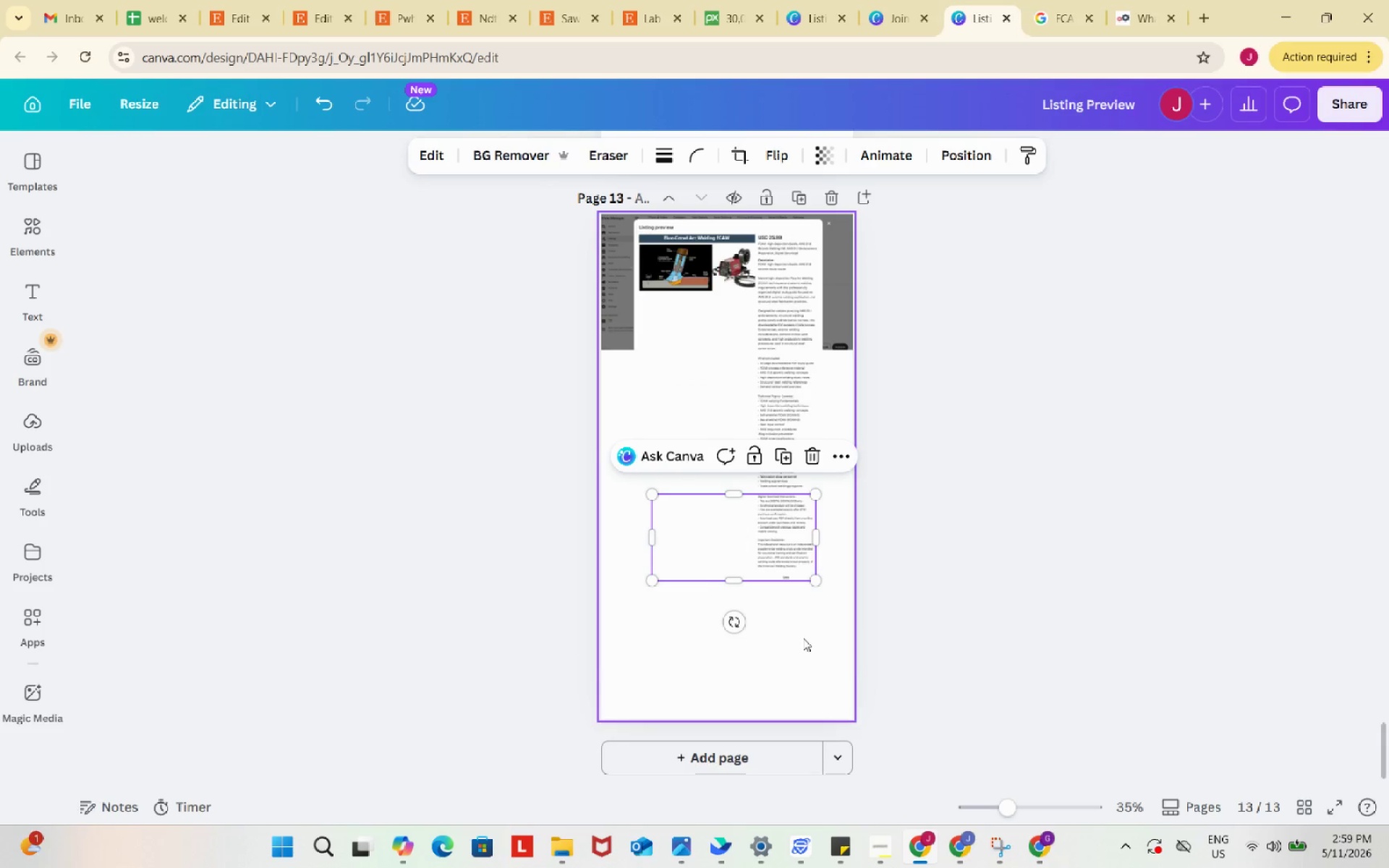 
left_click([803, 638])
 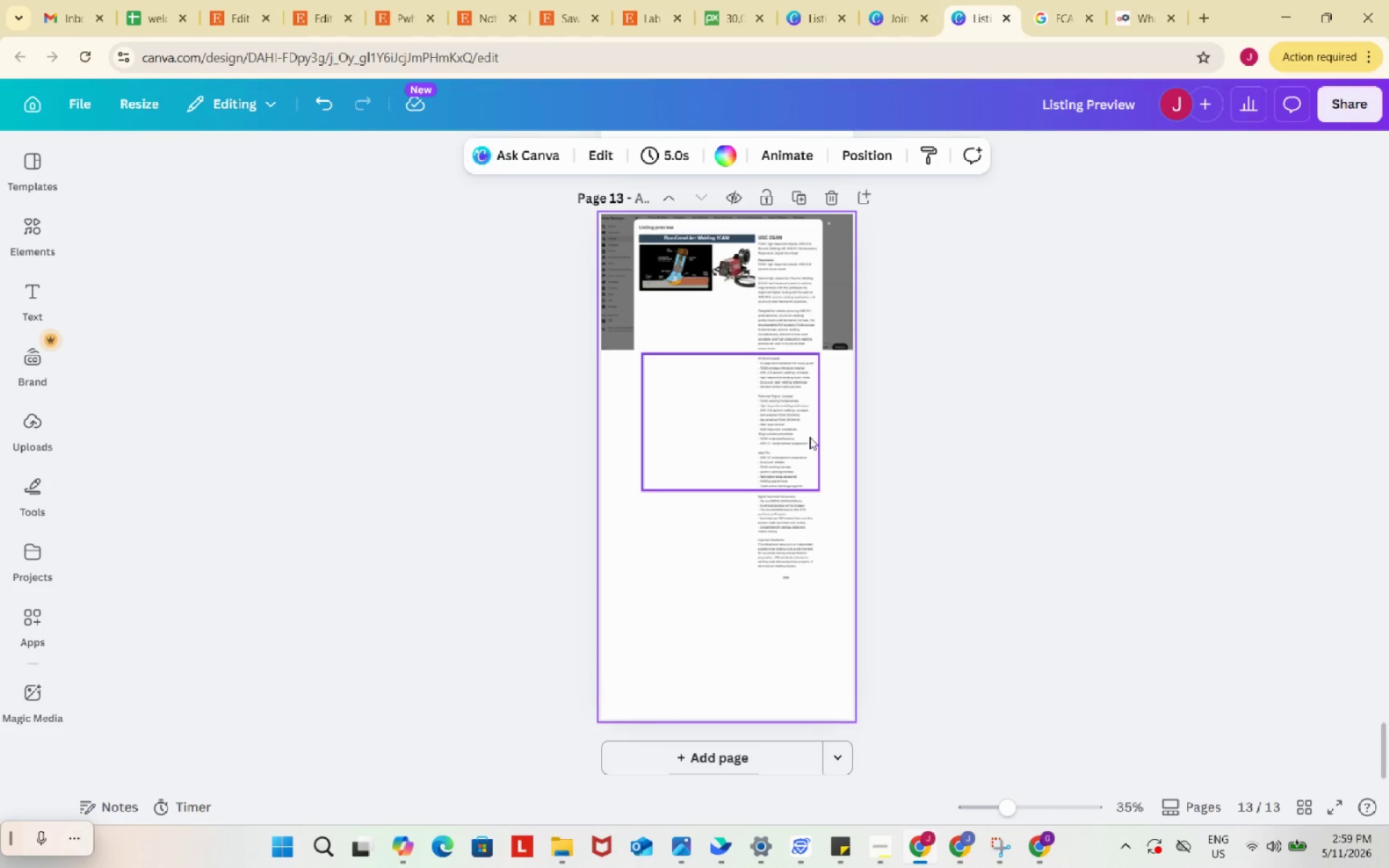 
wait(5.17)
 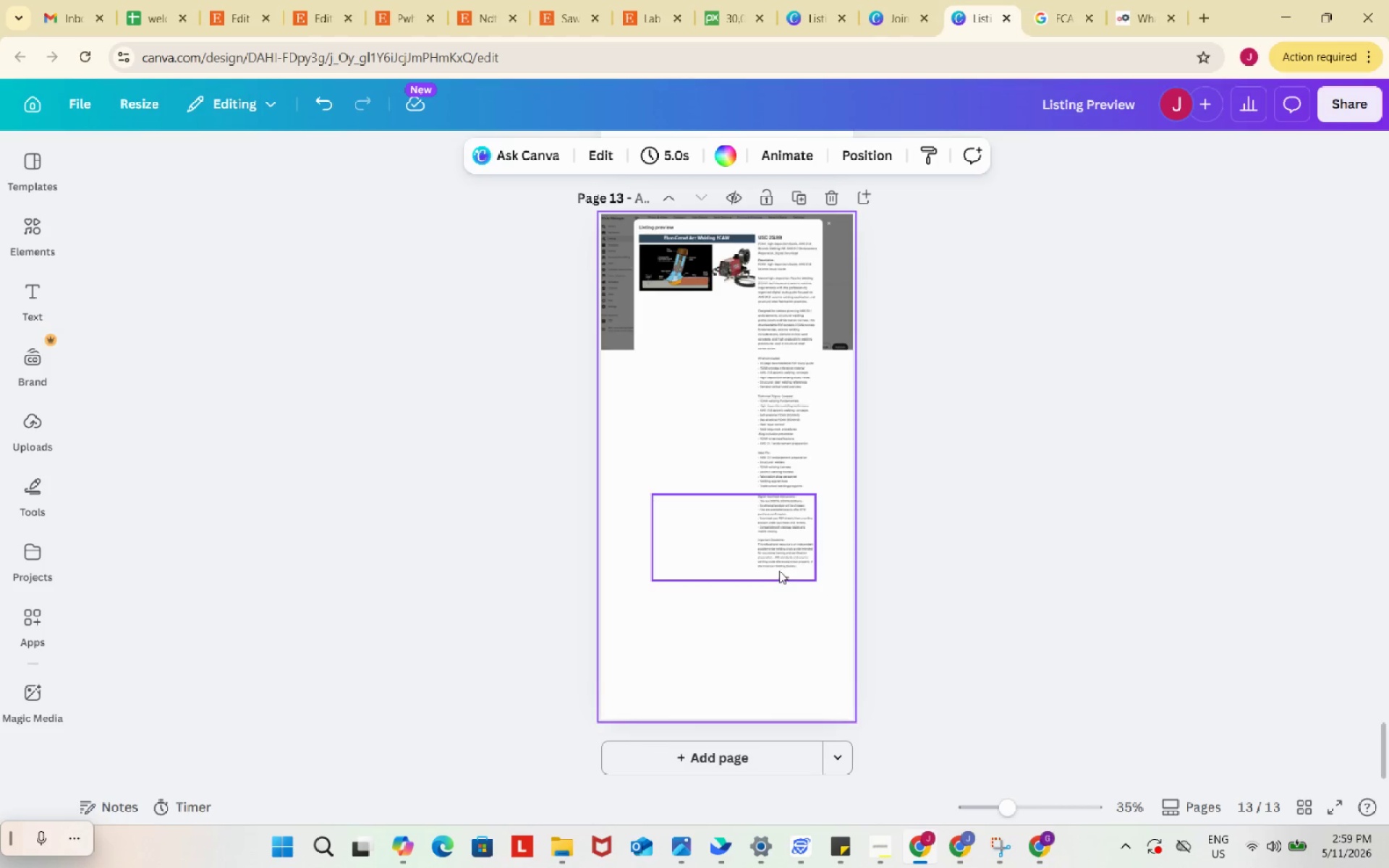 
left_click([723, 648])
 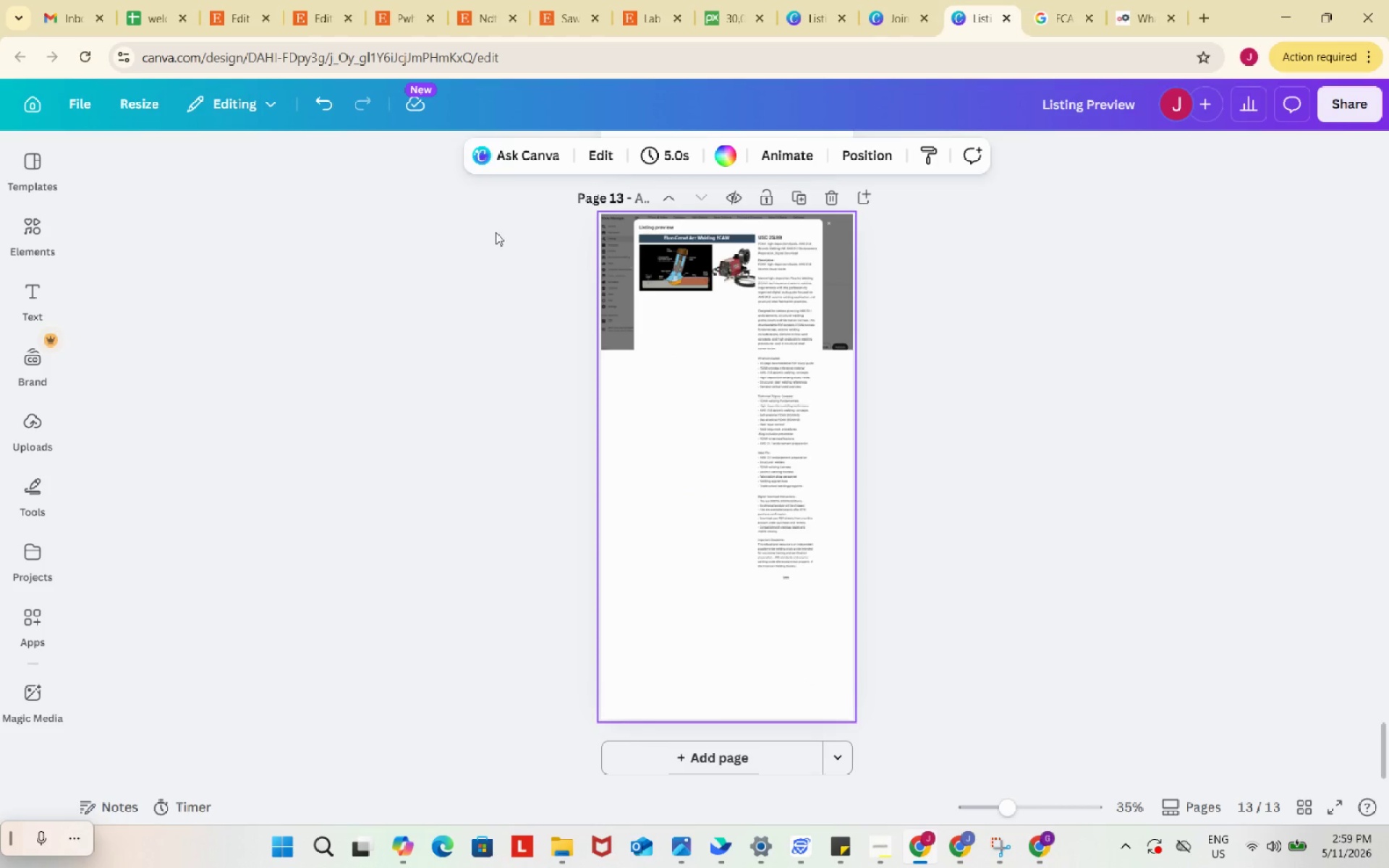 
left_click_drag(start_coordinate=[489, 227], to_coordinate=[931, 651])
 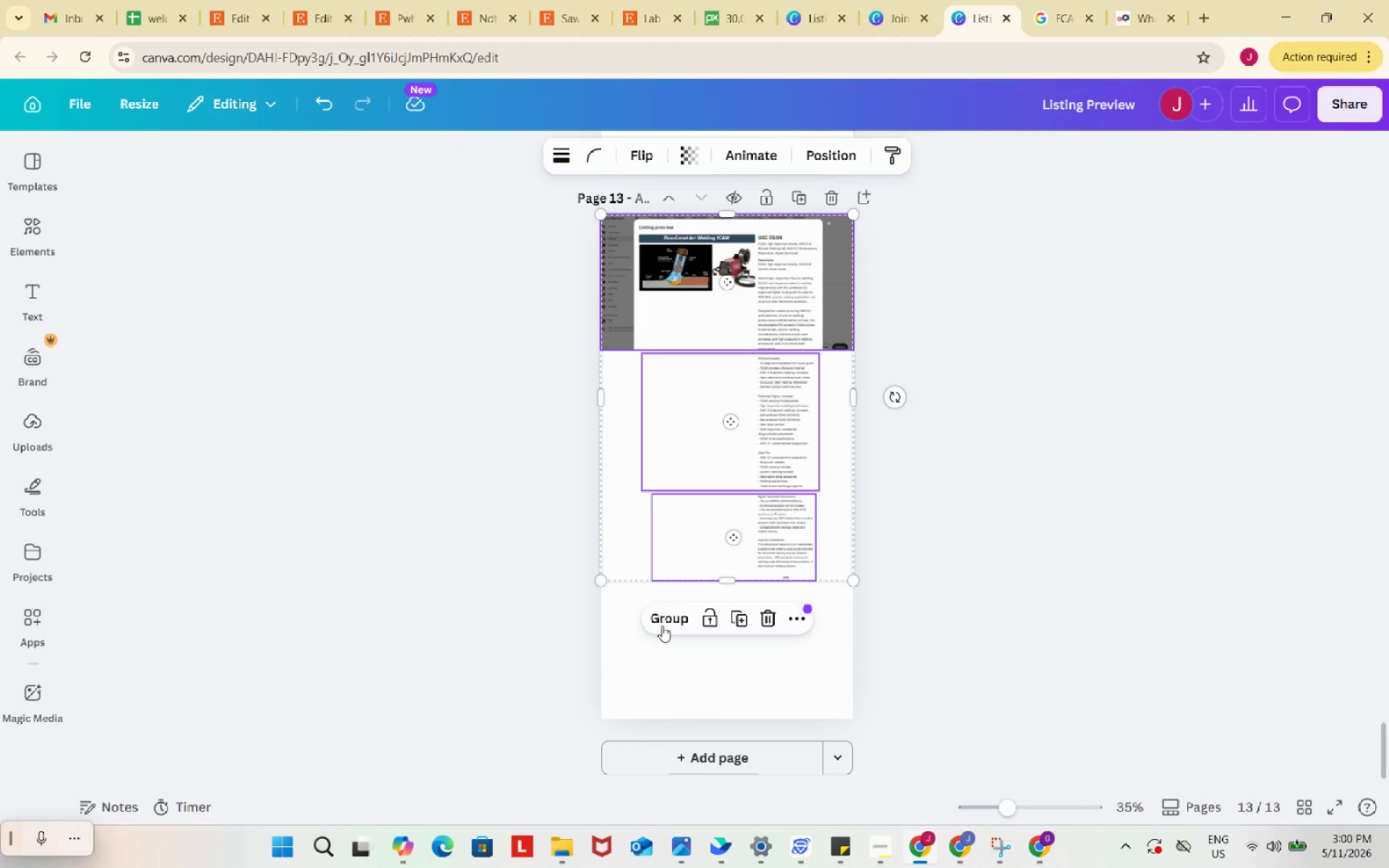 
left_click([663, 626])
 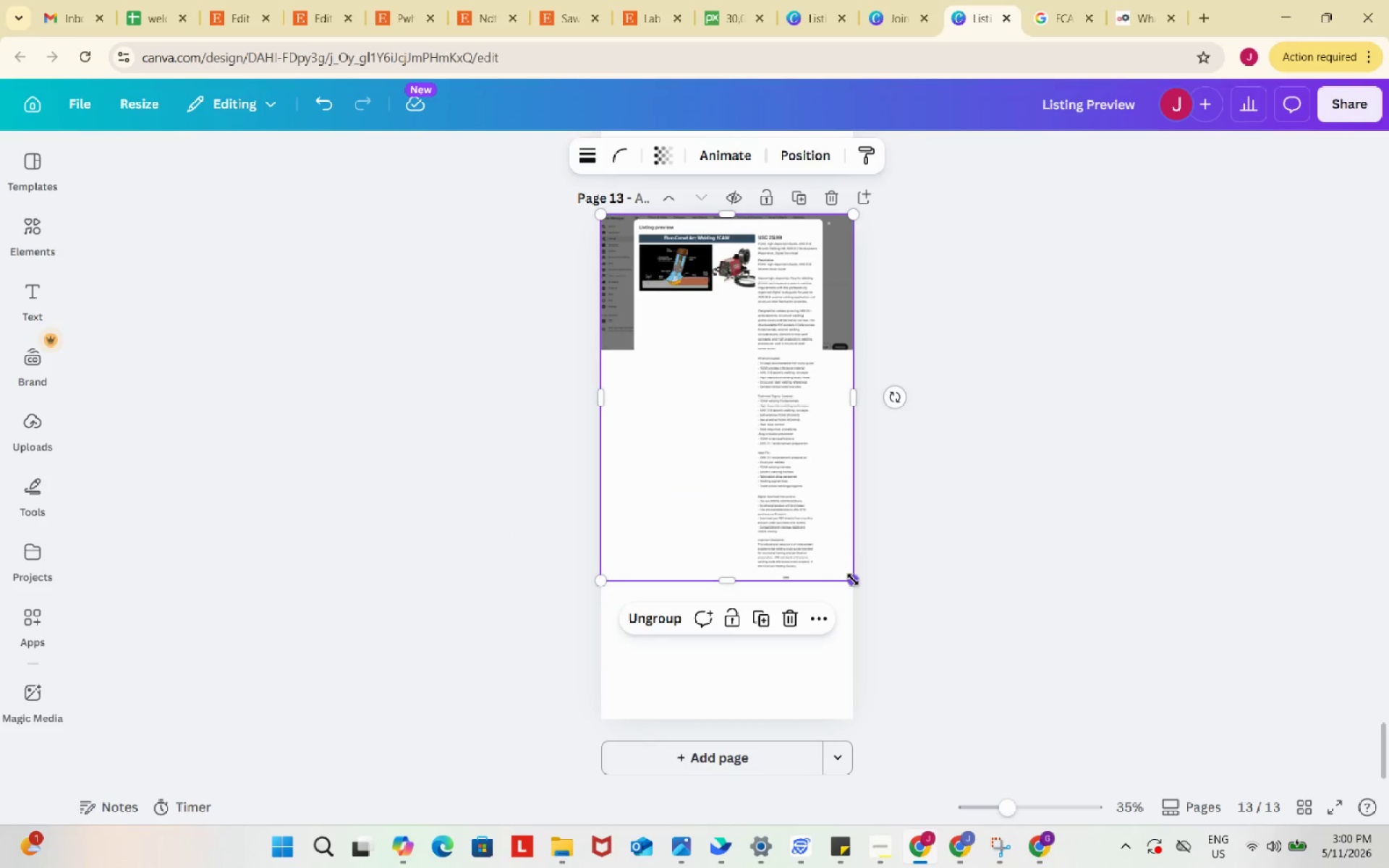 
left_click_drag(start_coordinate=[853, 579], to_coordinate=[875, 610])
 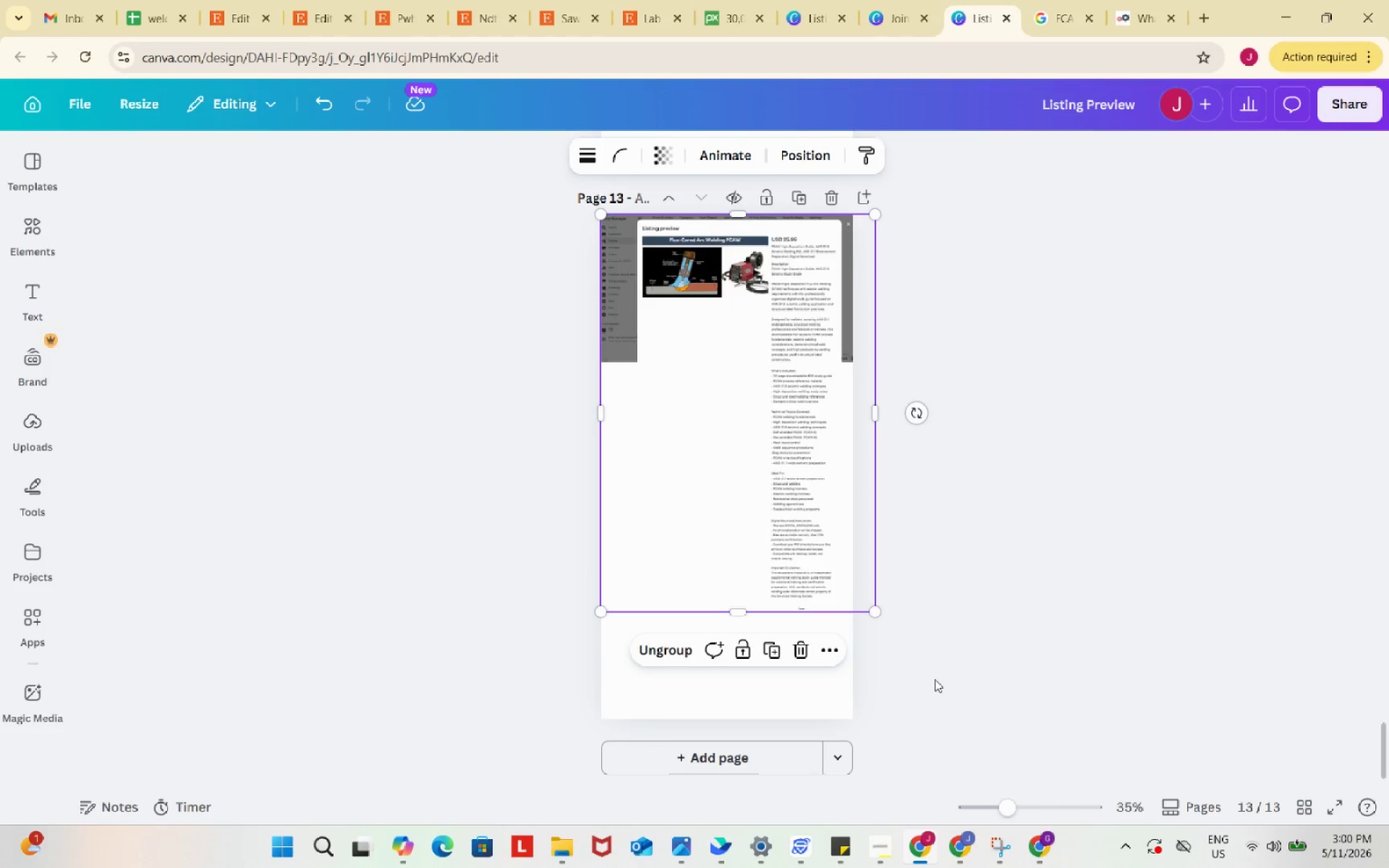 
left_click([935, 679])
 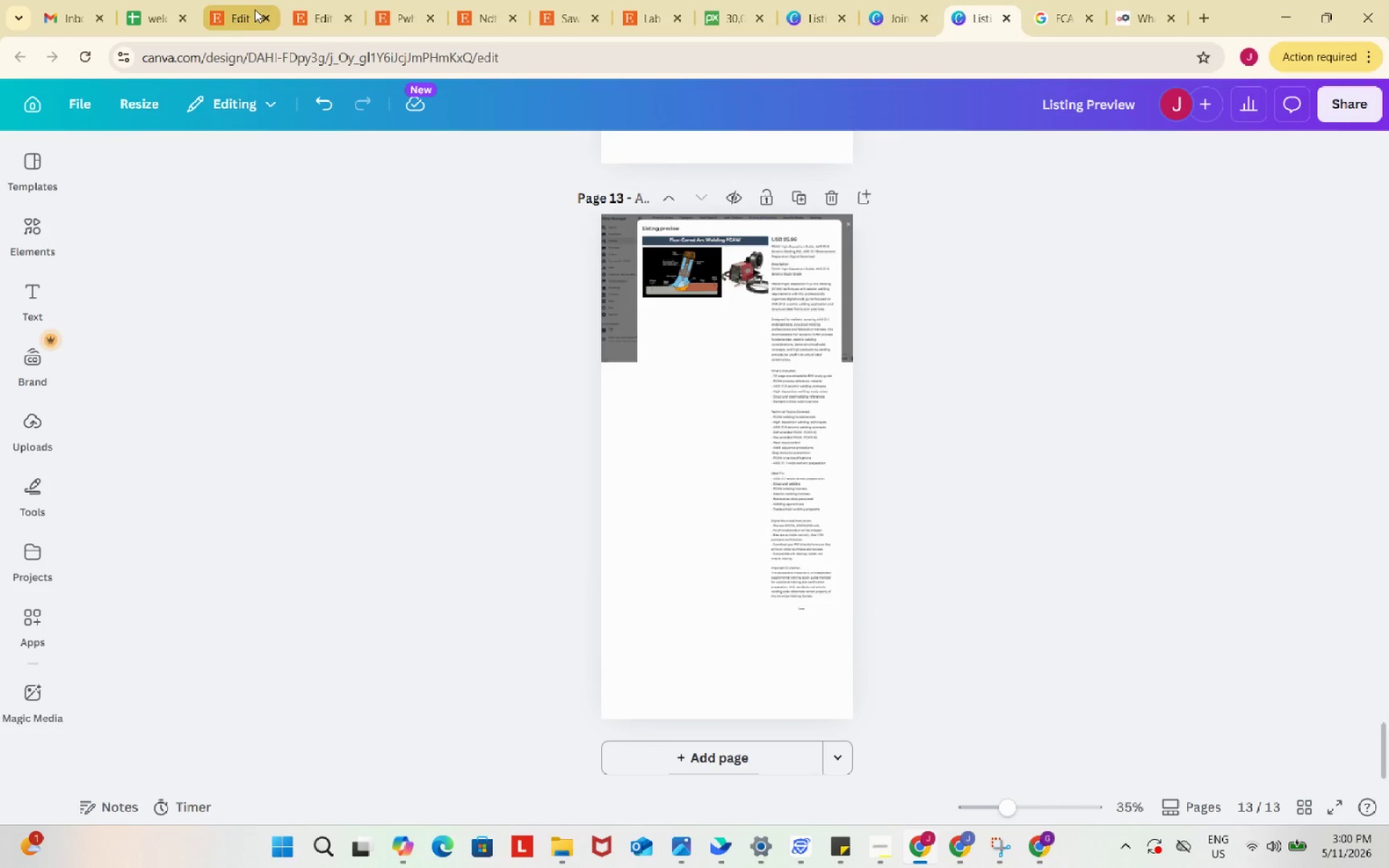 
left_click([245, 5])
 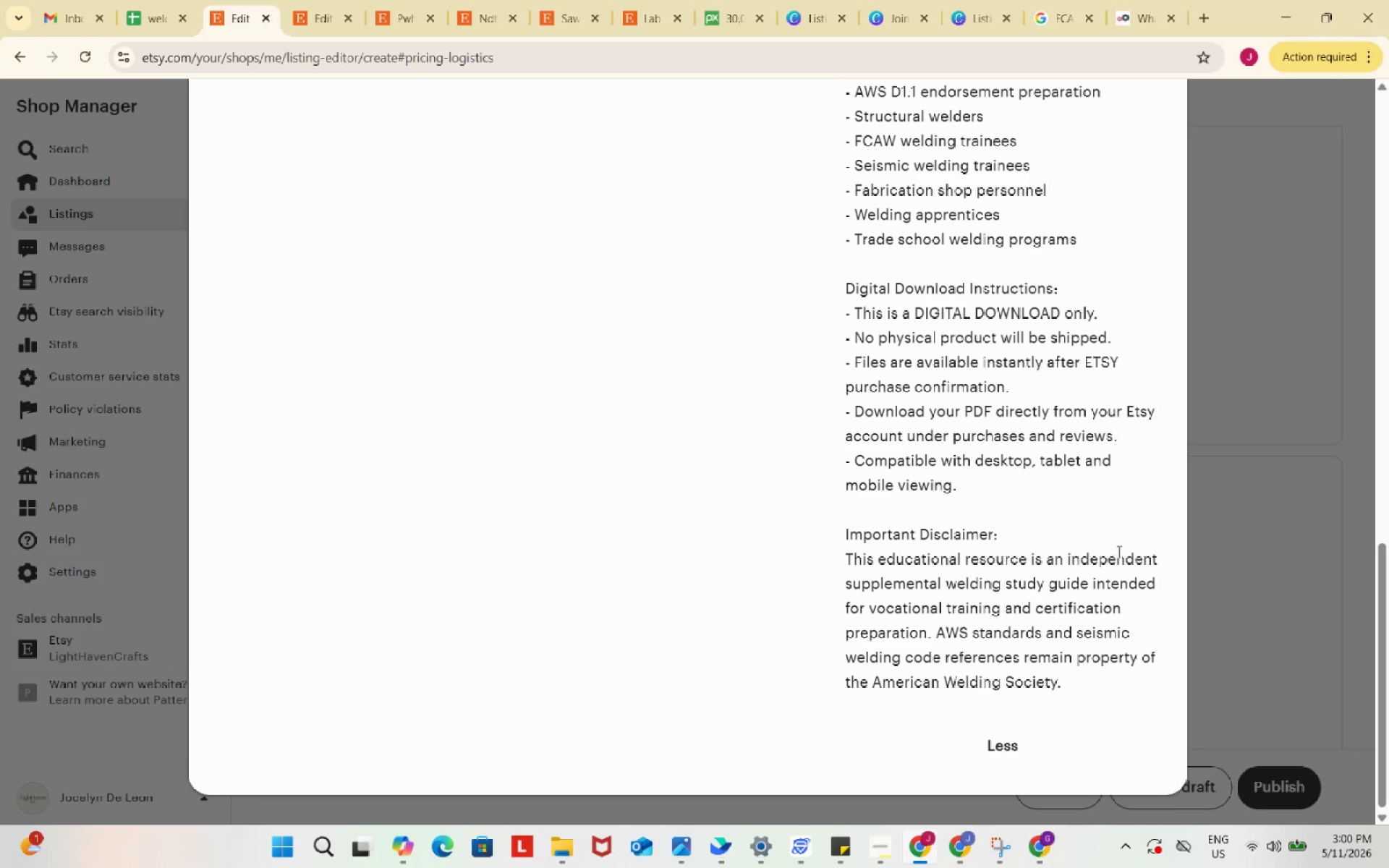 
scroll: coordinate [1344, 653], scroll_direction: up, amount: 16.0
 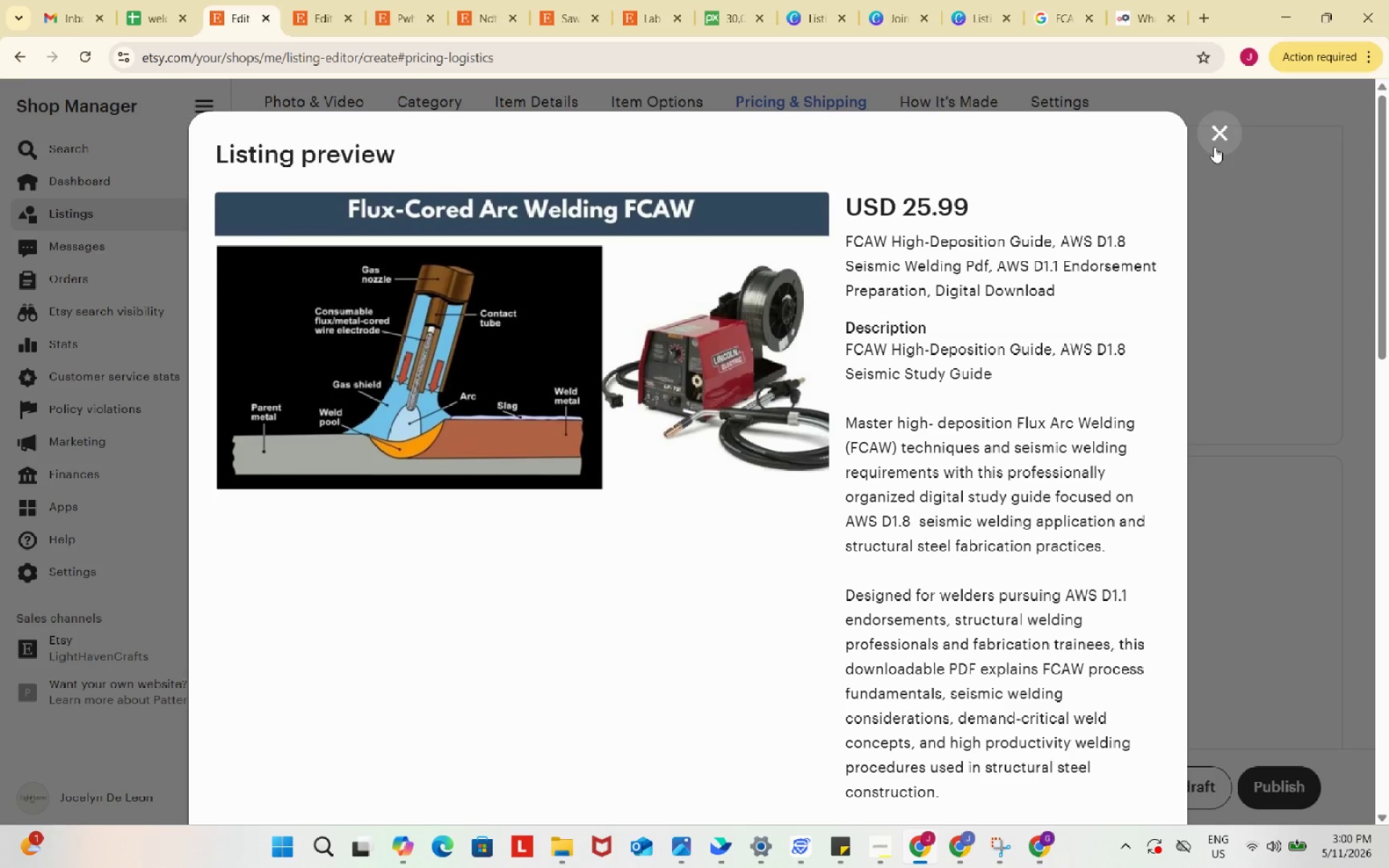 
left_click([1214, 147])
 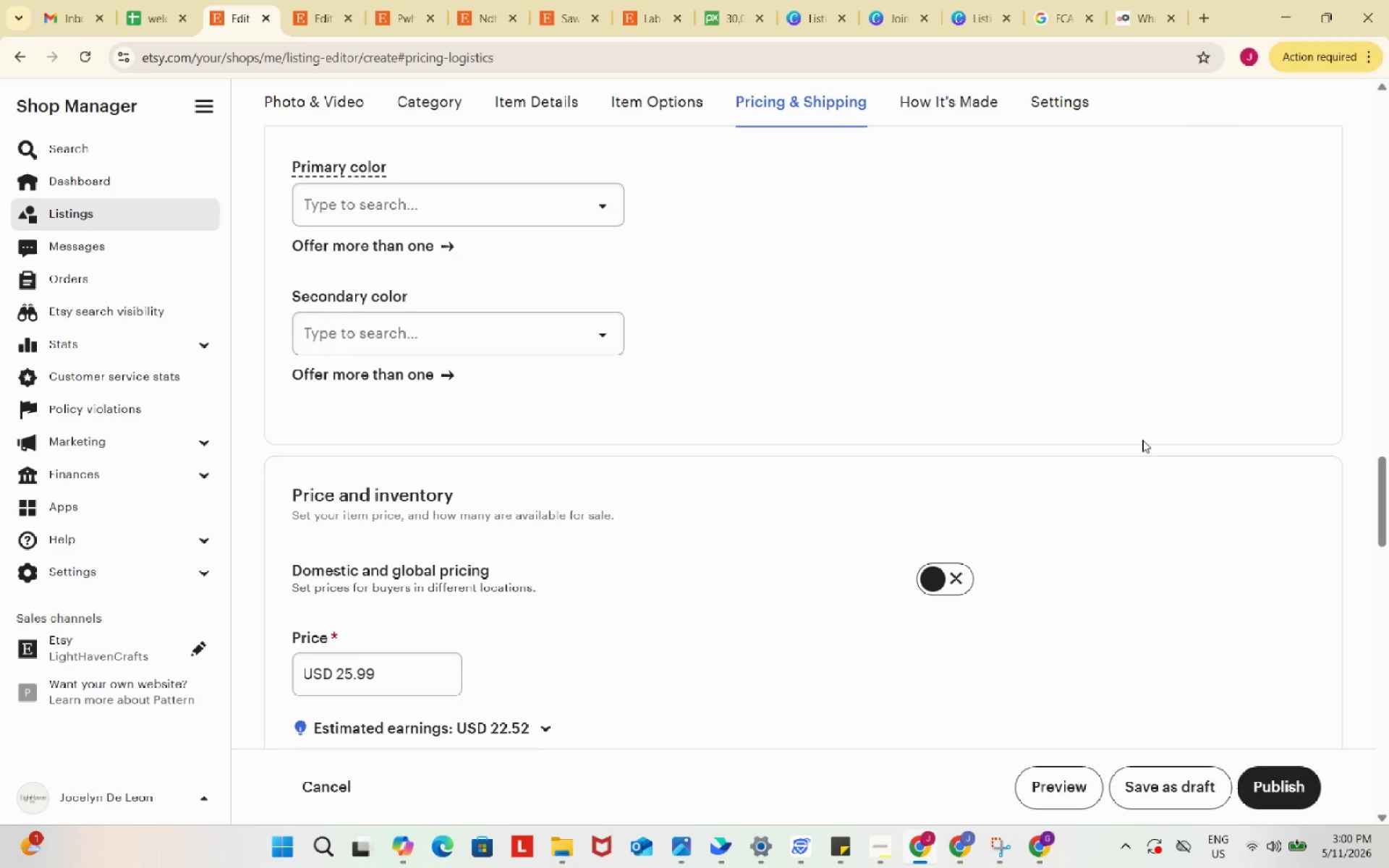 
scroll: coordinate [906, 478], scroll_direction: up, amount: 17.0
 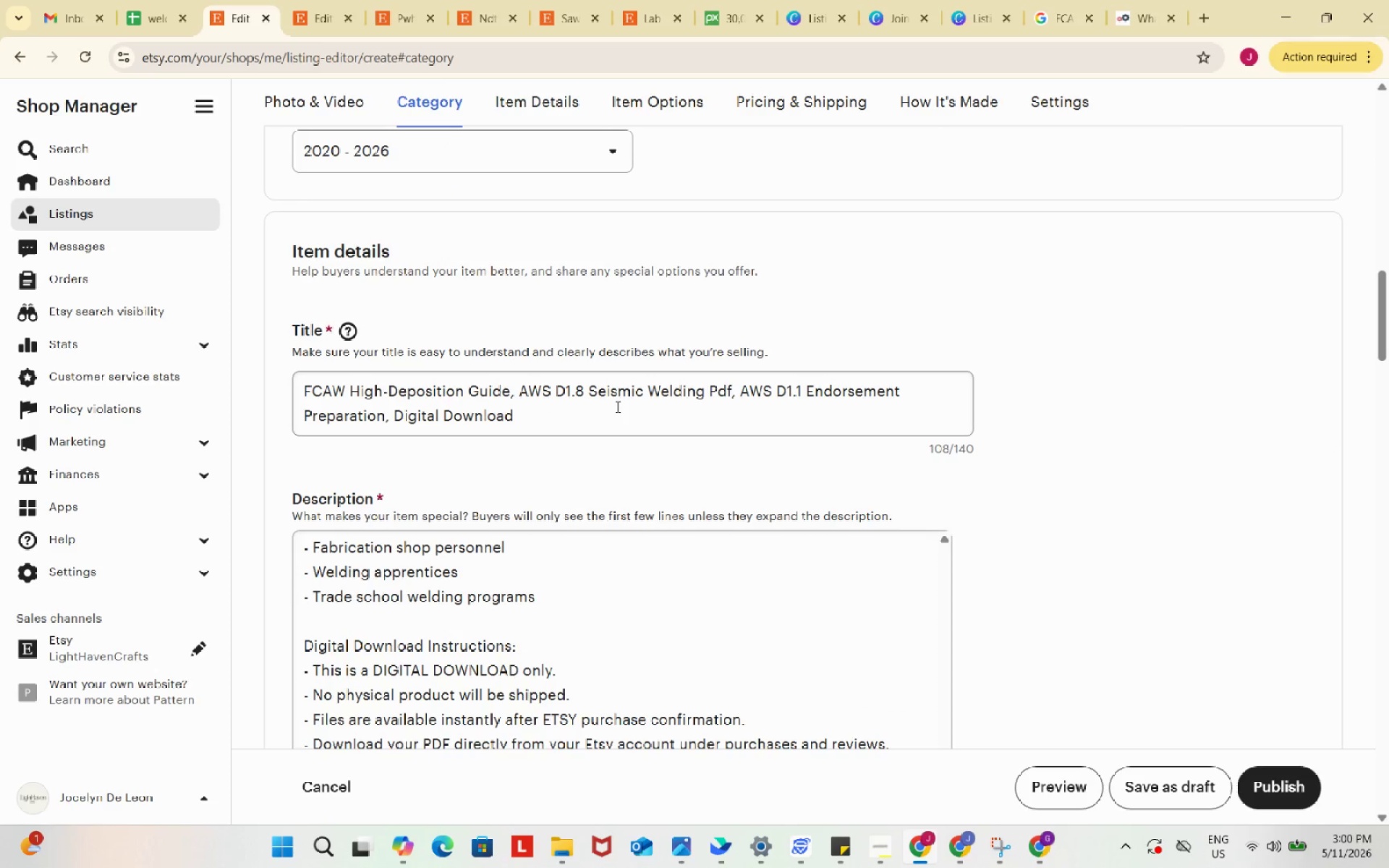 
left_click([616, 407])
 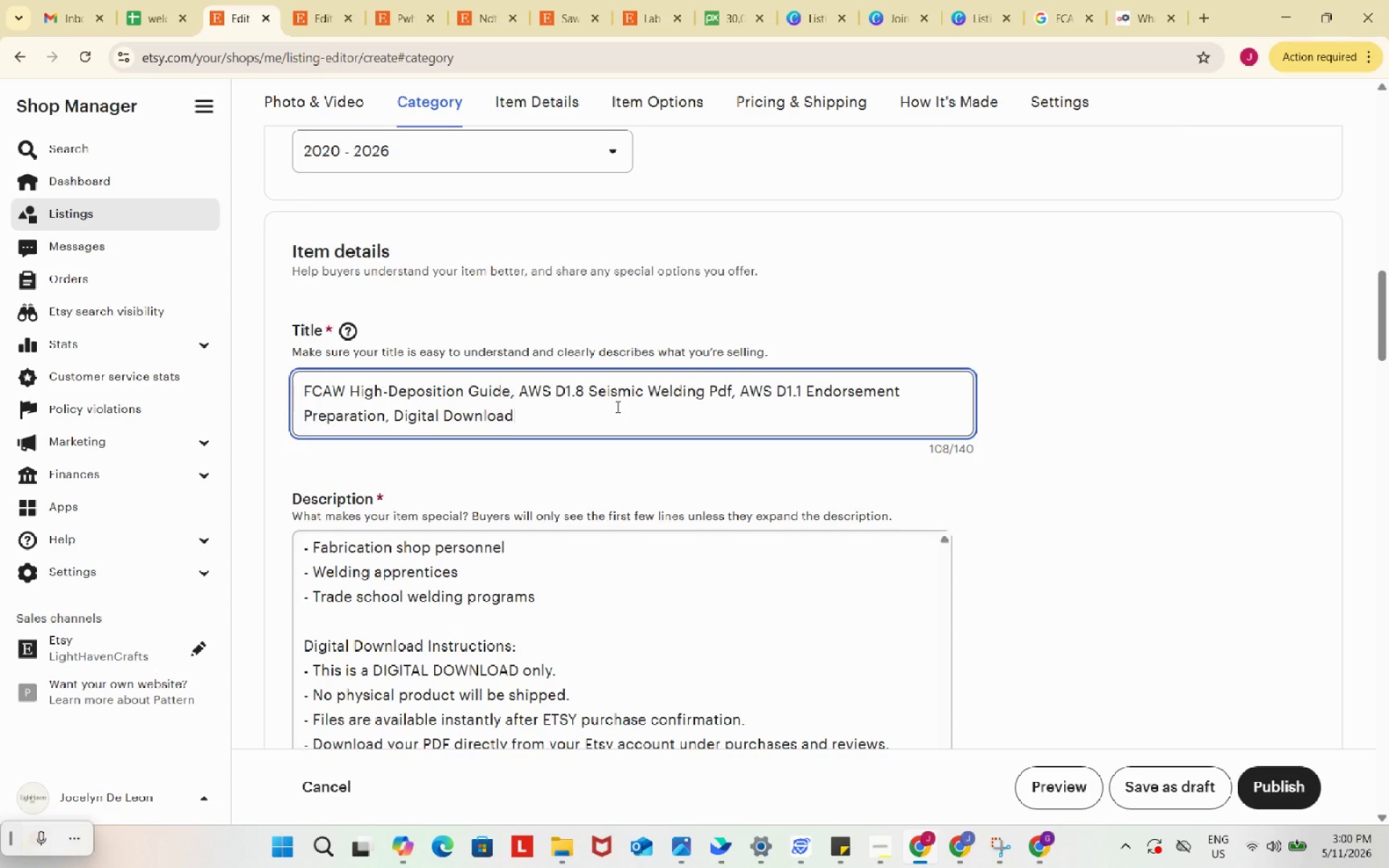 
key(Control+ControlLeft)
 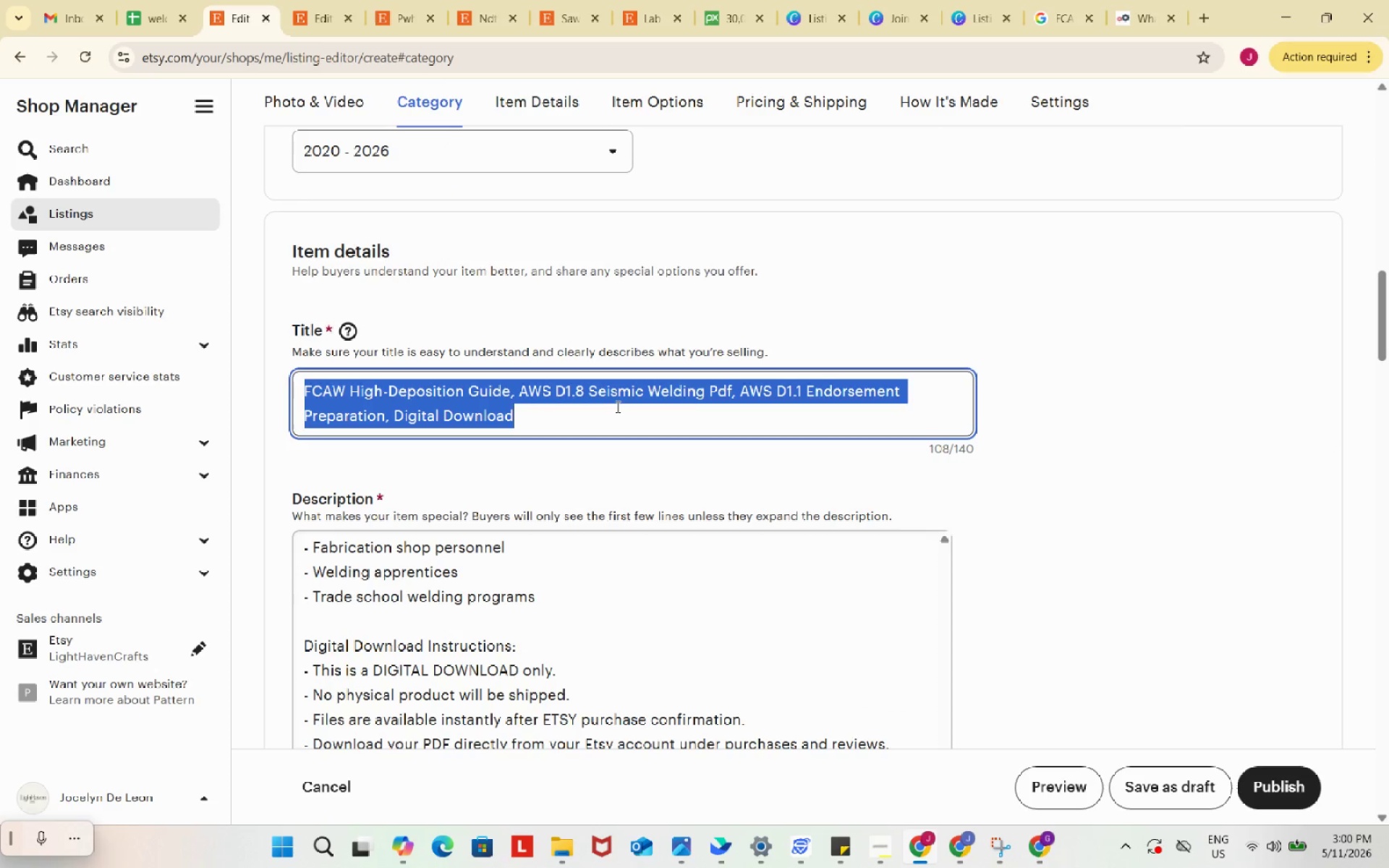 
key(Control+A)
 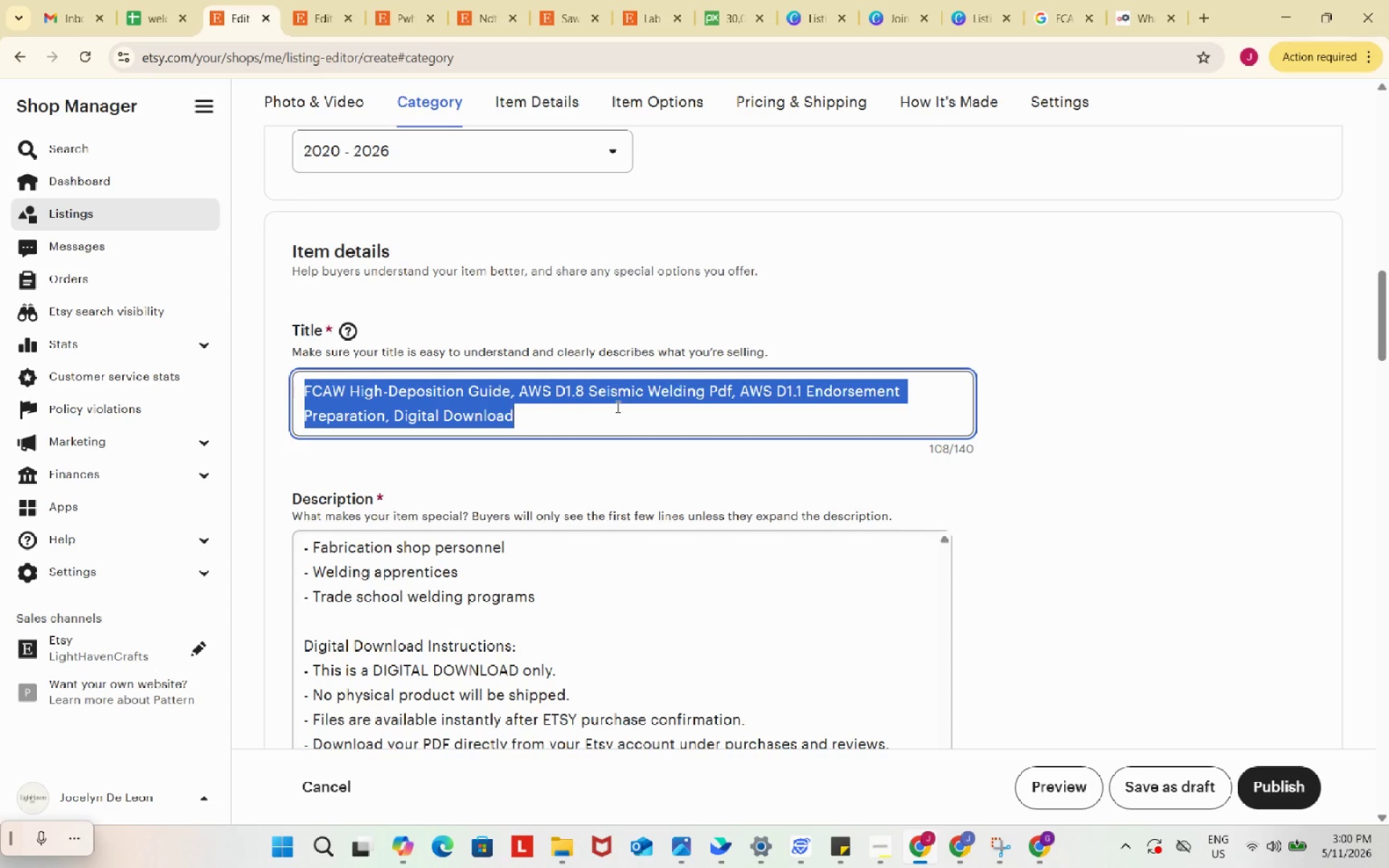 
key(Control+C)
 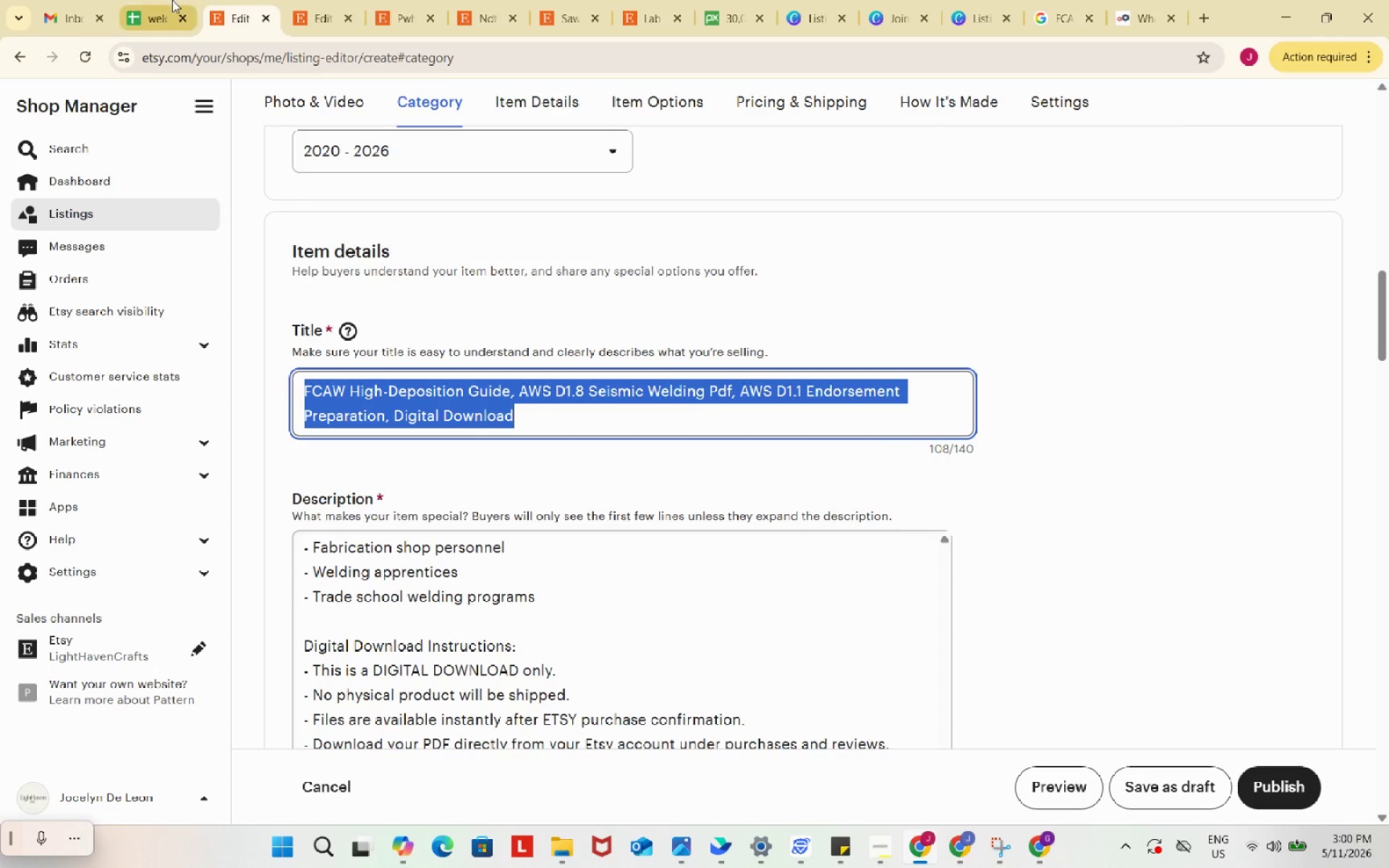 
left_click([172, 0])
 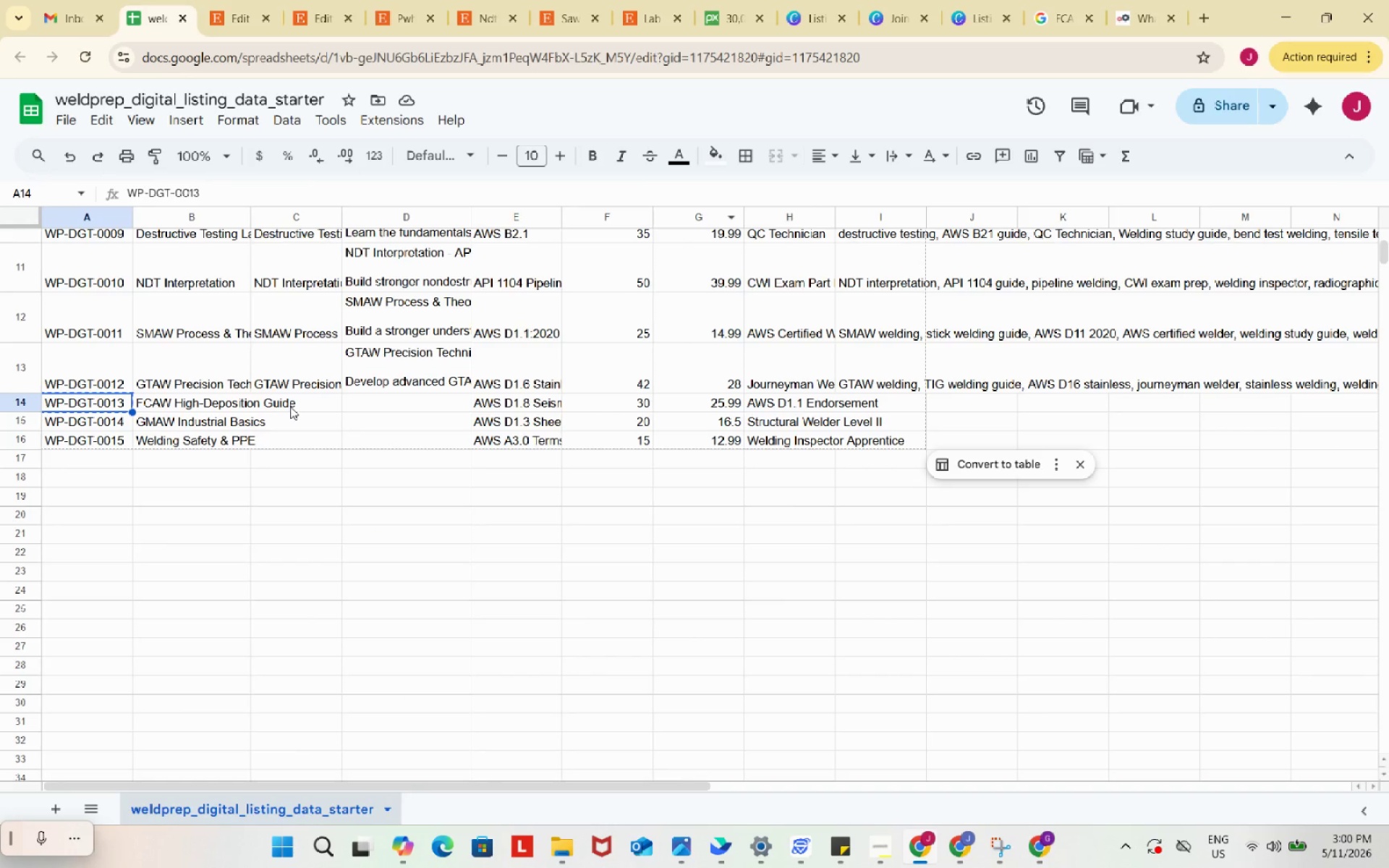 
double_click([290, 407])
 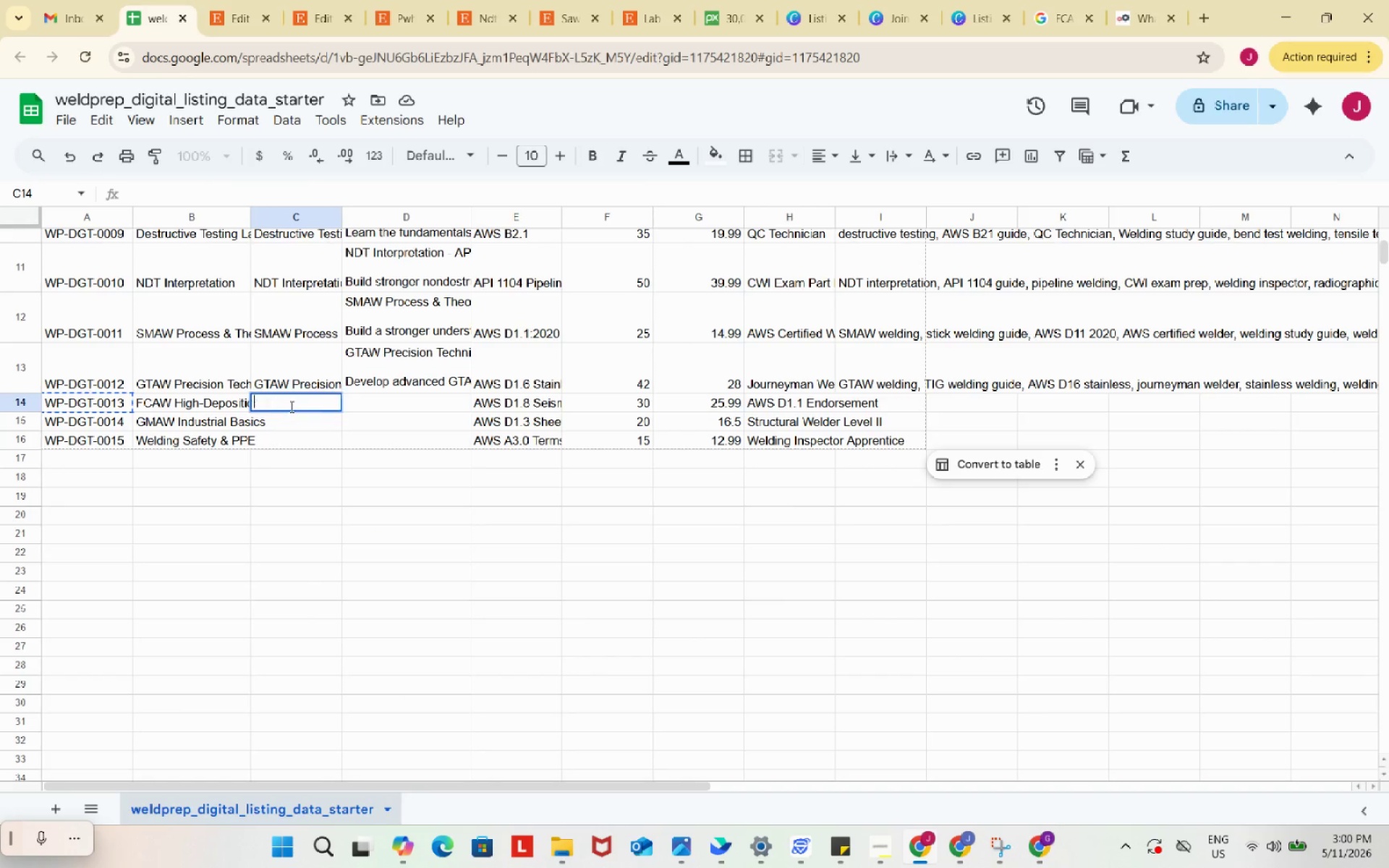 
key(Control+ControlLeft)
 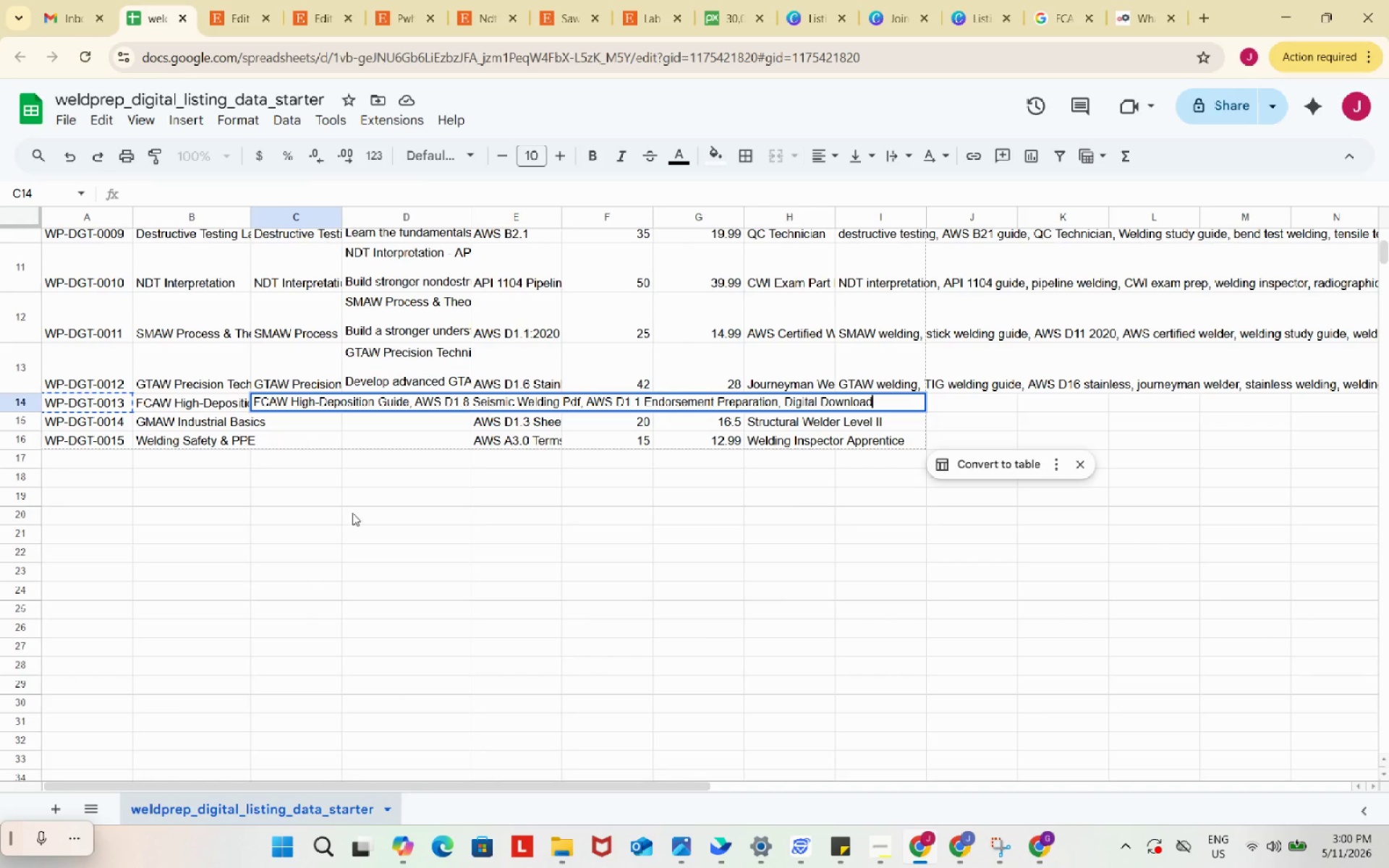 
key(Control+V)
 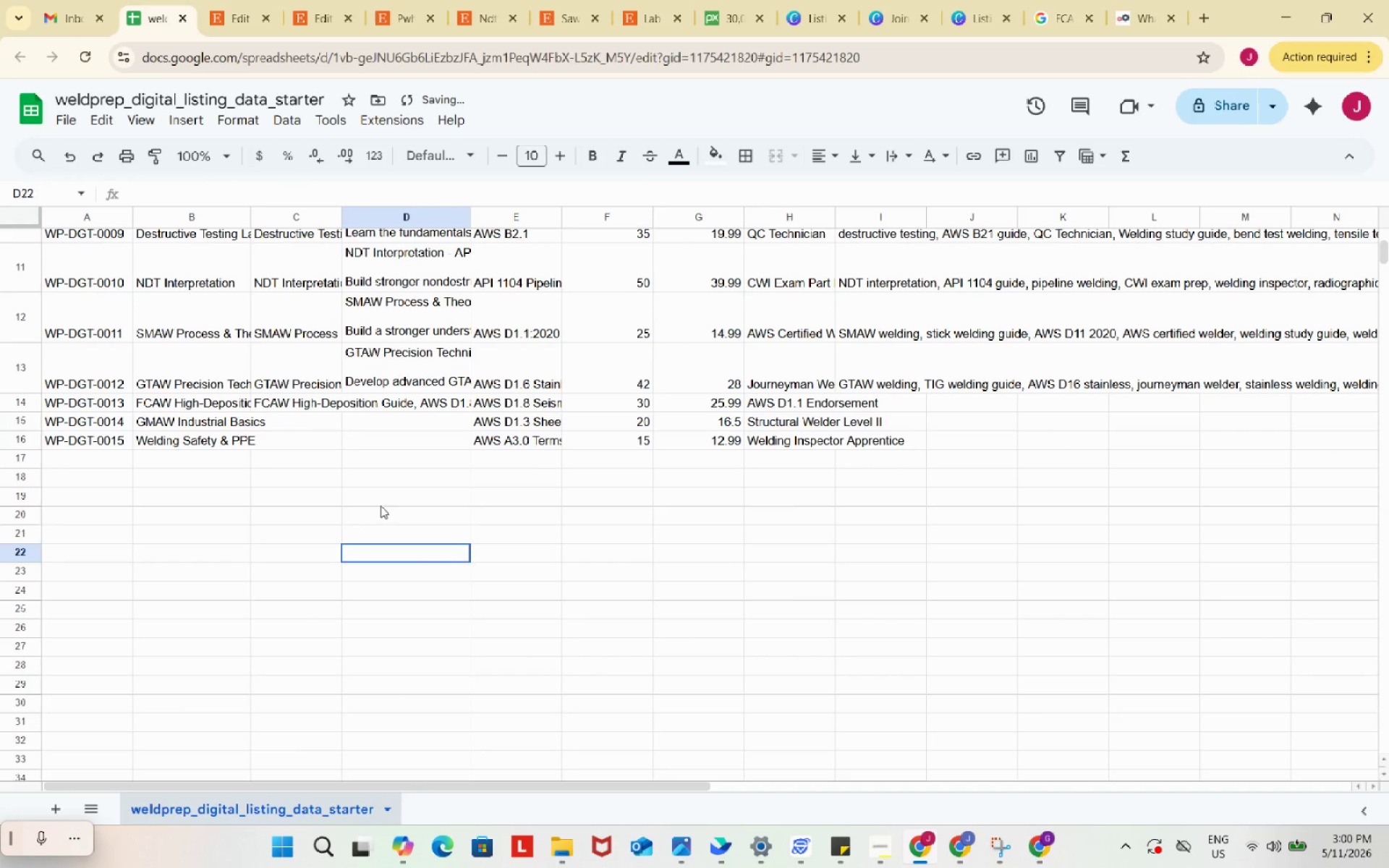 
left_click_drag(start_coordinate=[402, 557], to_coordinate=[386, 523])
 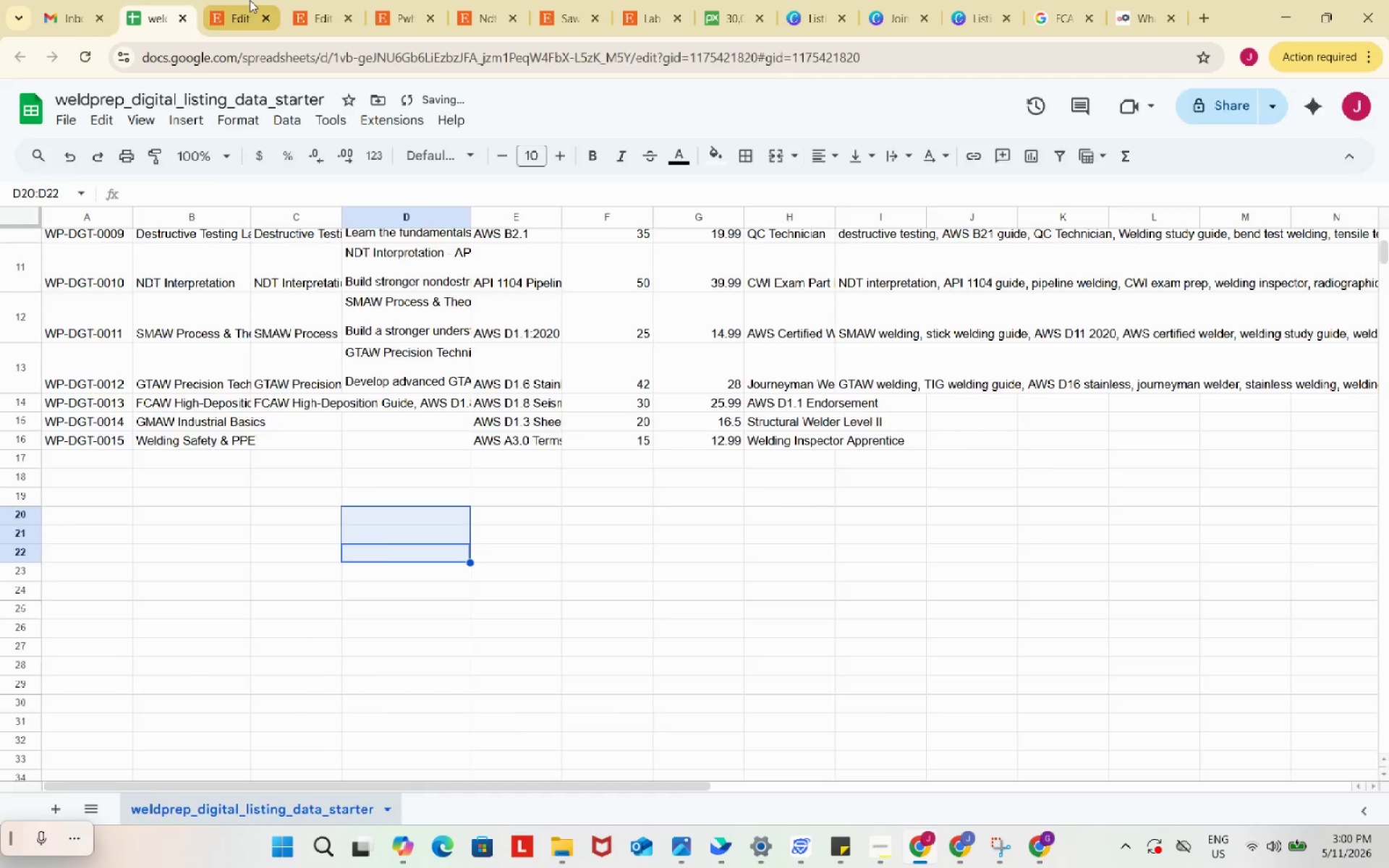 
left_click([250, 0])
 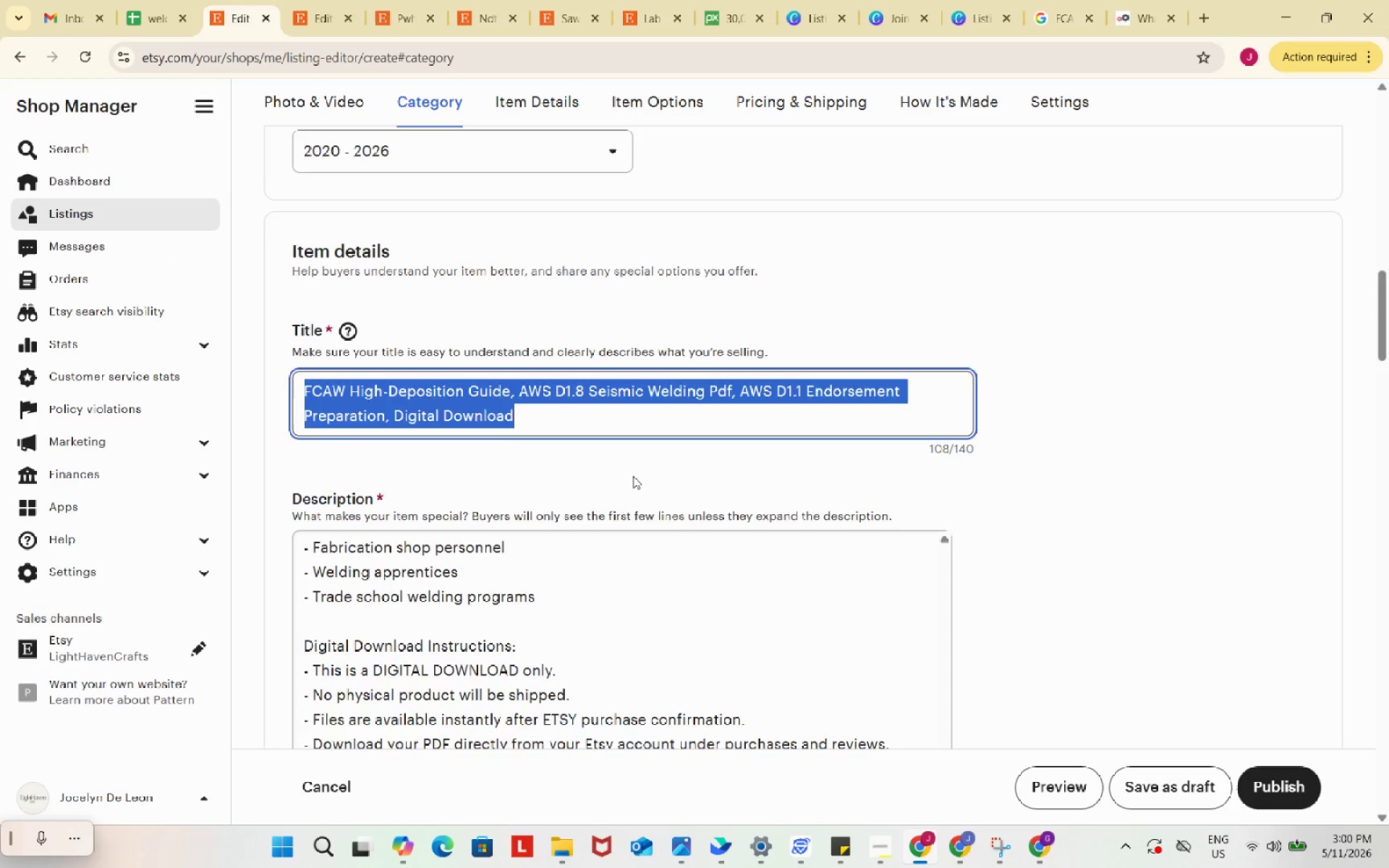 
left_click([566, 335])
 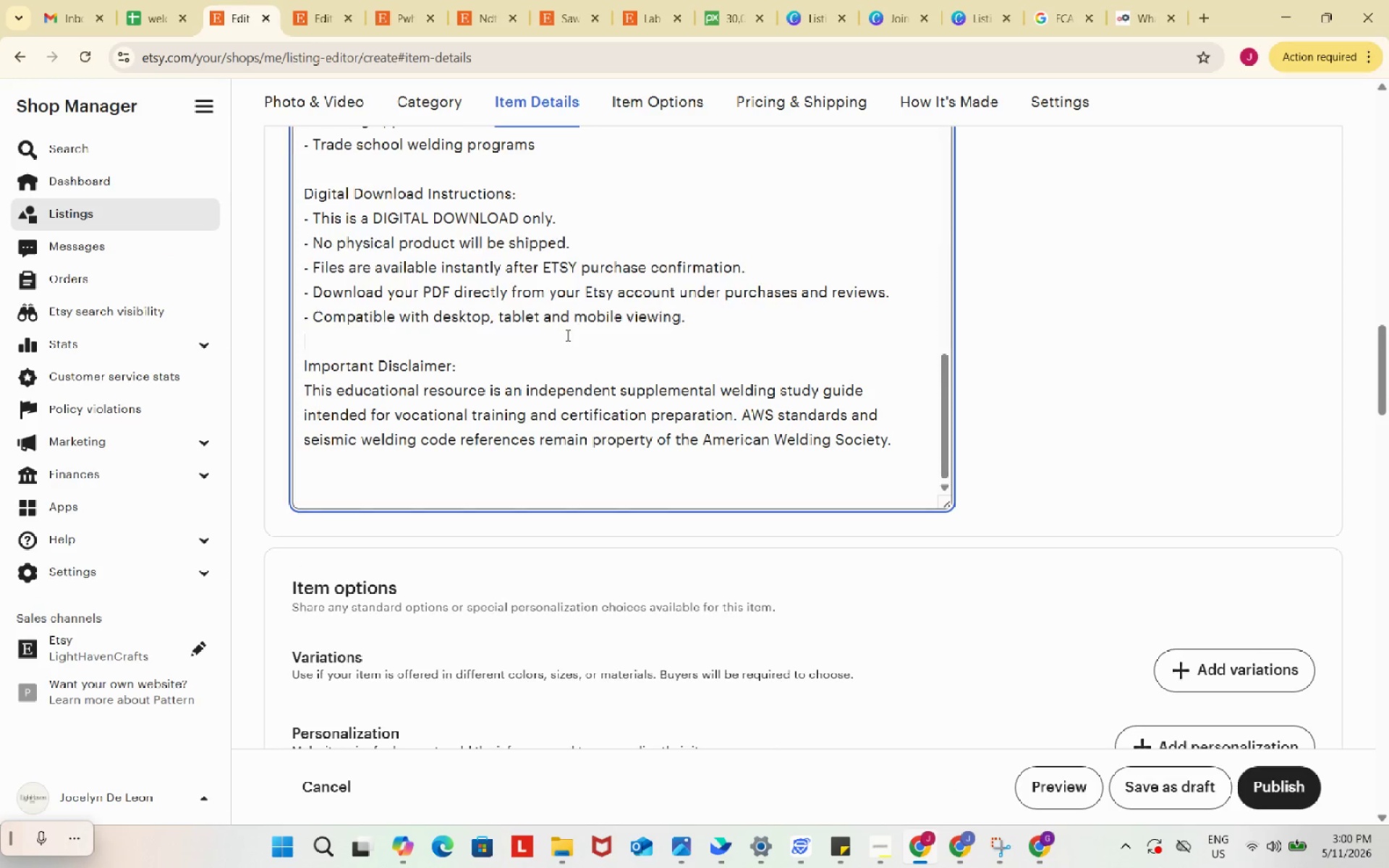 
scroll: coordinate [633, 476], scroll_direction: down, amount: 5.0
 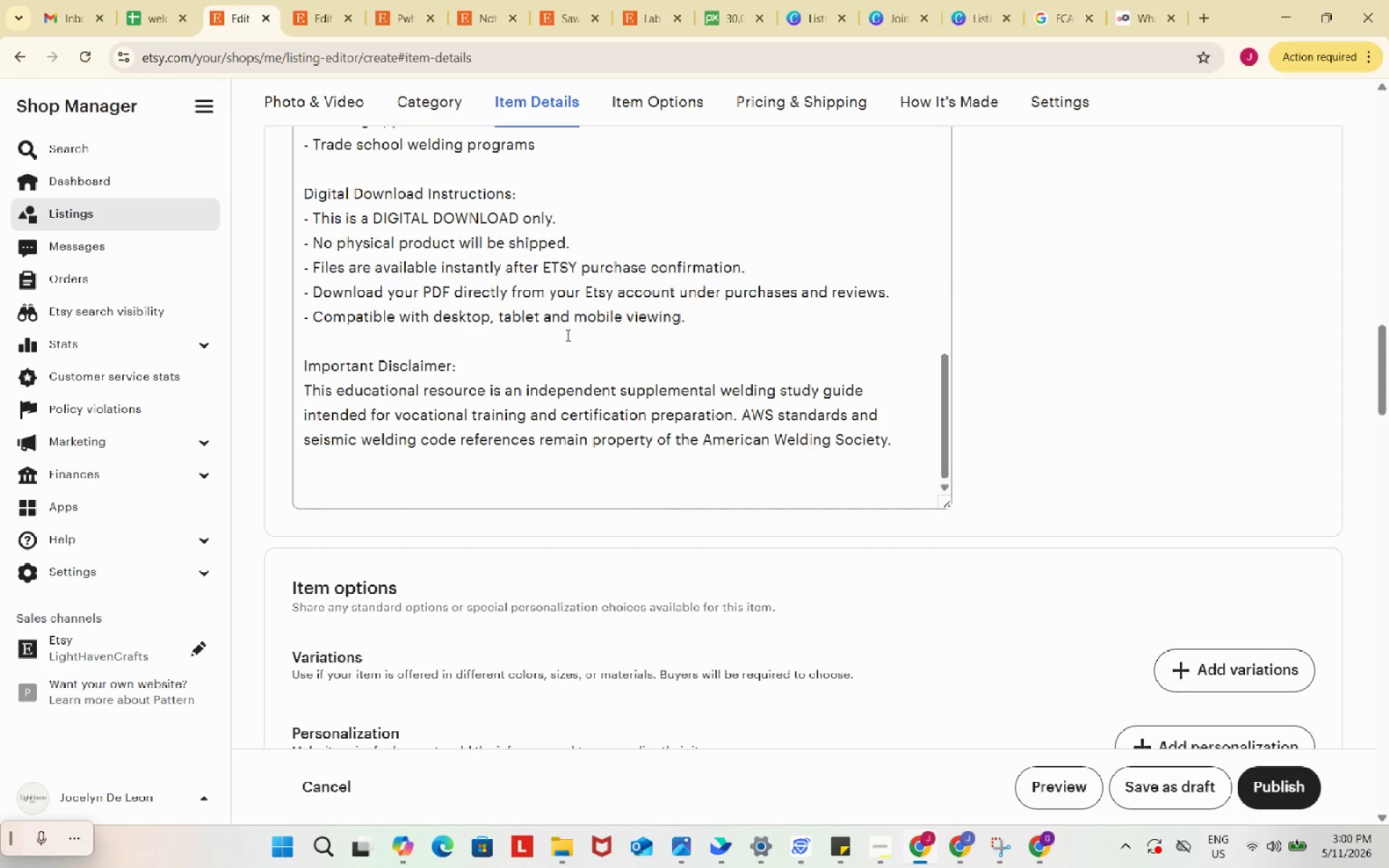 
key(Control+ControlLeft)
 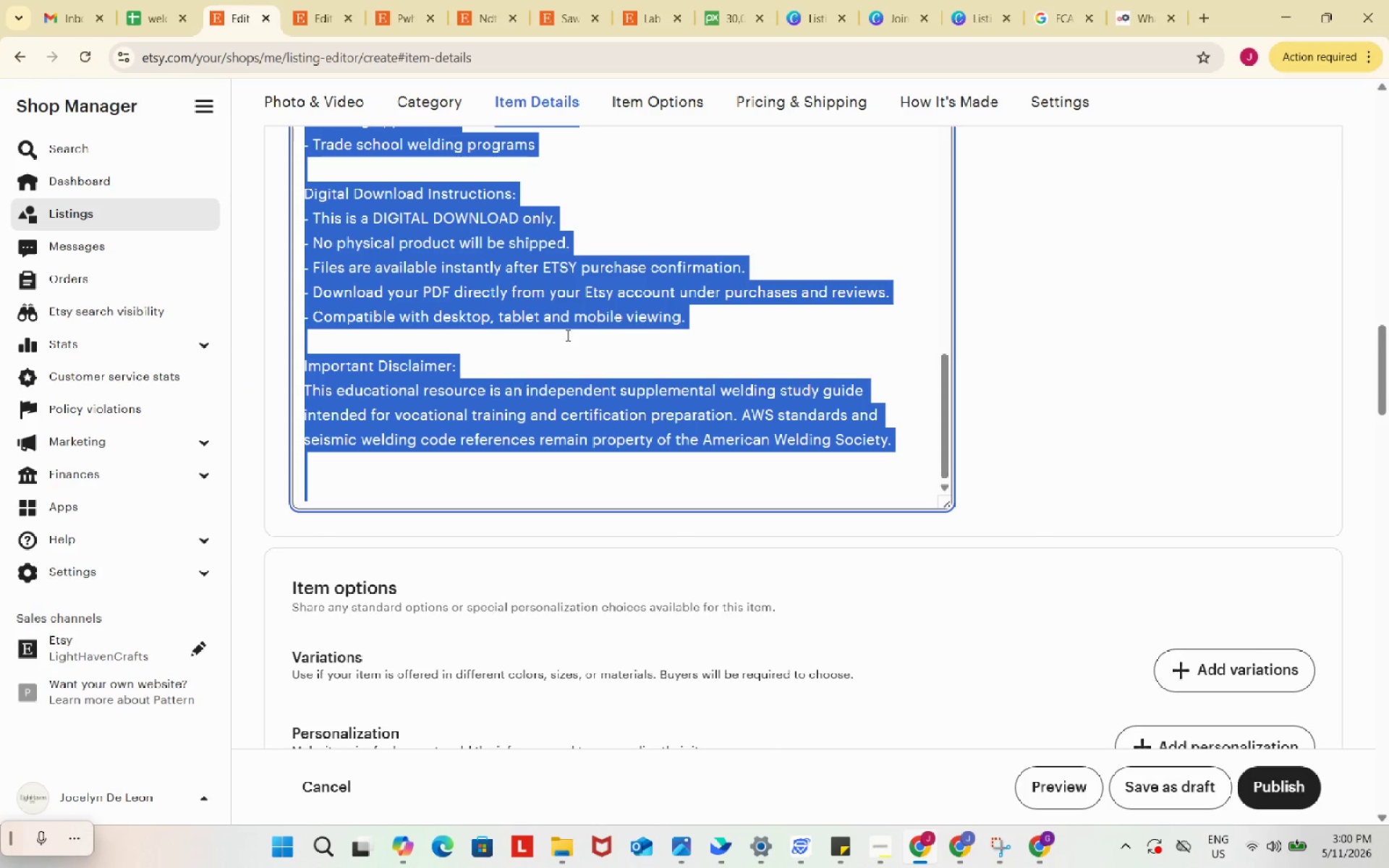 
key(Control+A)
 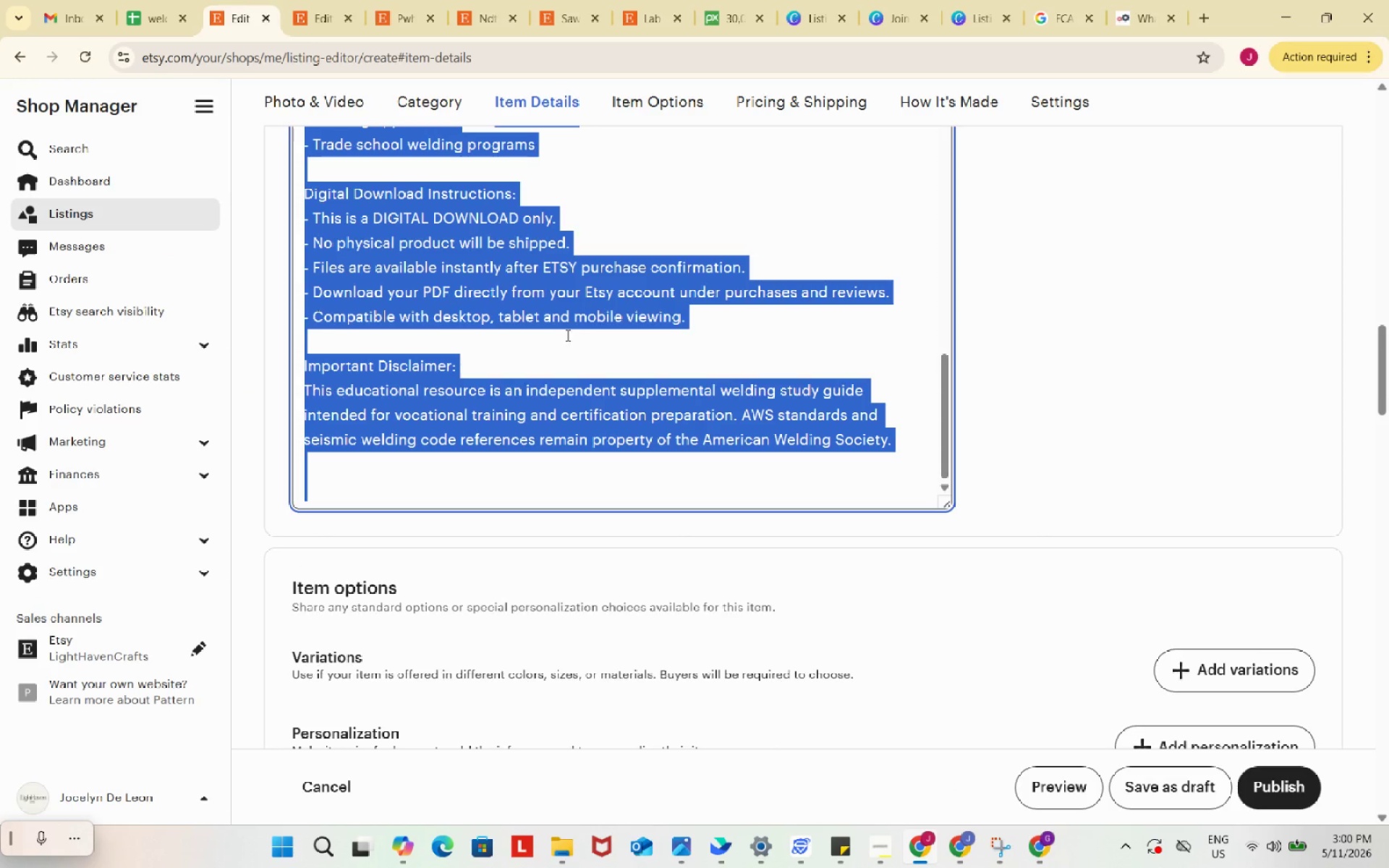 
key(Control+ControlLeft)
 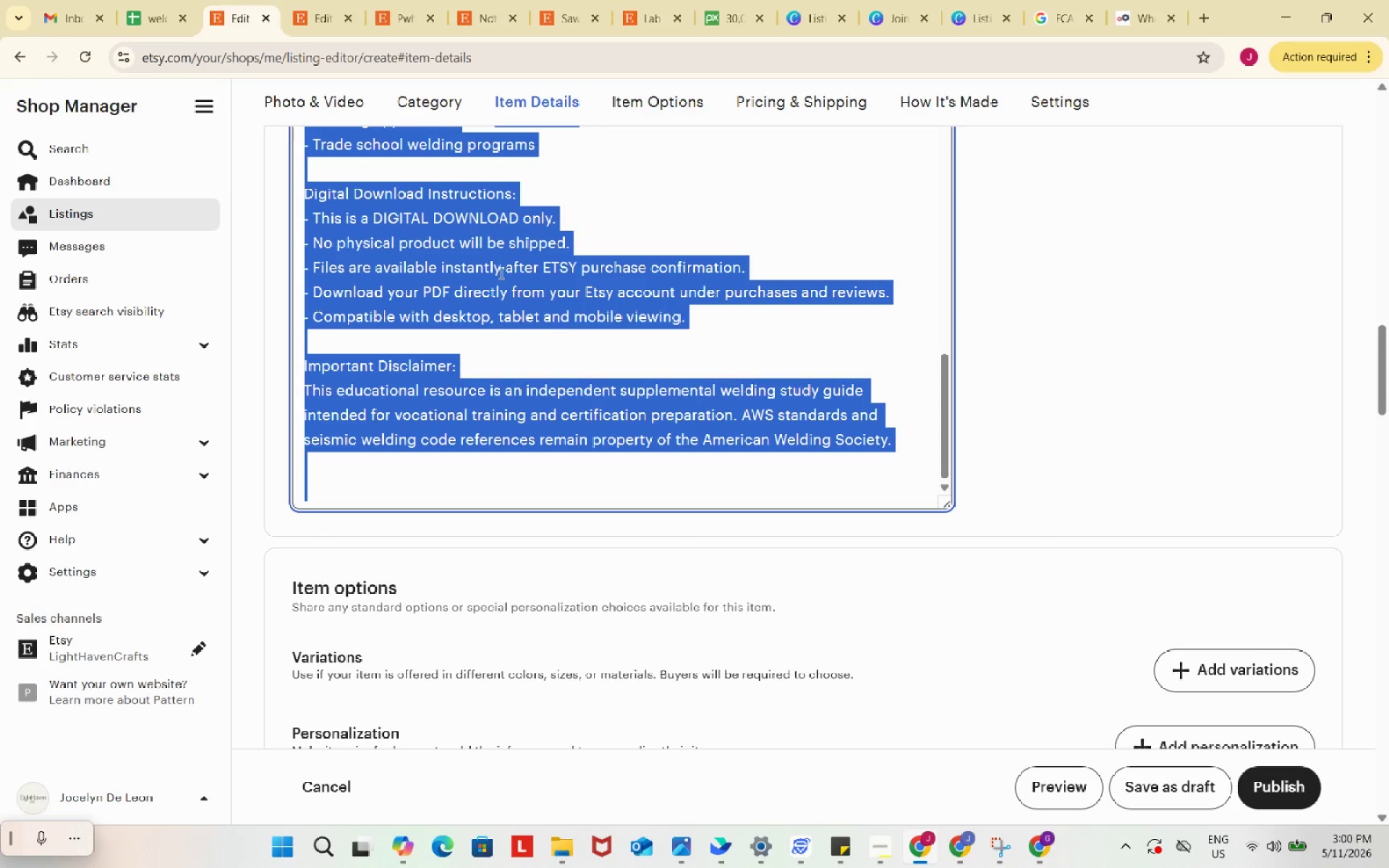 
key(Control+C)
 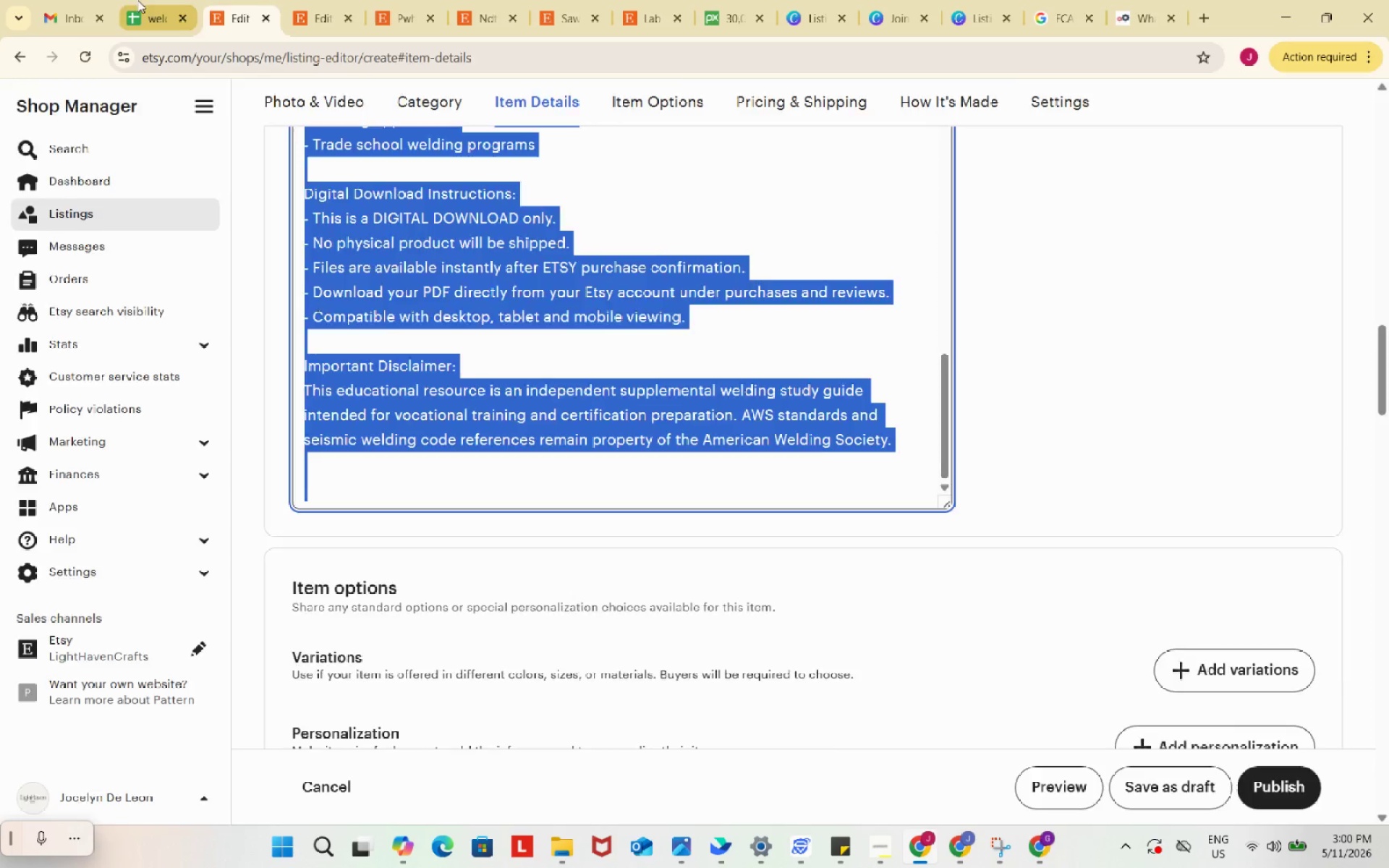 
left_click([137, 0])
 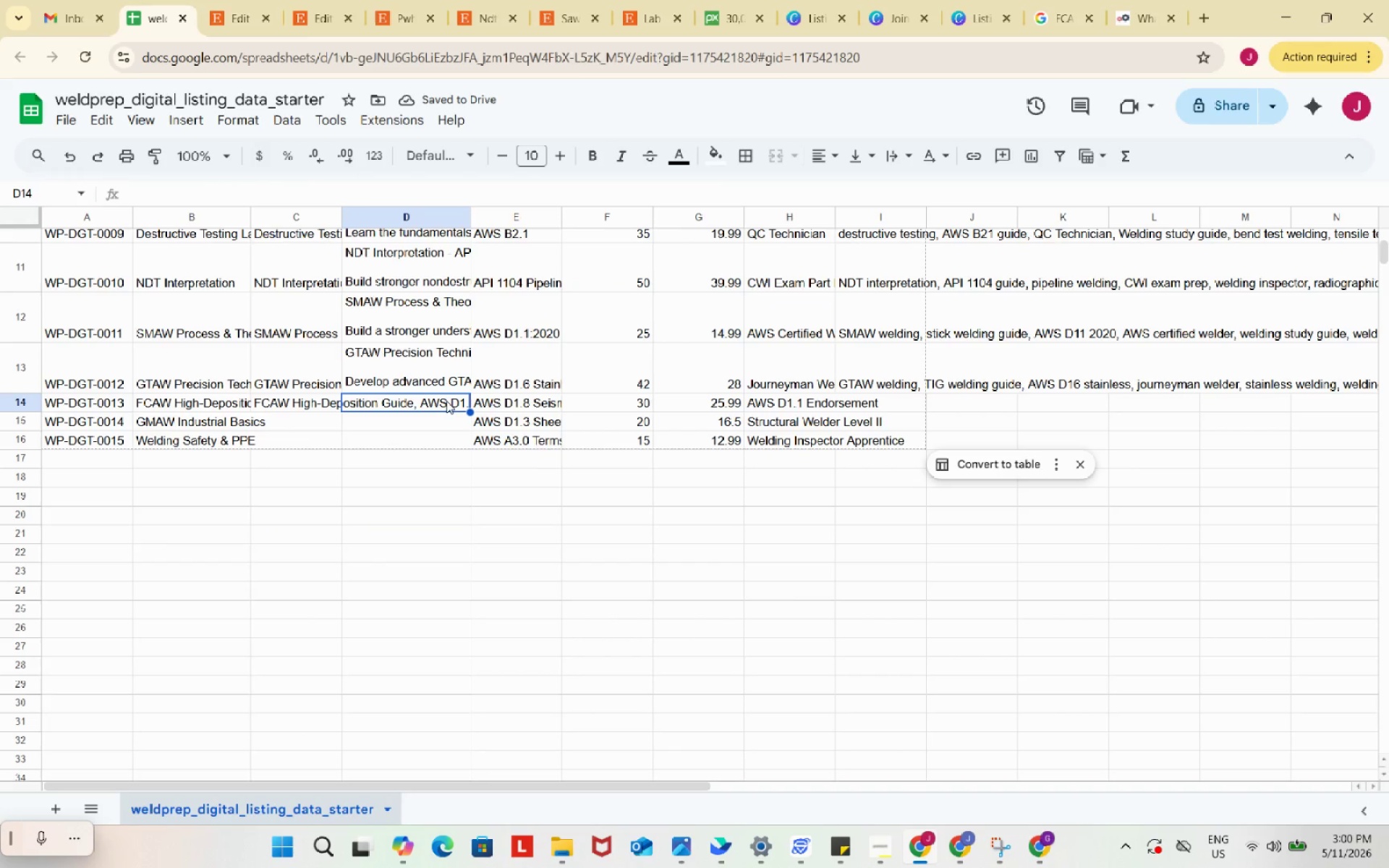 
double_click([446, 401])
 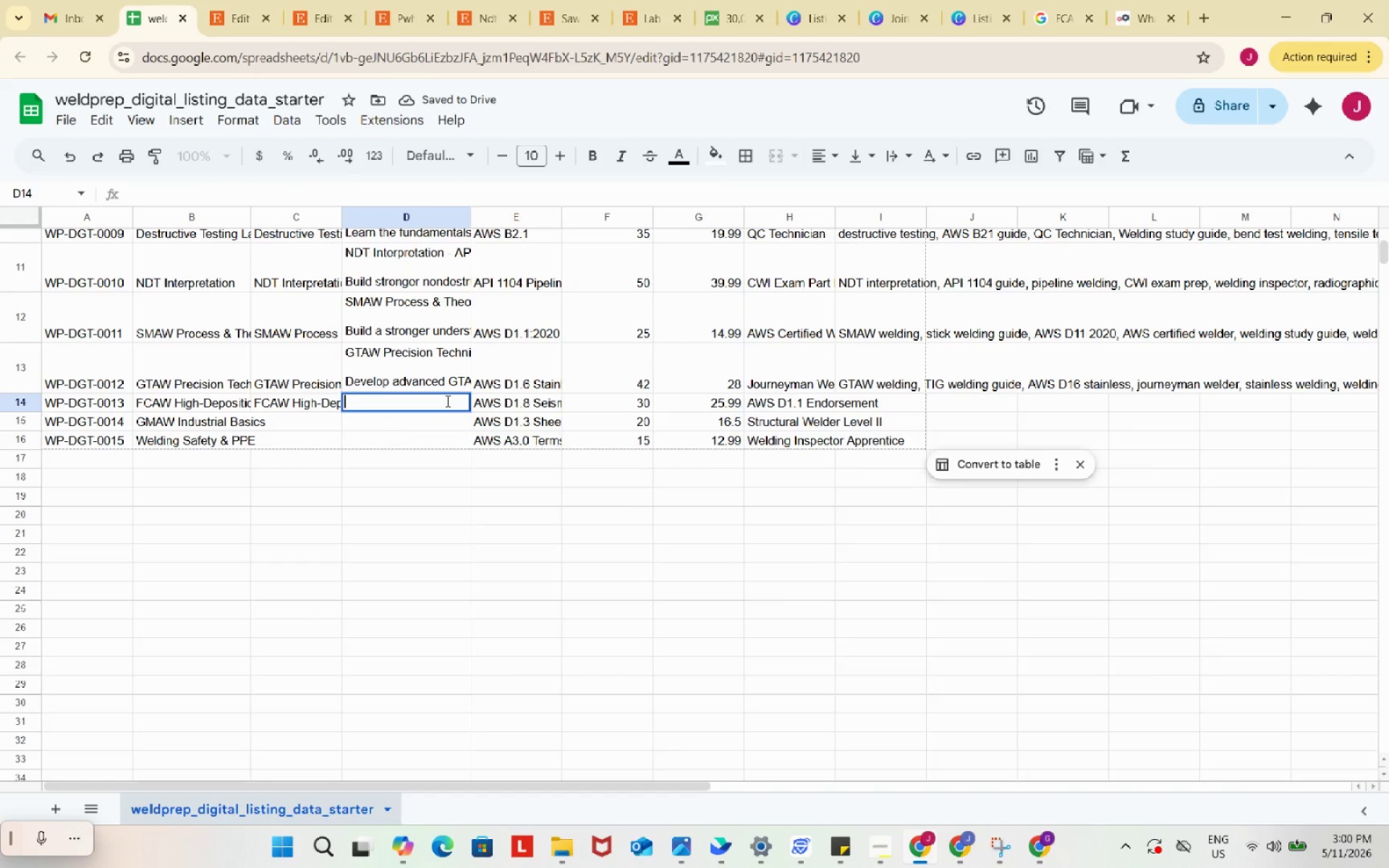 
key(Control+ControlLeft)
 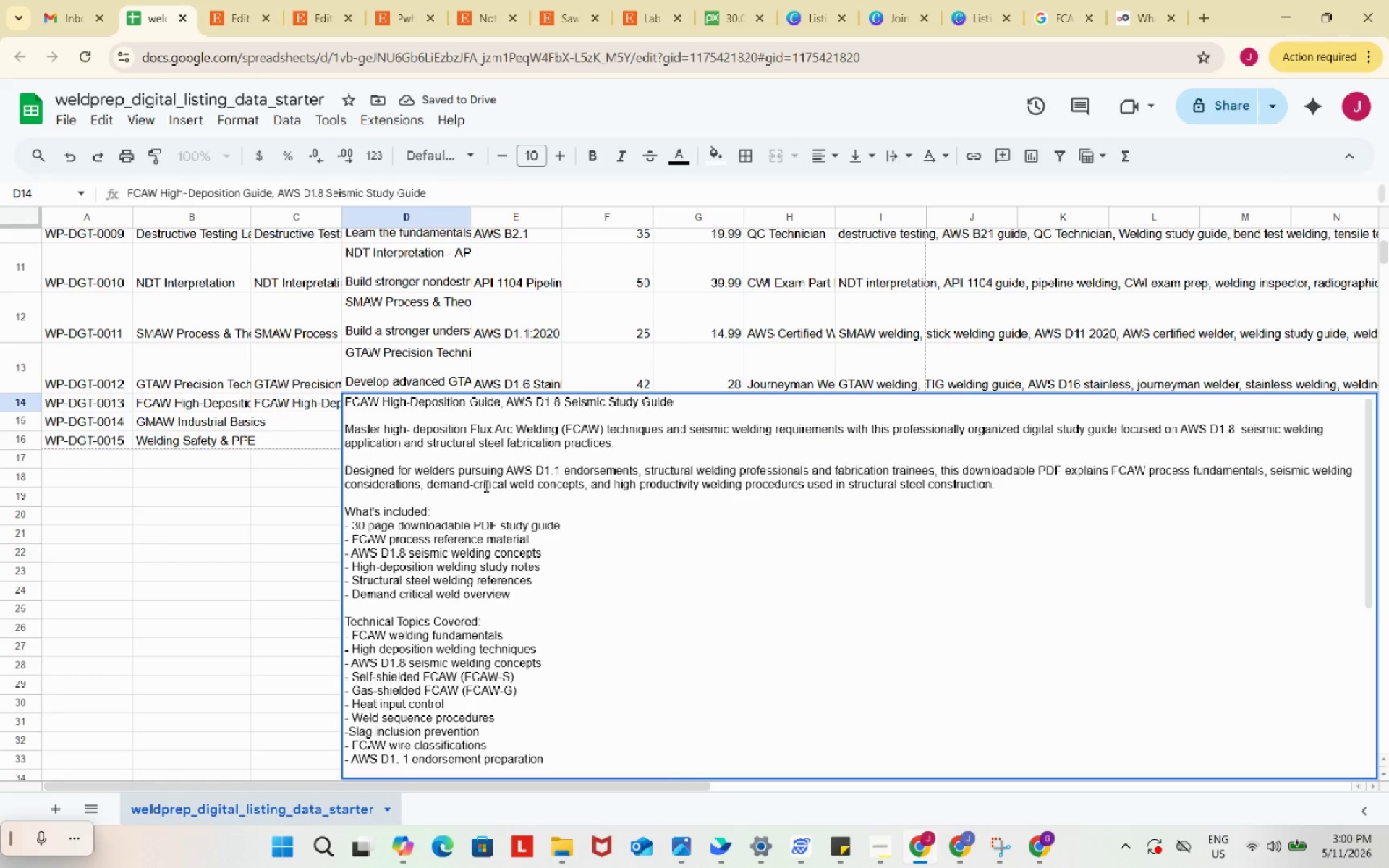 
key(Control+V)
 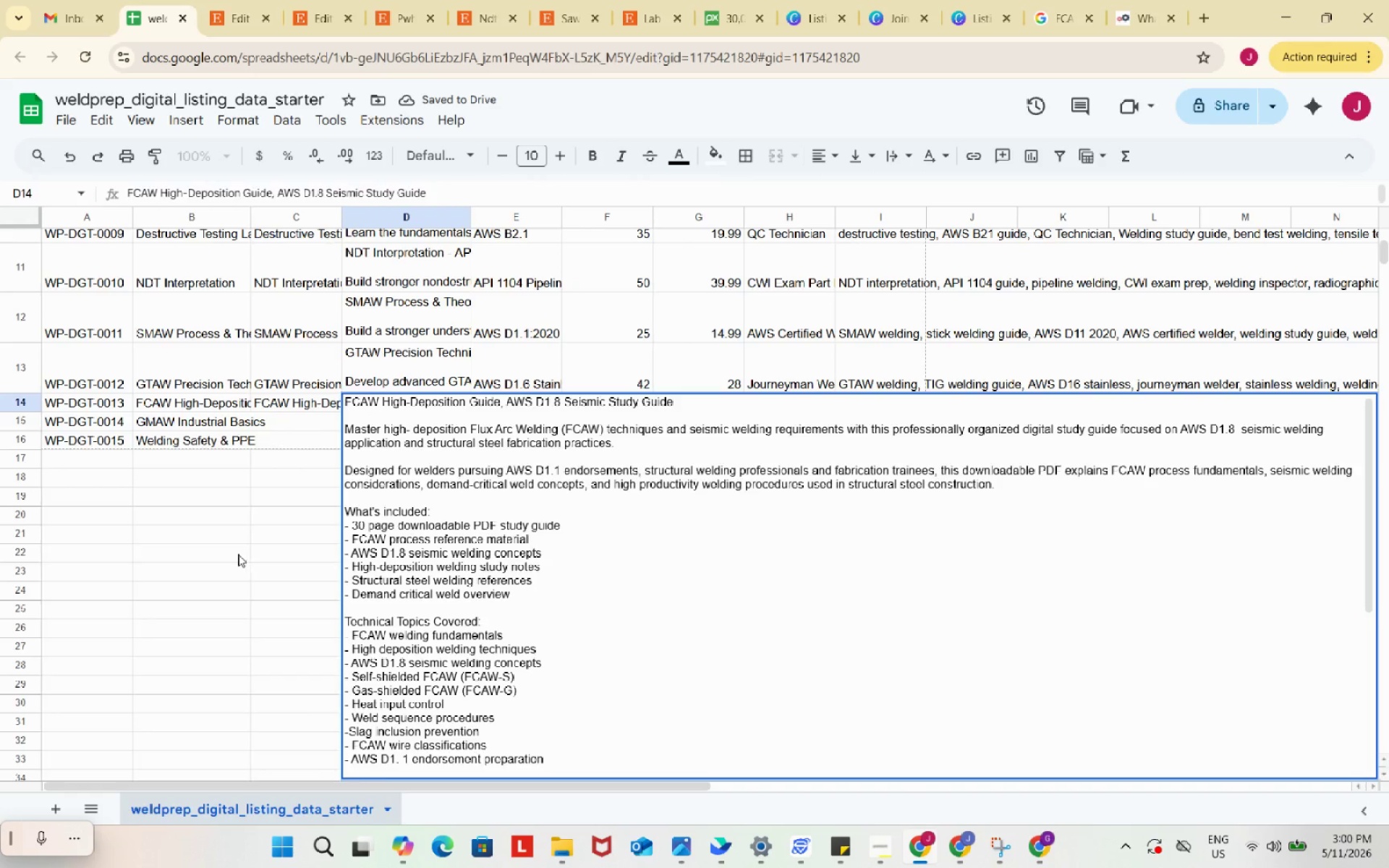 
left_click([238, 554])
 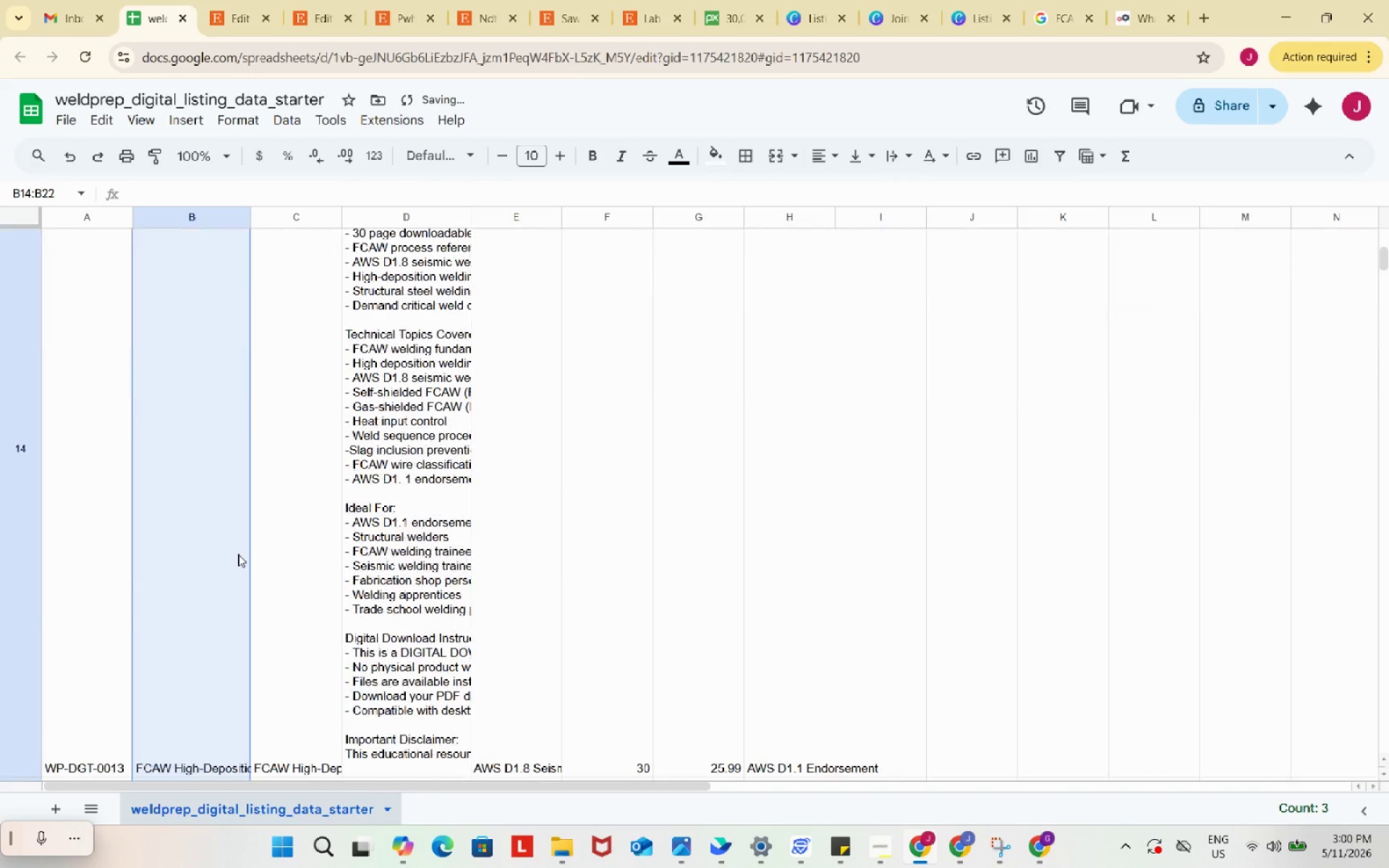 
scroll: coordinate [238, 554], scroll_direction: down, amount: 5.0
 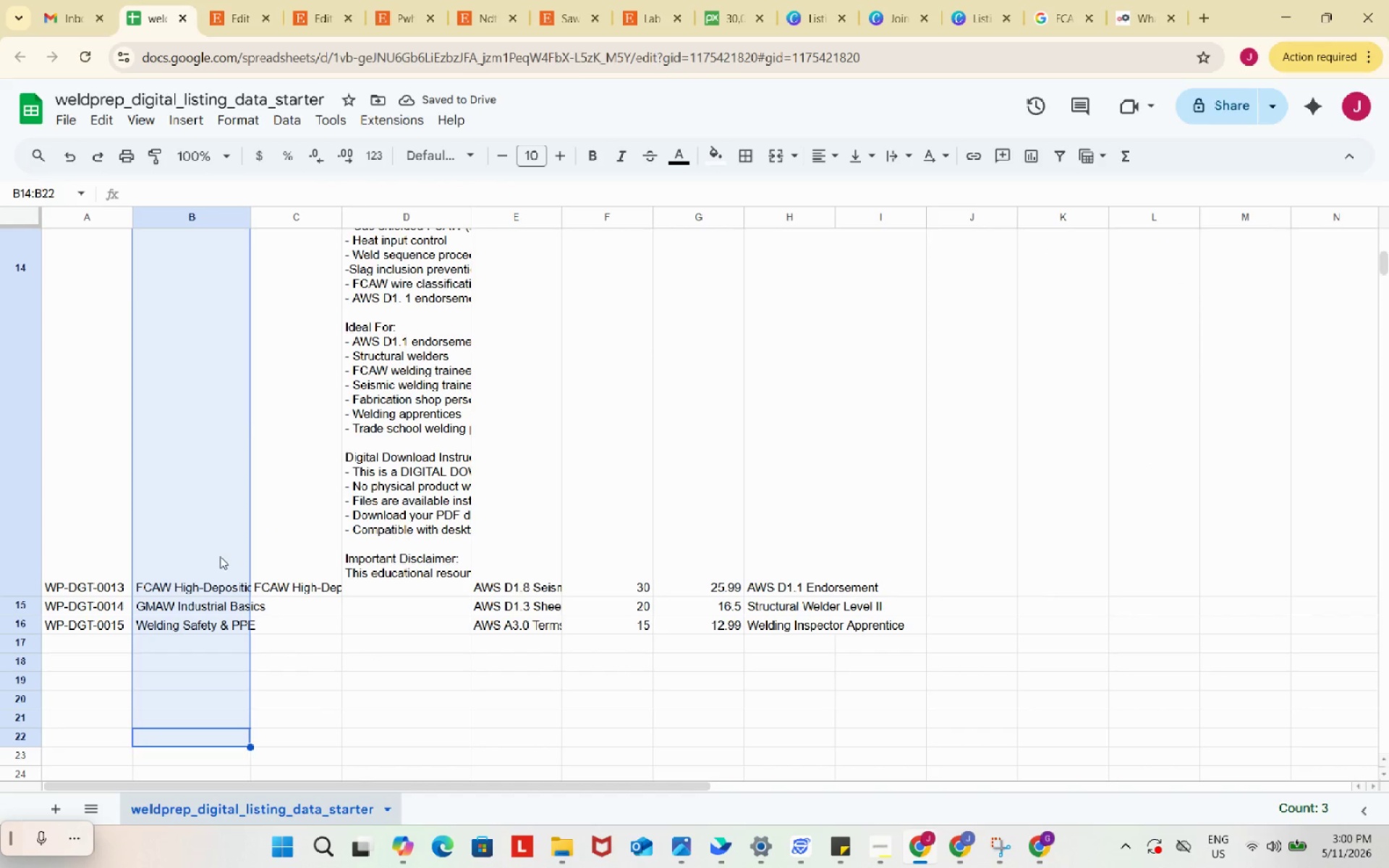 
left_click([97, 680])
 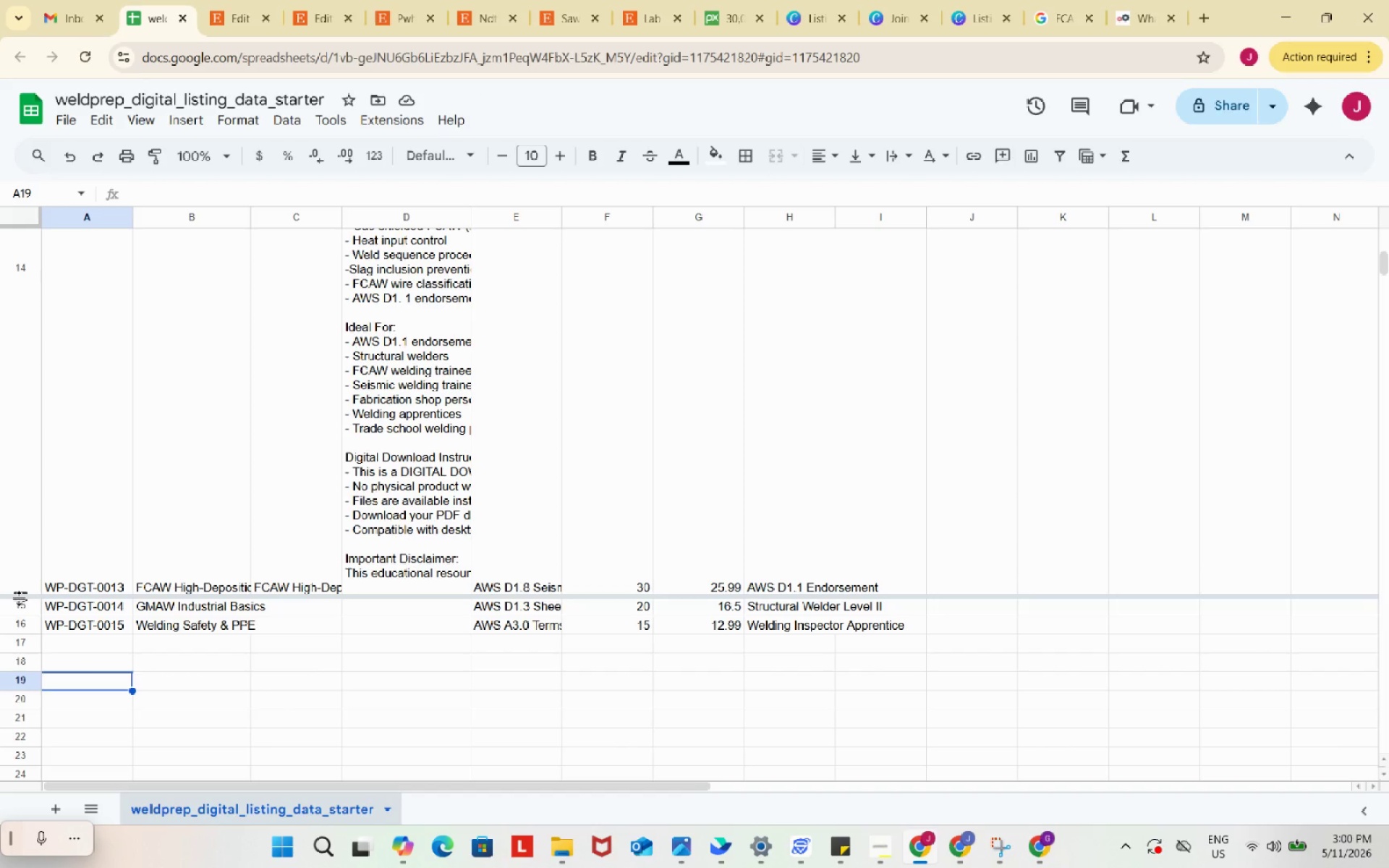 
left_click_drag(start_coordinate=[20, 598], to_coordinate=[18, 320])
 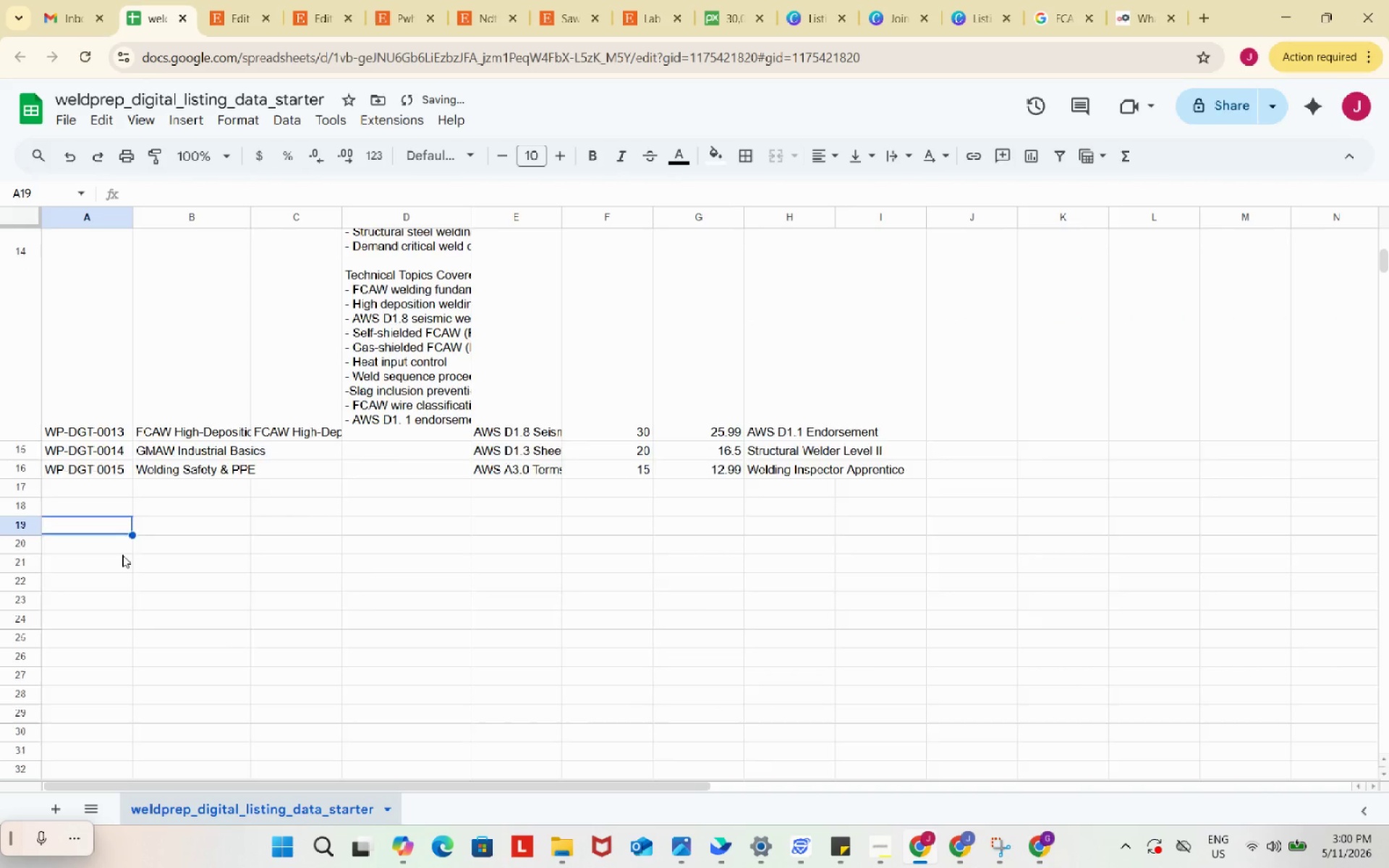 
scroll: coordinate [122, 555], scroll_direction: up, amount: 2.0
 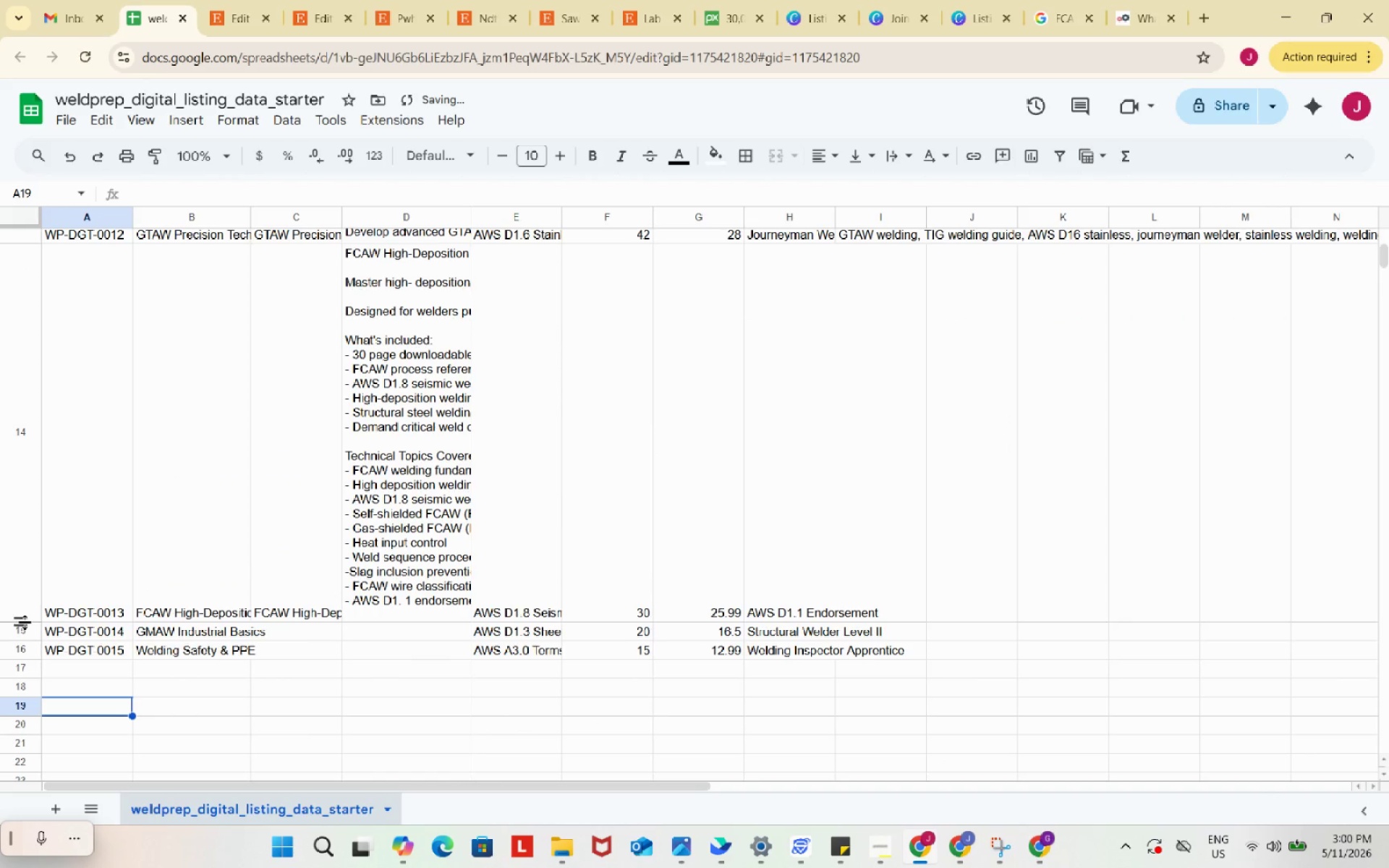 
left_click_drag(start_coordinate=[25, 622], to_coordinate=[19, 390])
 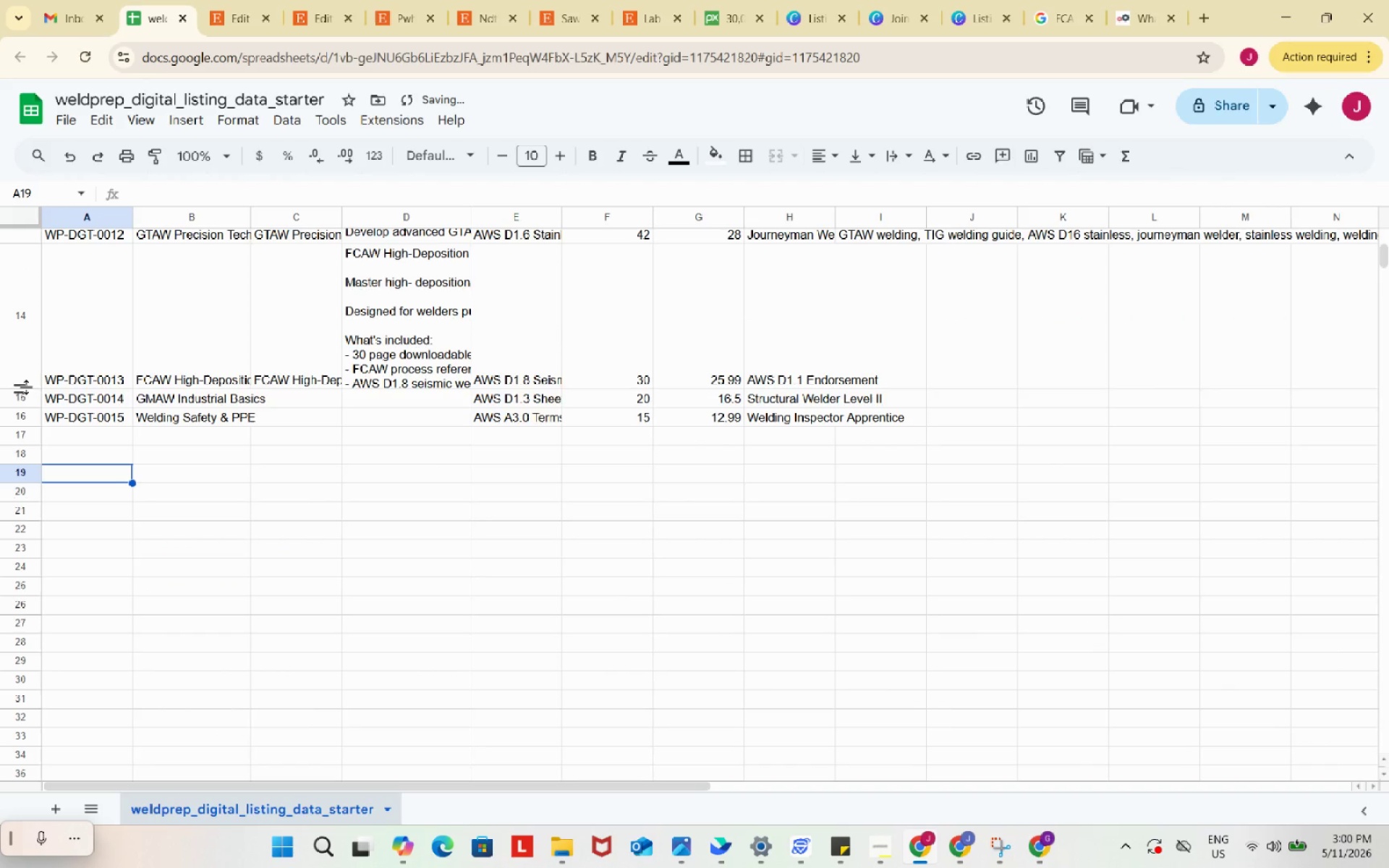 
left_click_drag(start_coordinate=[27, 387], to_coordinate=[24, 291])
 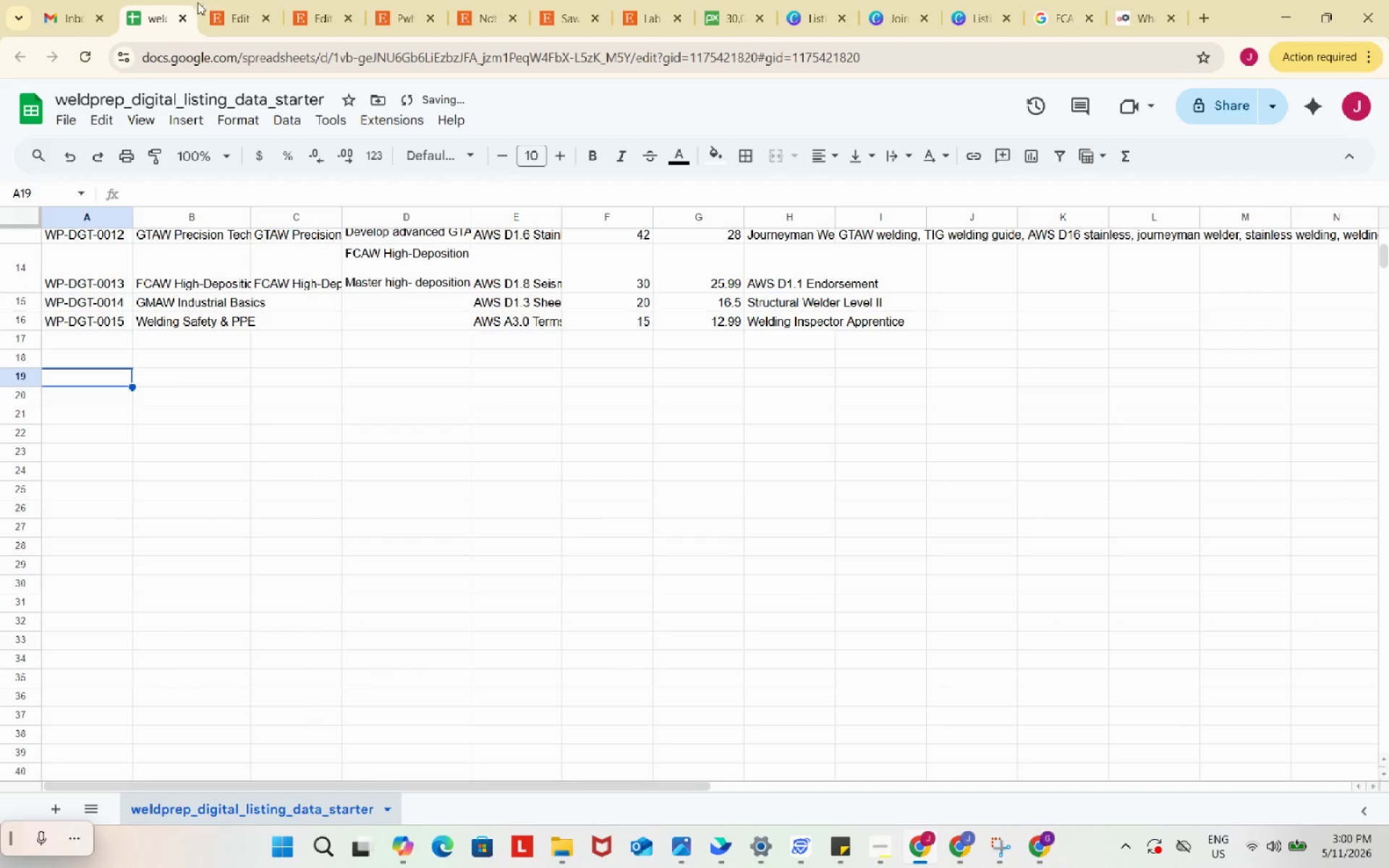 
left_click([221, 5])
 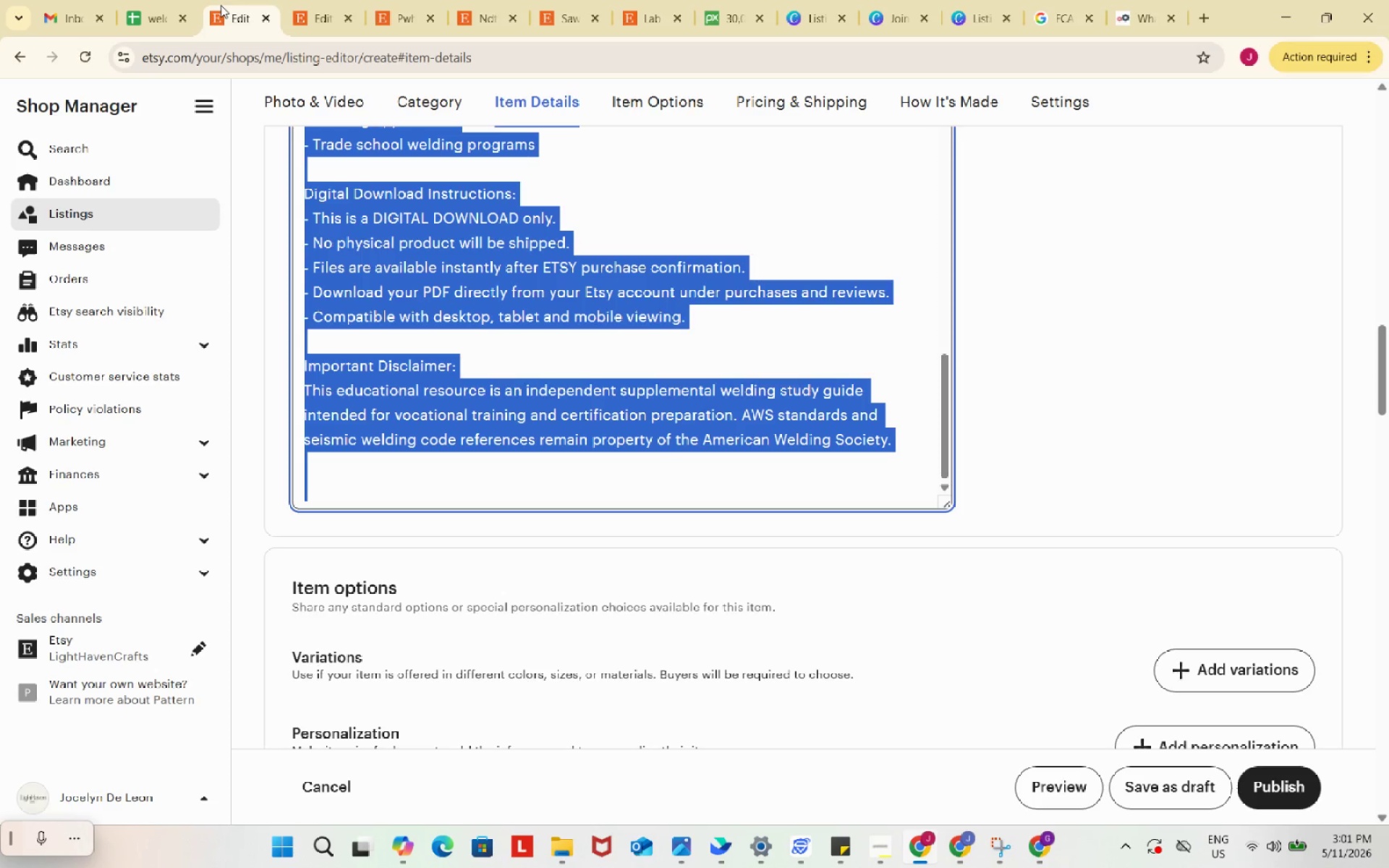 
wait(44.84)
 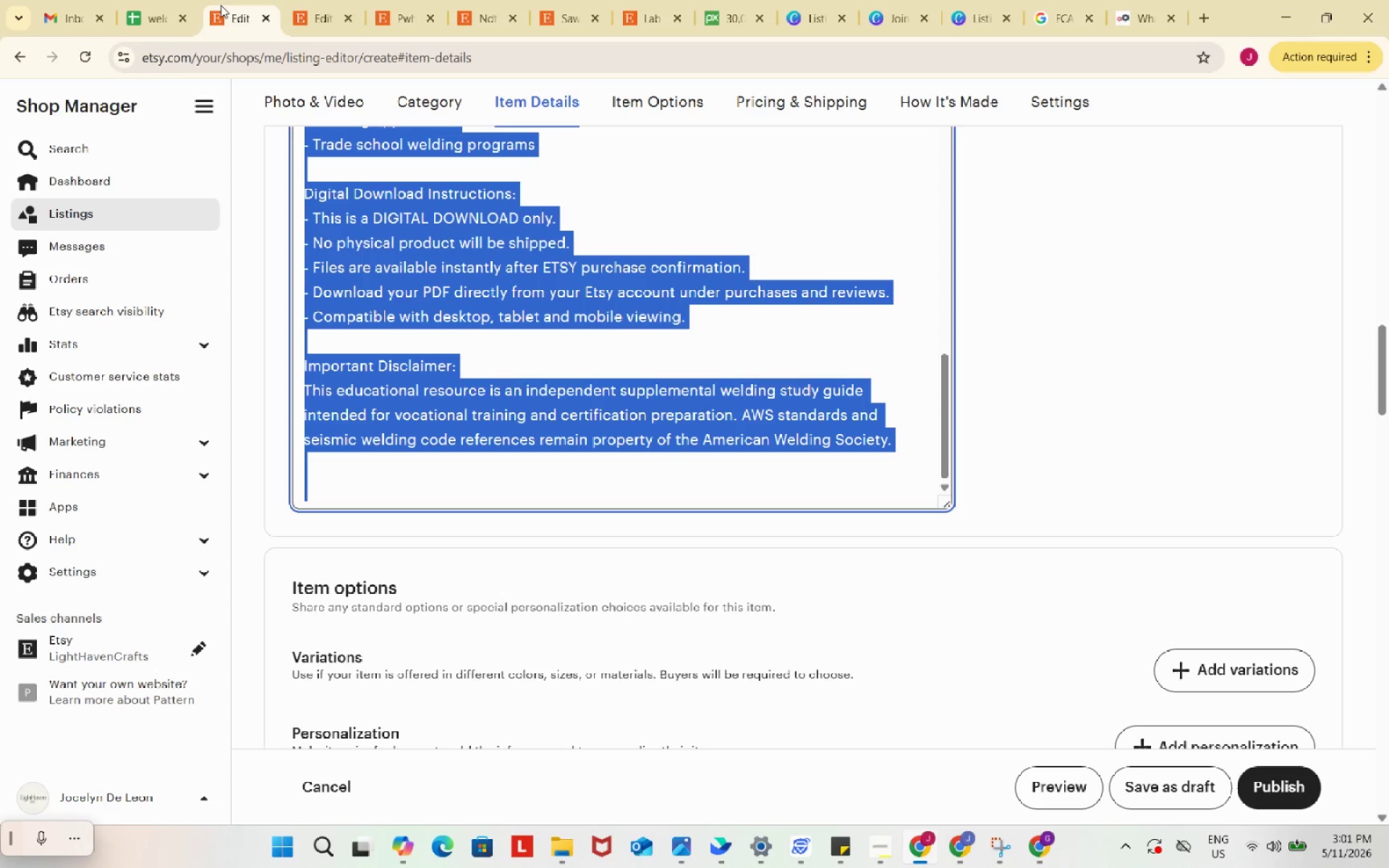 
left_click([161, 0])
 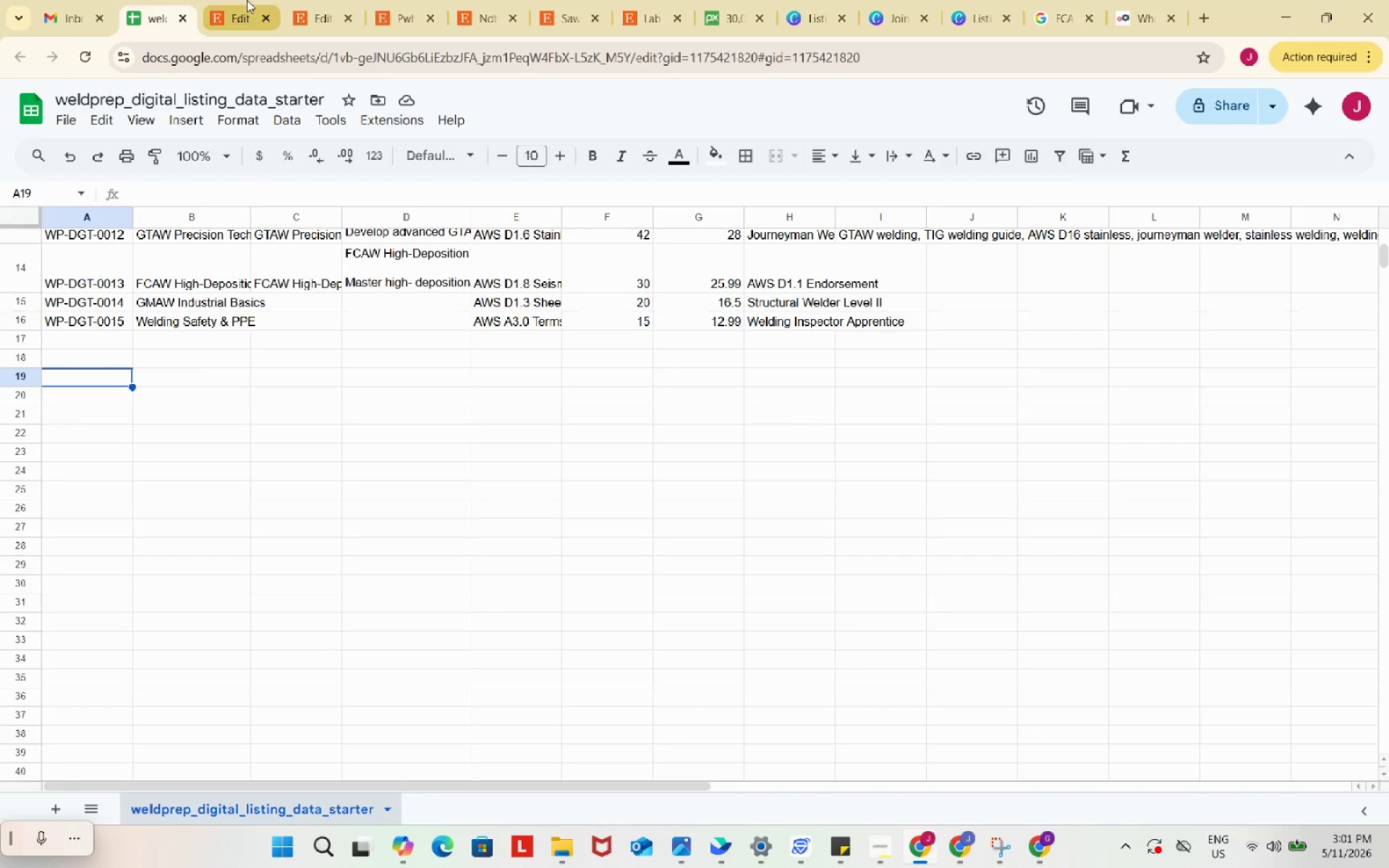 
scroll: coordinate [633, 477], scroll_direction: down, amount: 7.0
 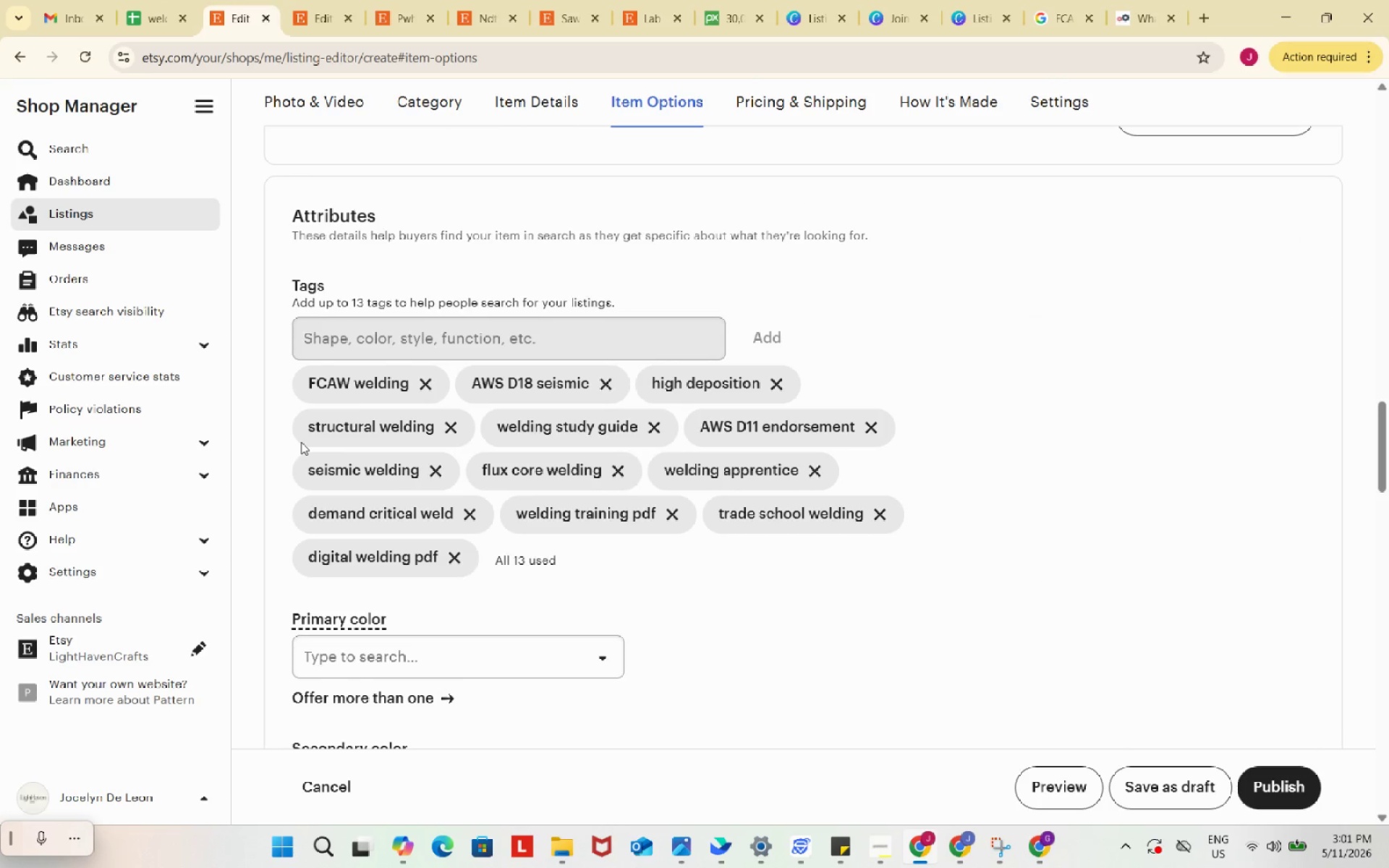 
wait(22.08)
 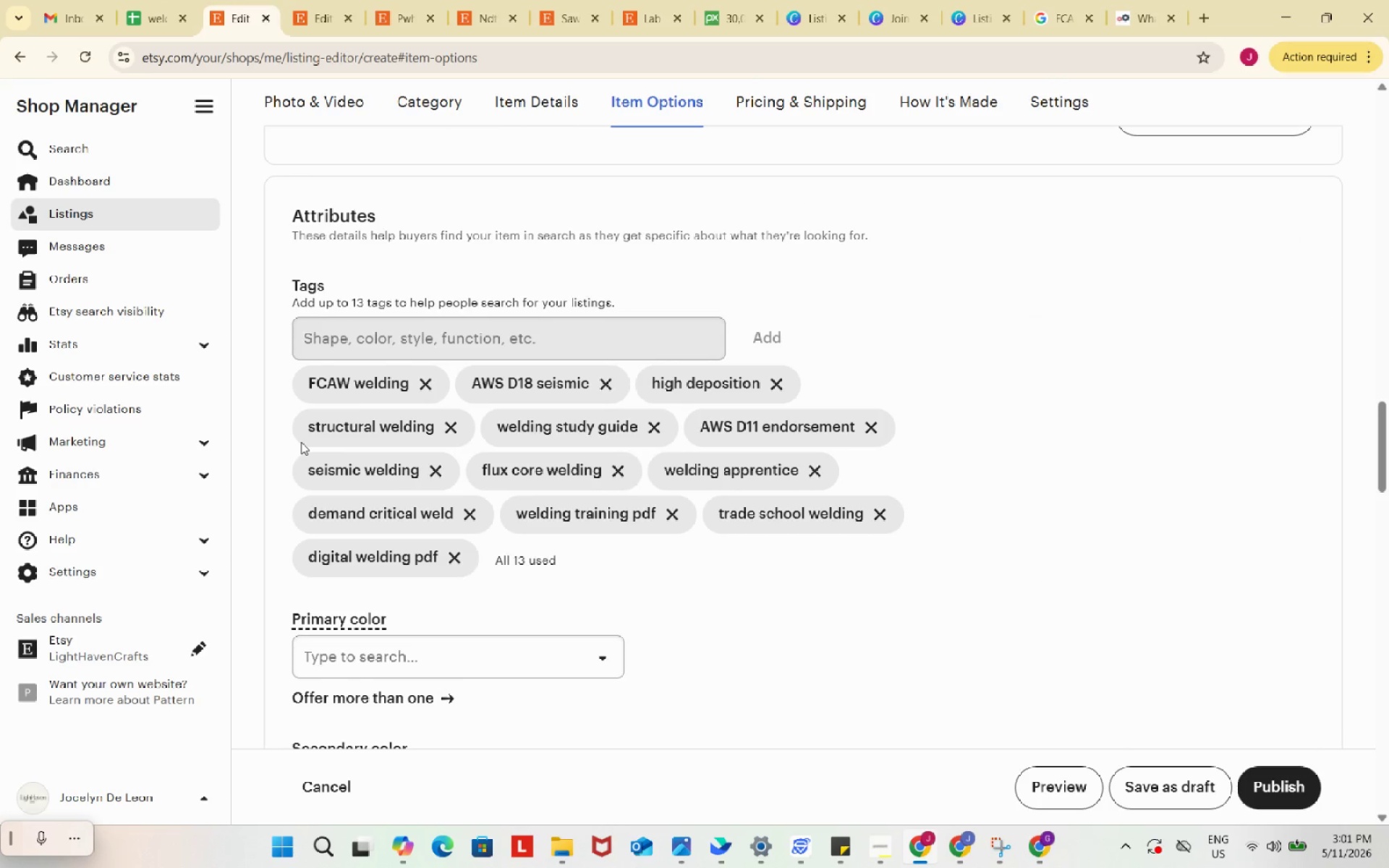 
left_click_drag(start_coordinate=[303, 381], to_coordinate=[438, 559])
 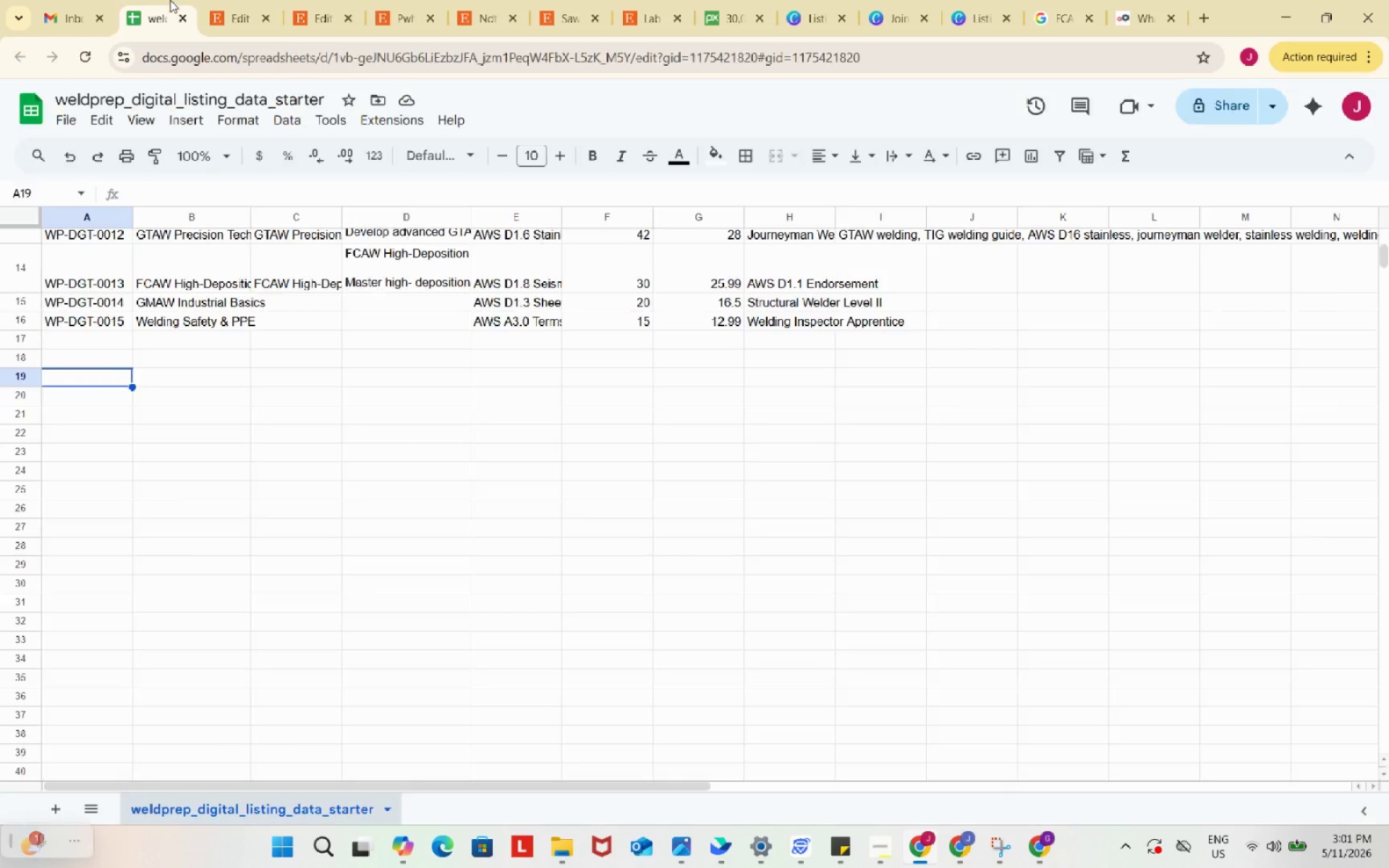 
key(Control+ControlLeft)
 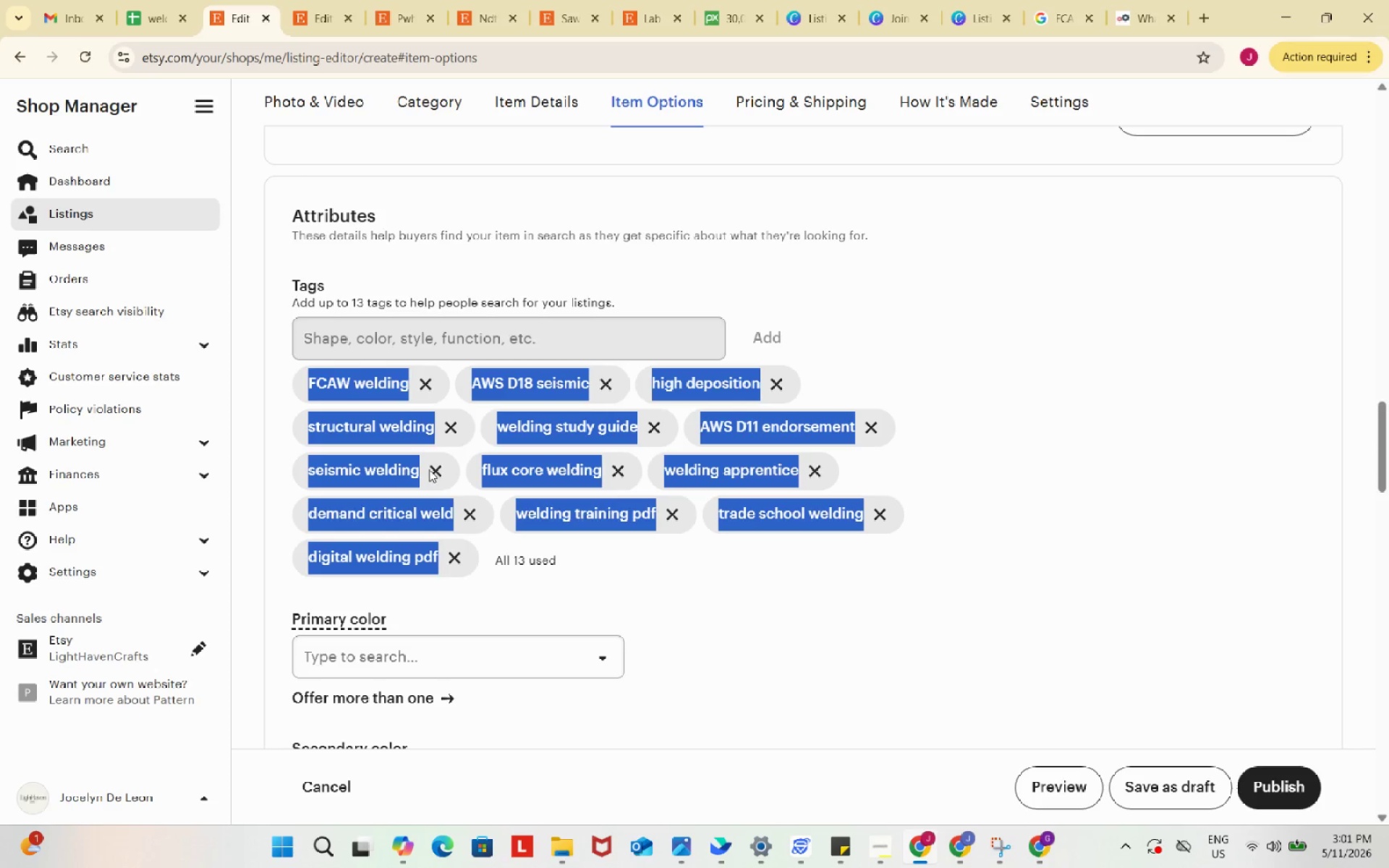 
key(Control+C)
 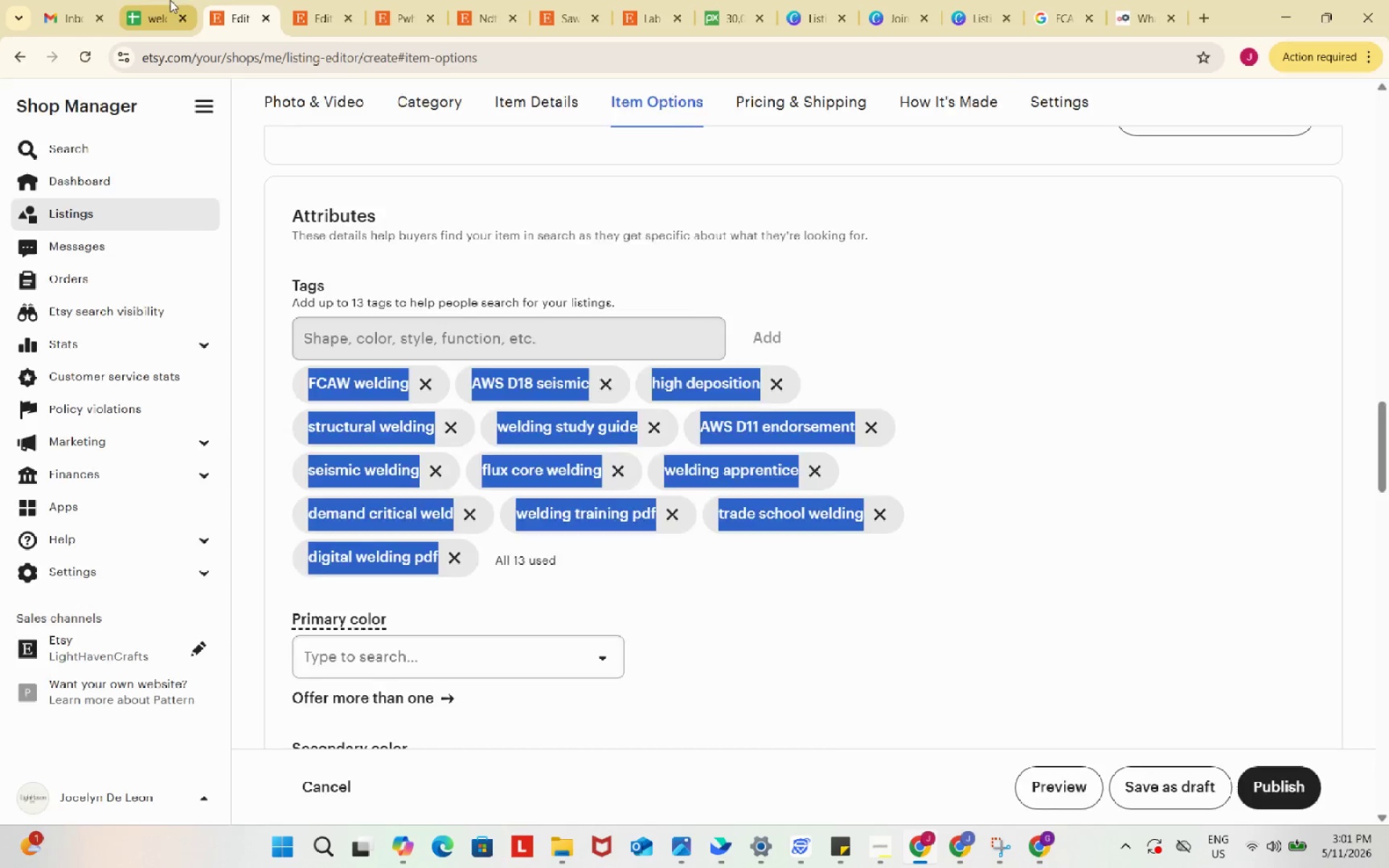 
left_click([170, 0])
 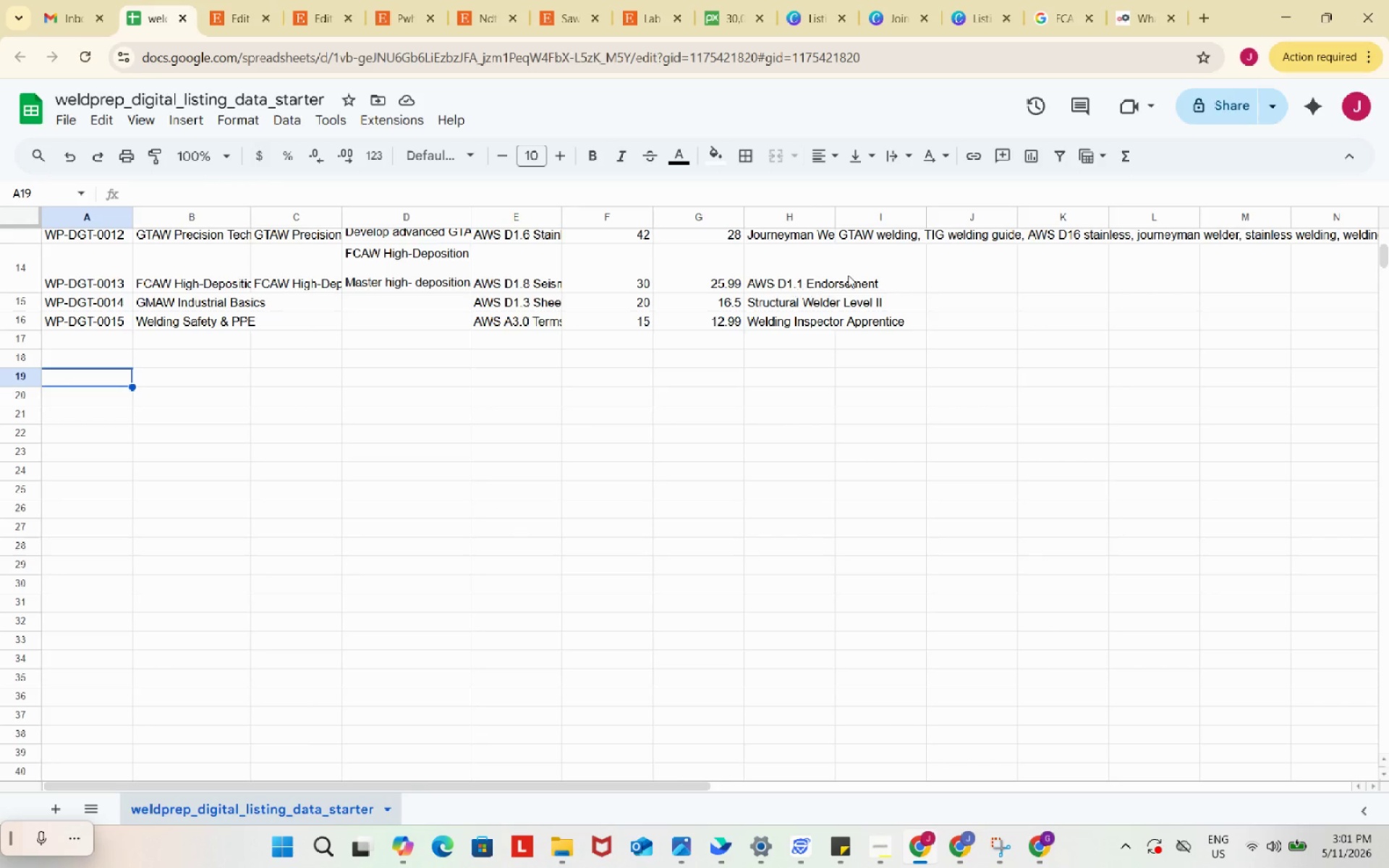 
double_click([876, 272])
 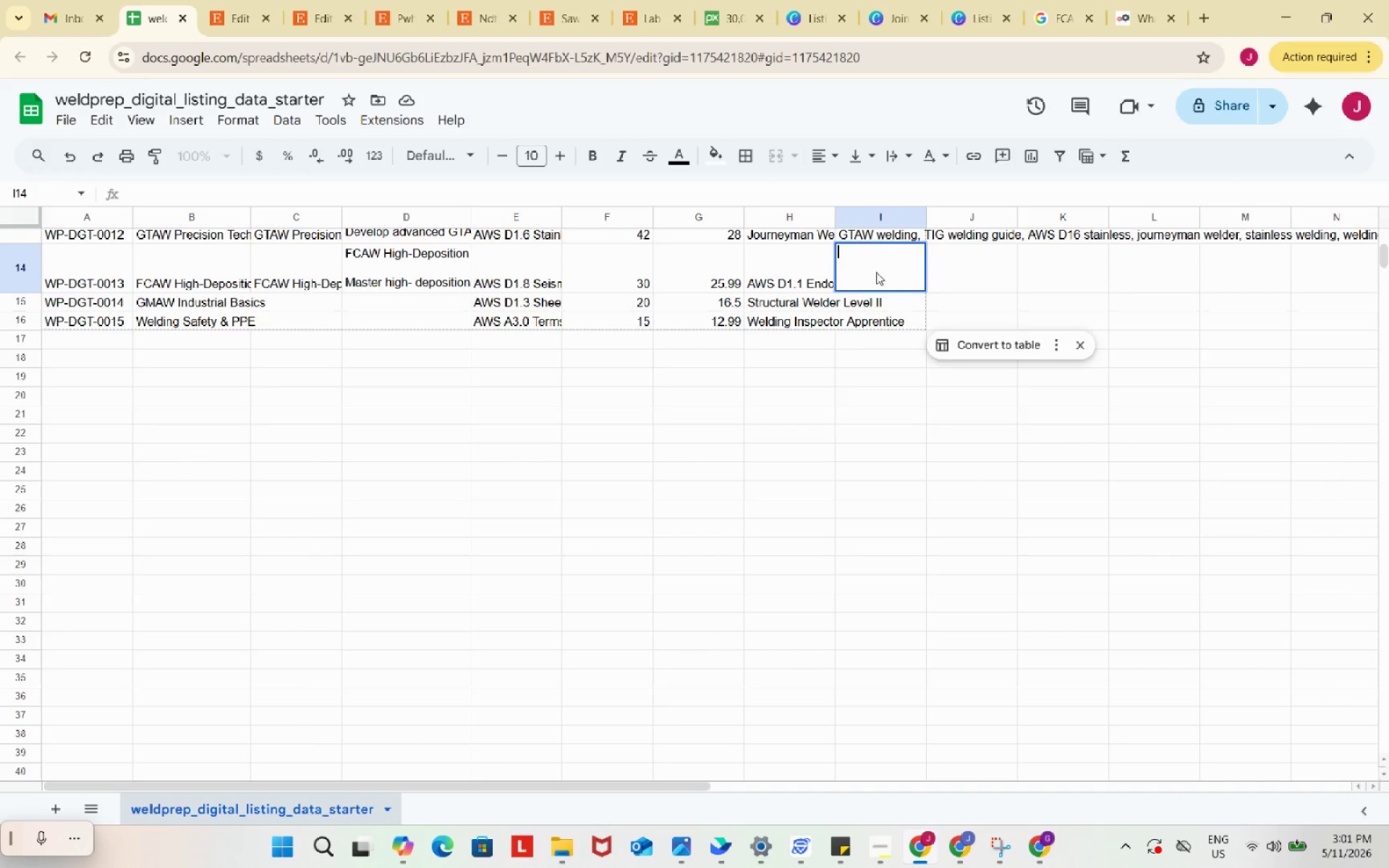 
key(Control+ControlLeft)
 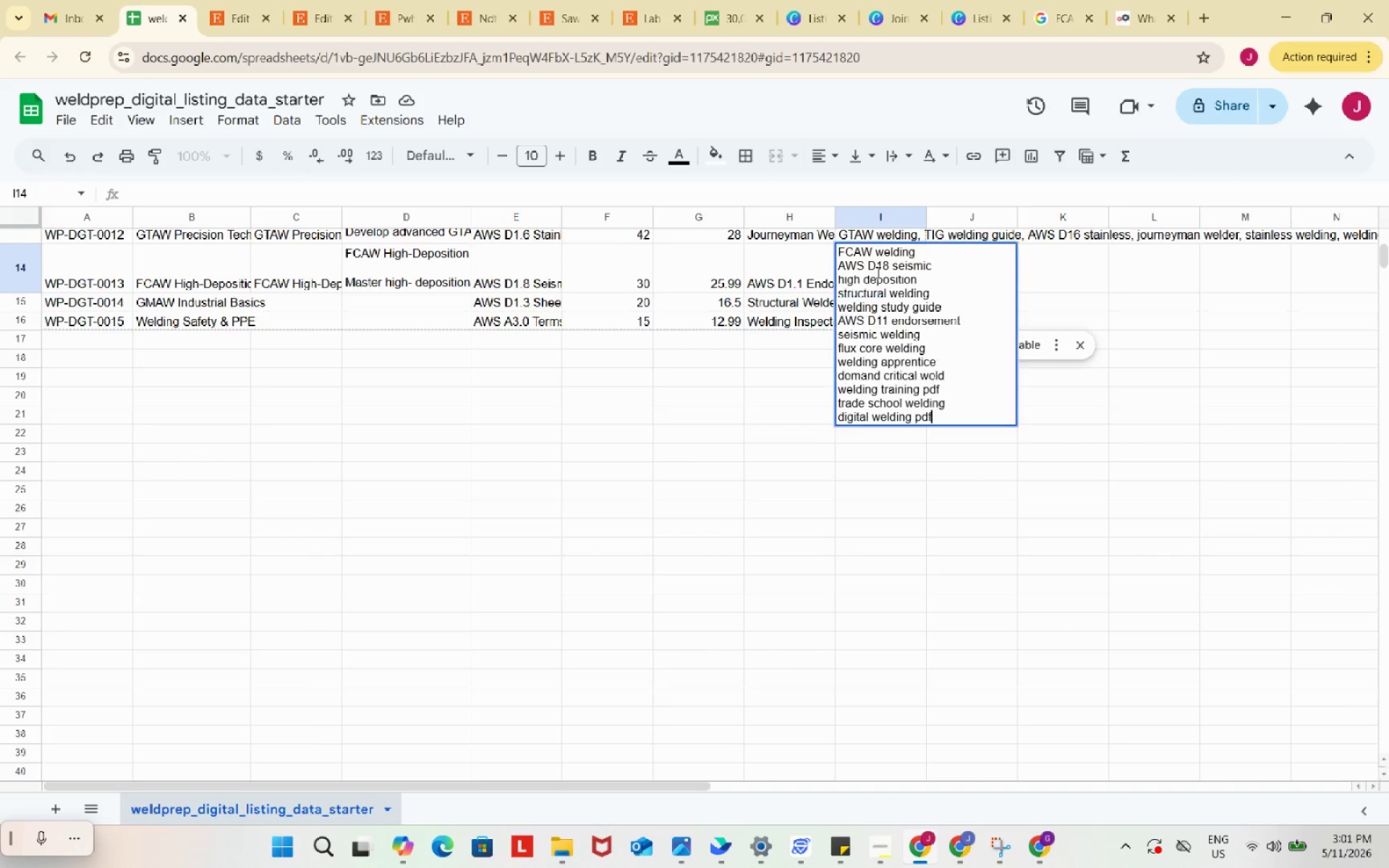 
key(Control+V)
 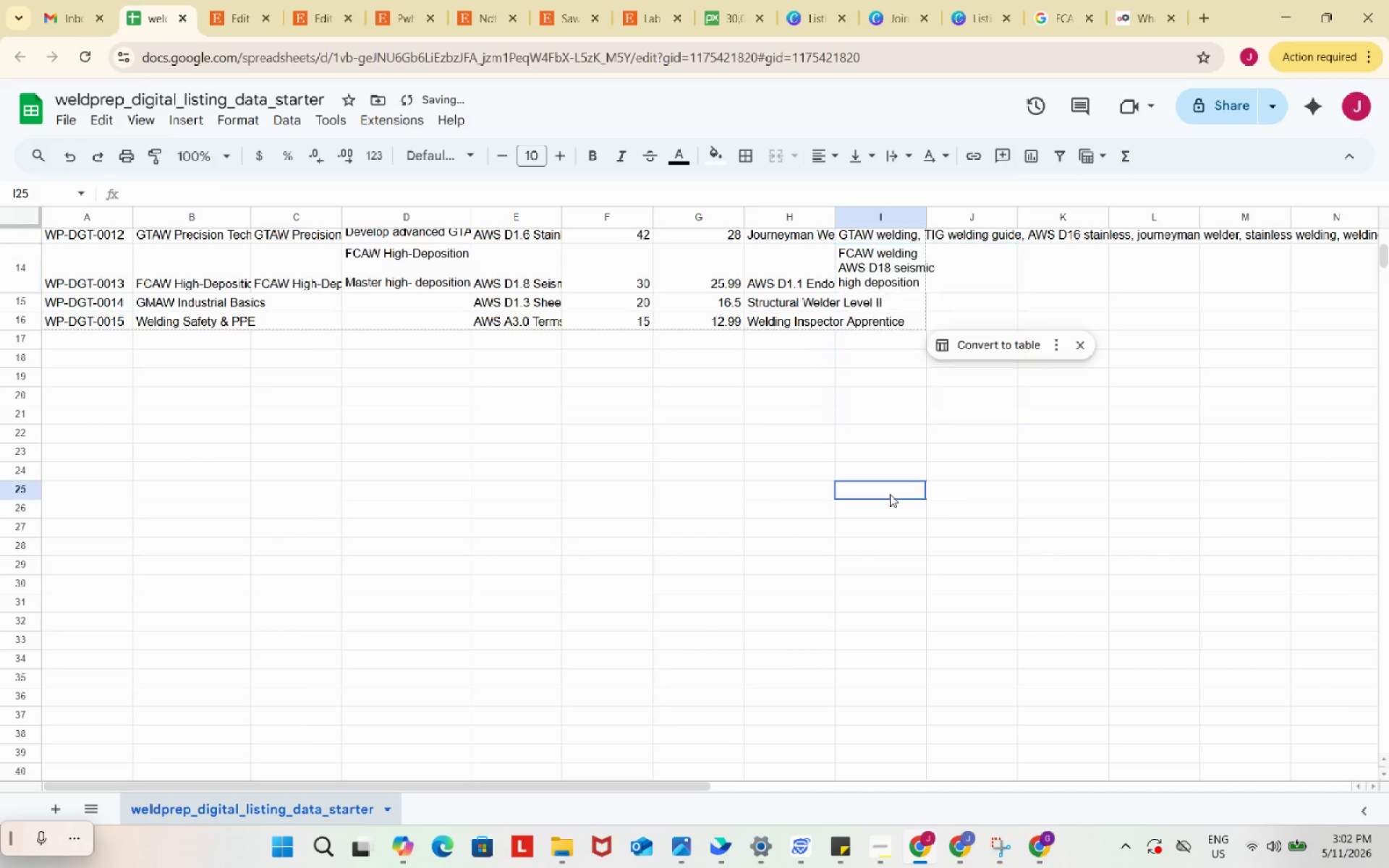 
left_click([890, 494])
 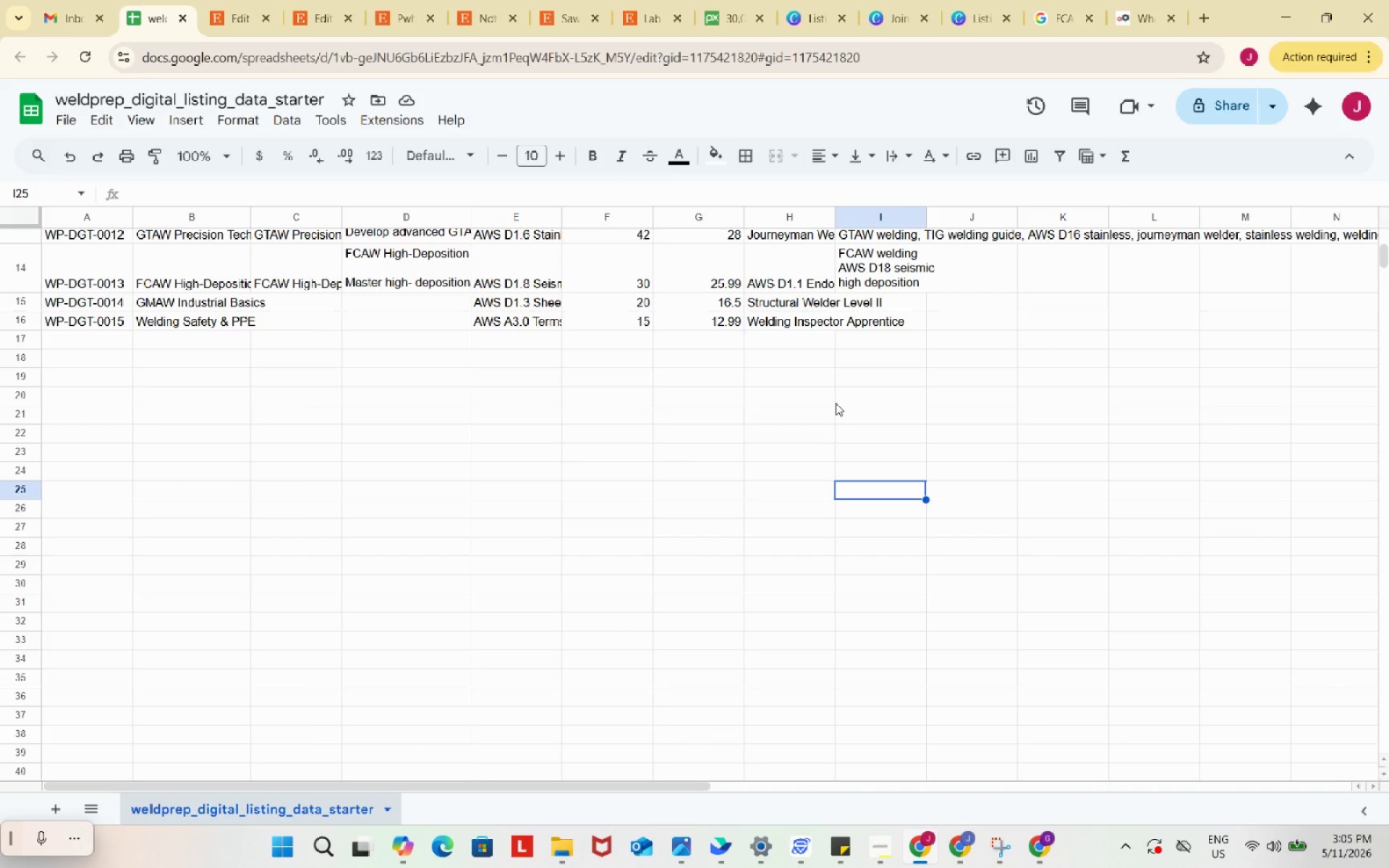 
wait(213.58)
 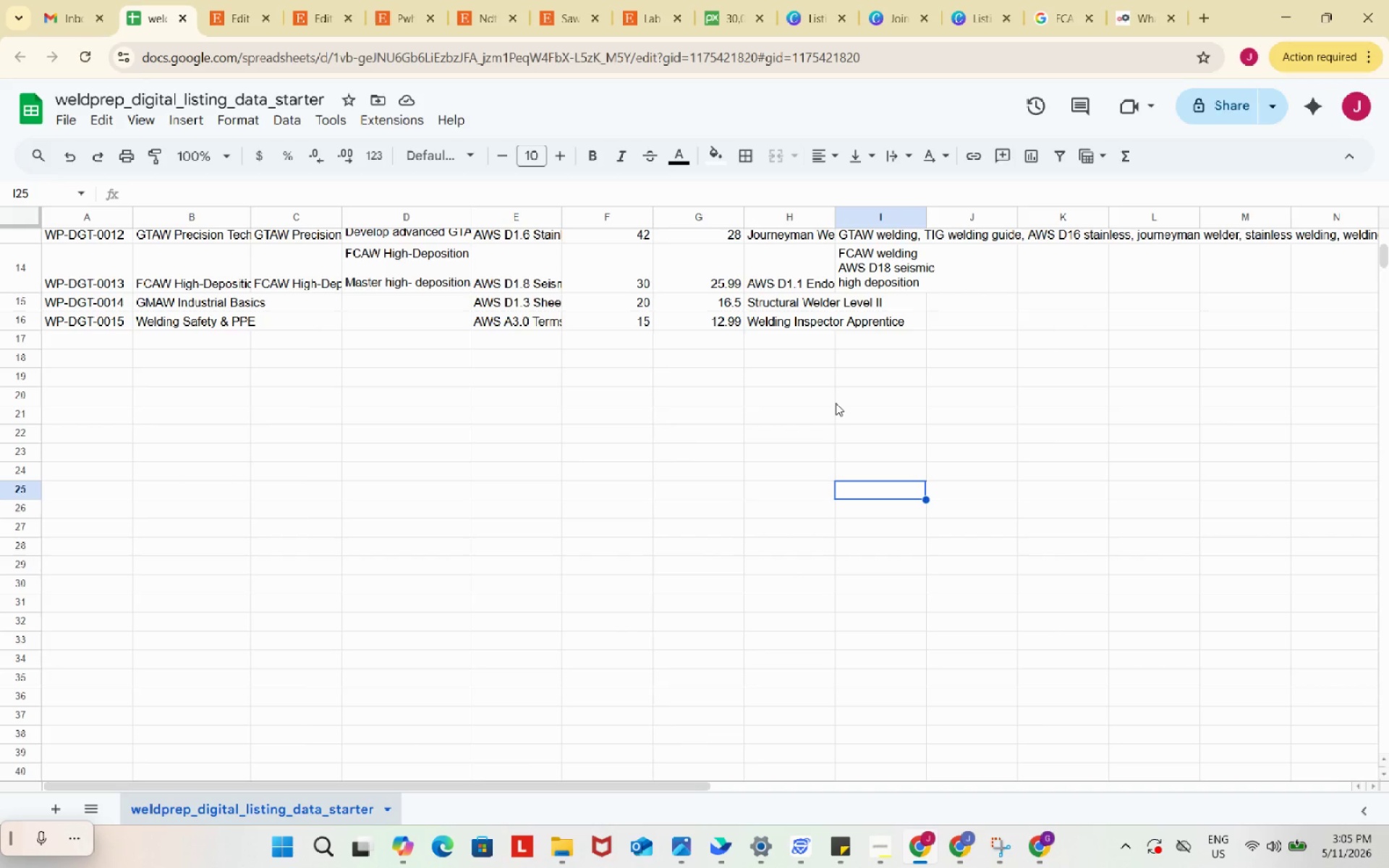 
scroll: coordinate [938, 210], scroll_direction: down, amount: 3.0
 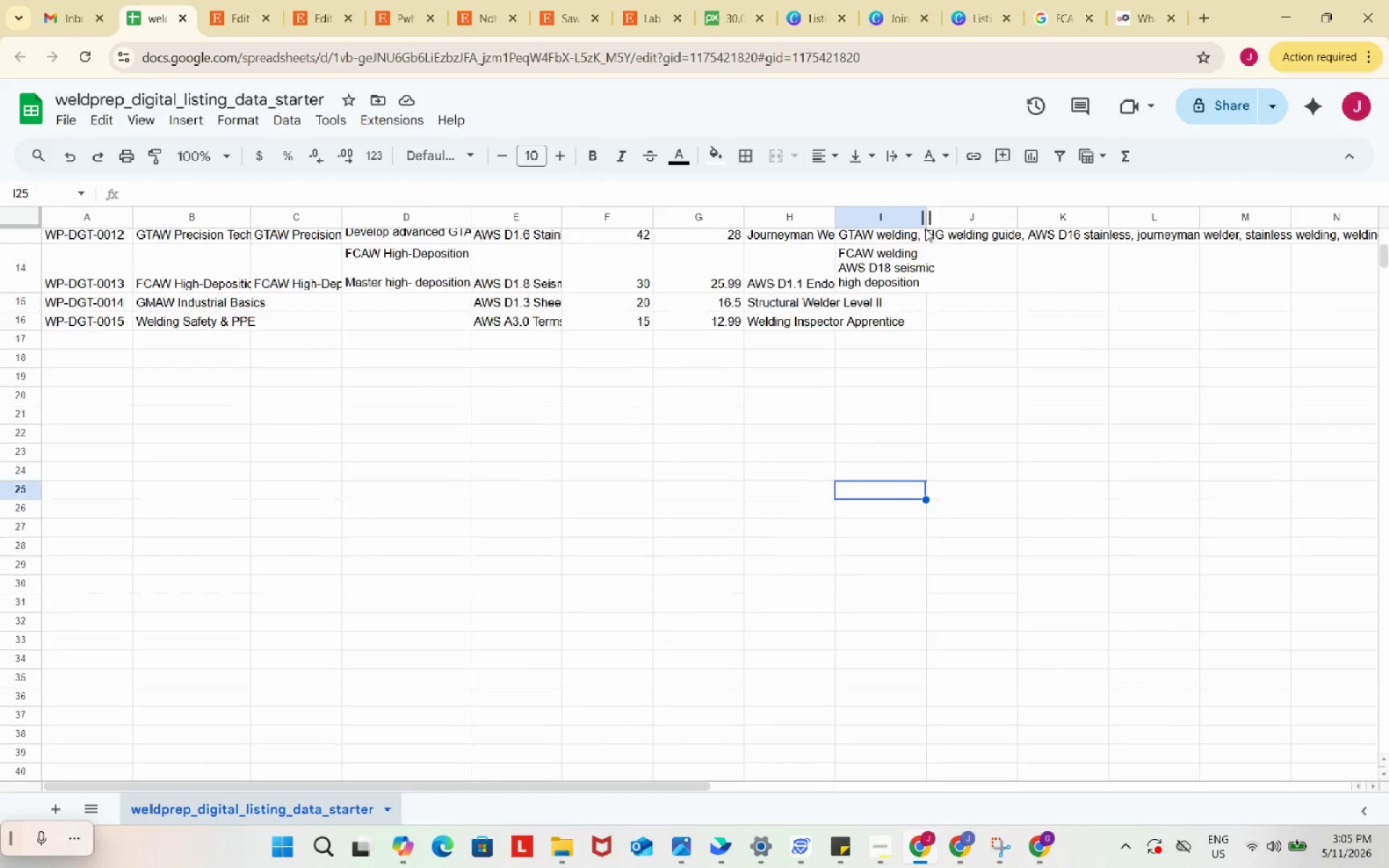 
scroll: coordinate [926, 228], scroll_direction: up, amount: 3.0
 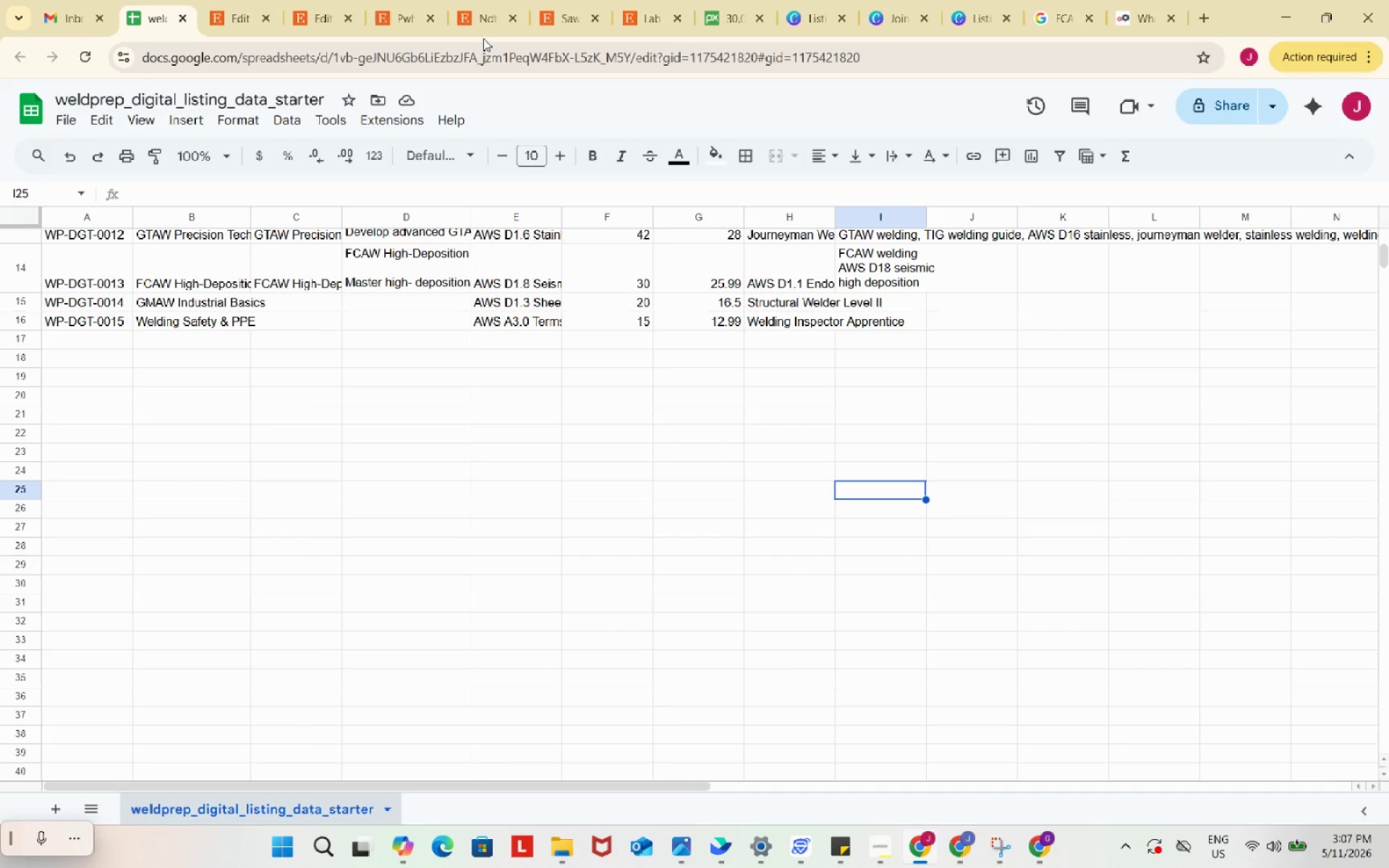 
wait(93.2)
 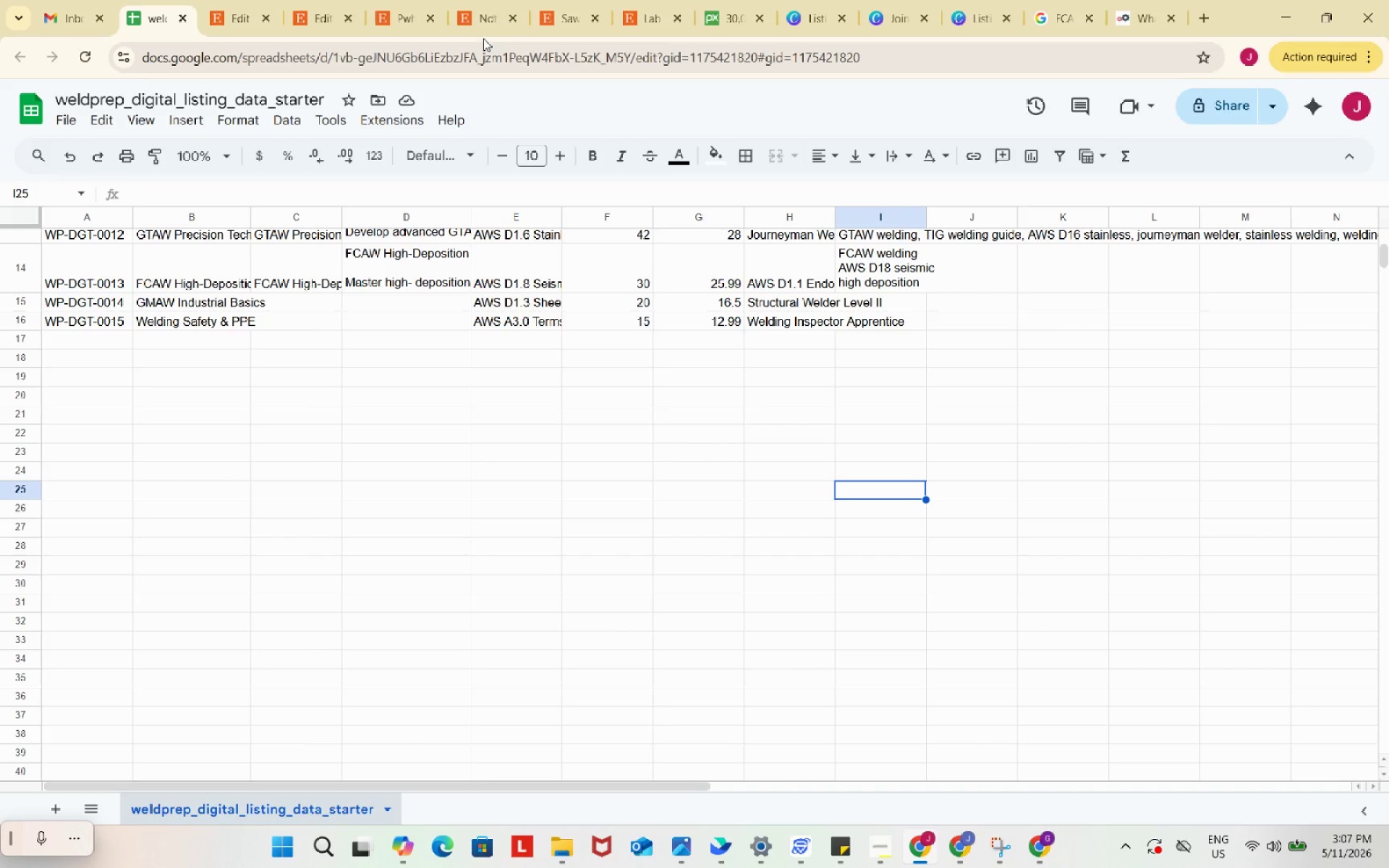 
left_click([895, 274])
 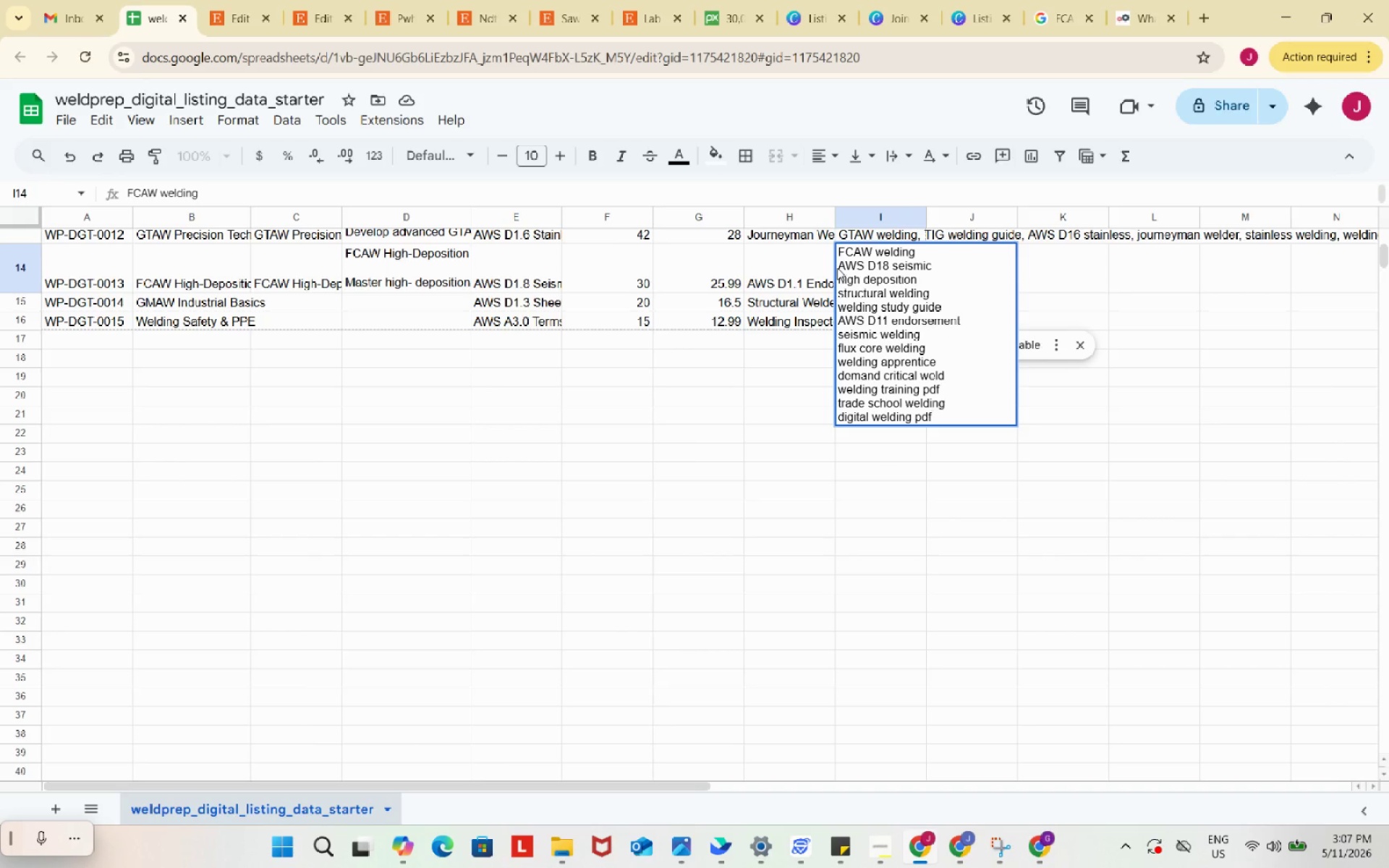 
left_click([837, 268])
 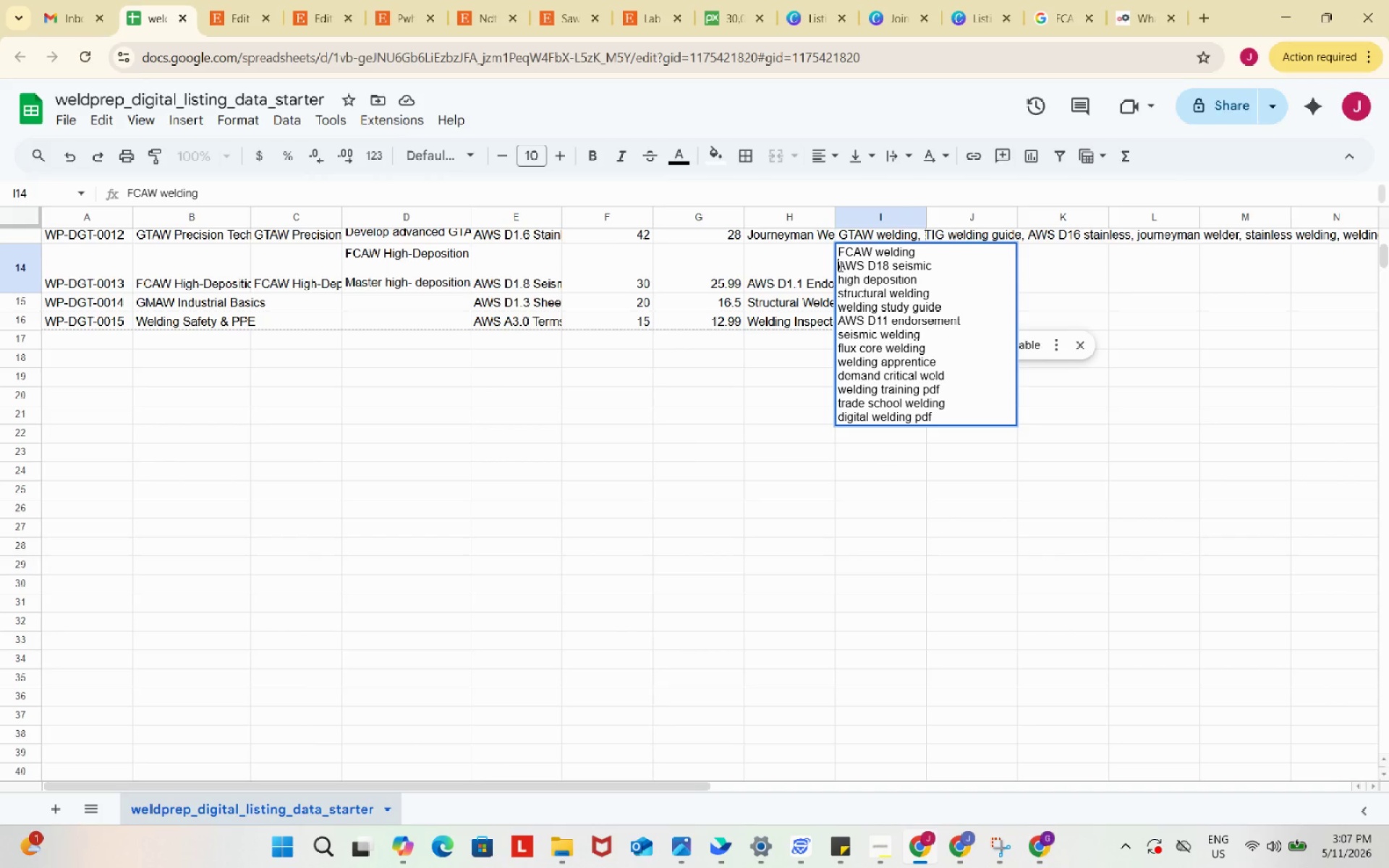 
left_click([839, 265])
 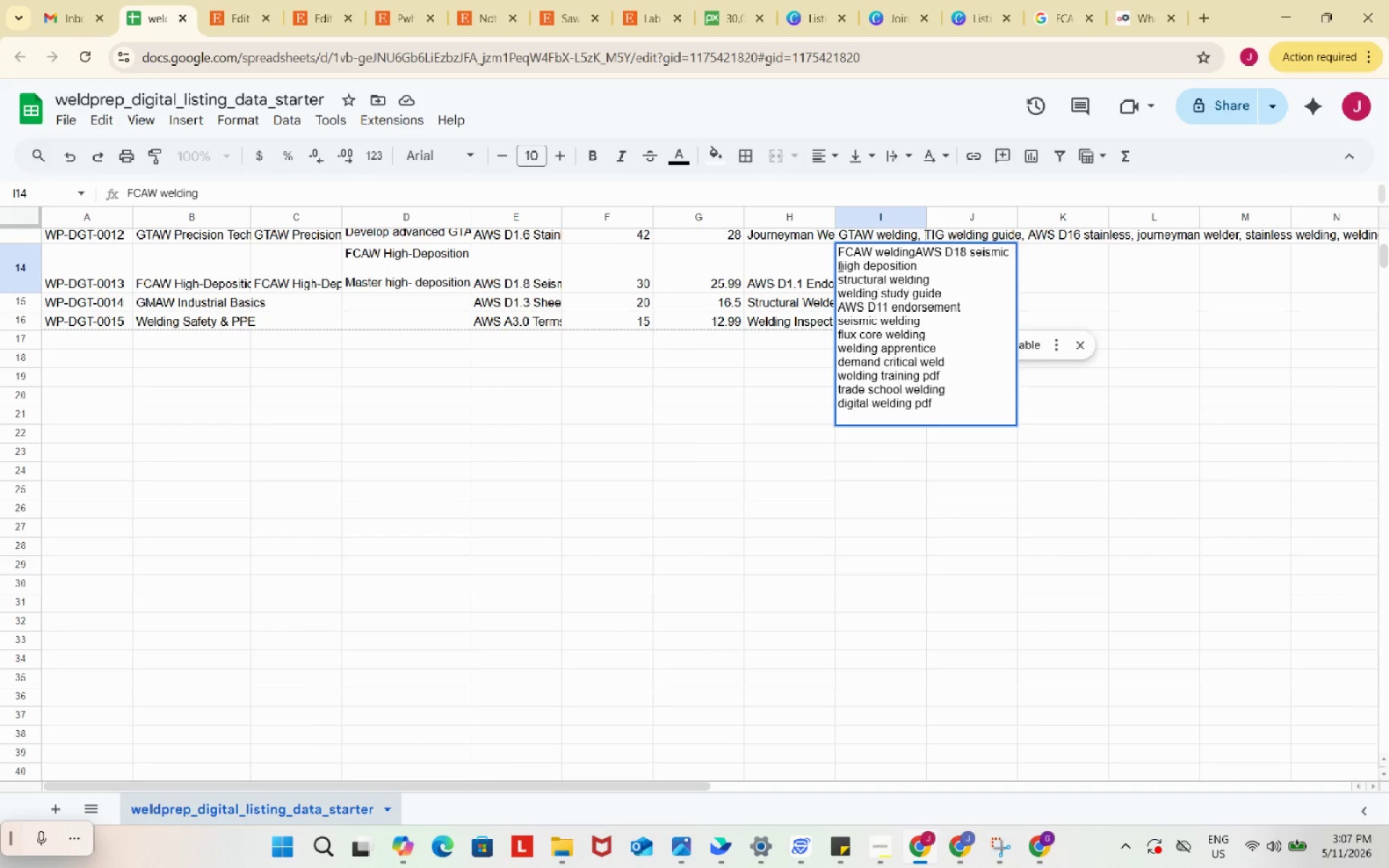 
key(Backspace)
 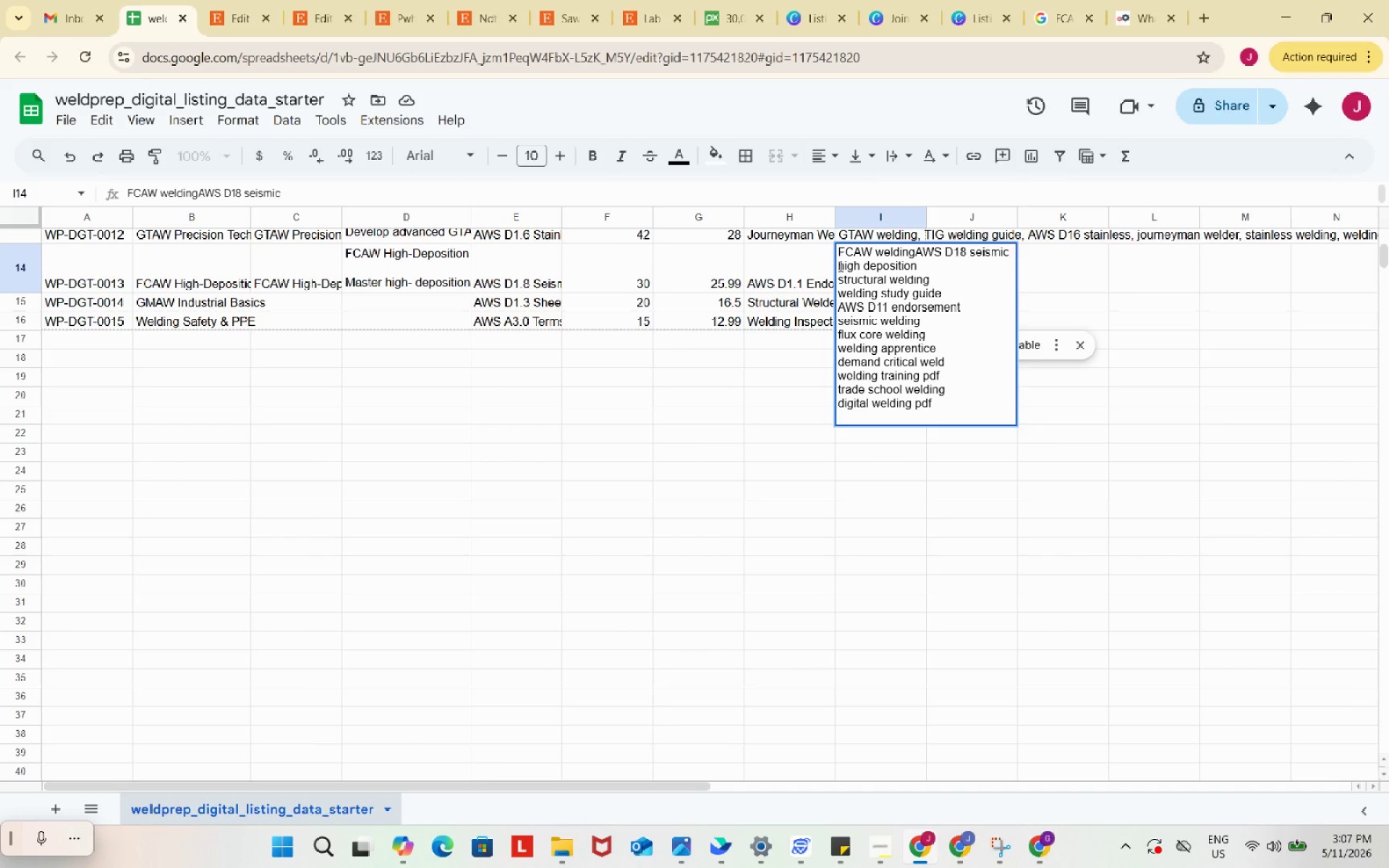 
key(Comma)
 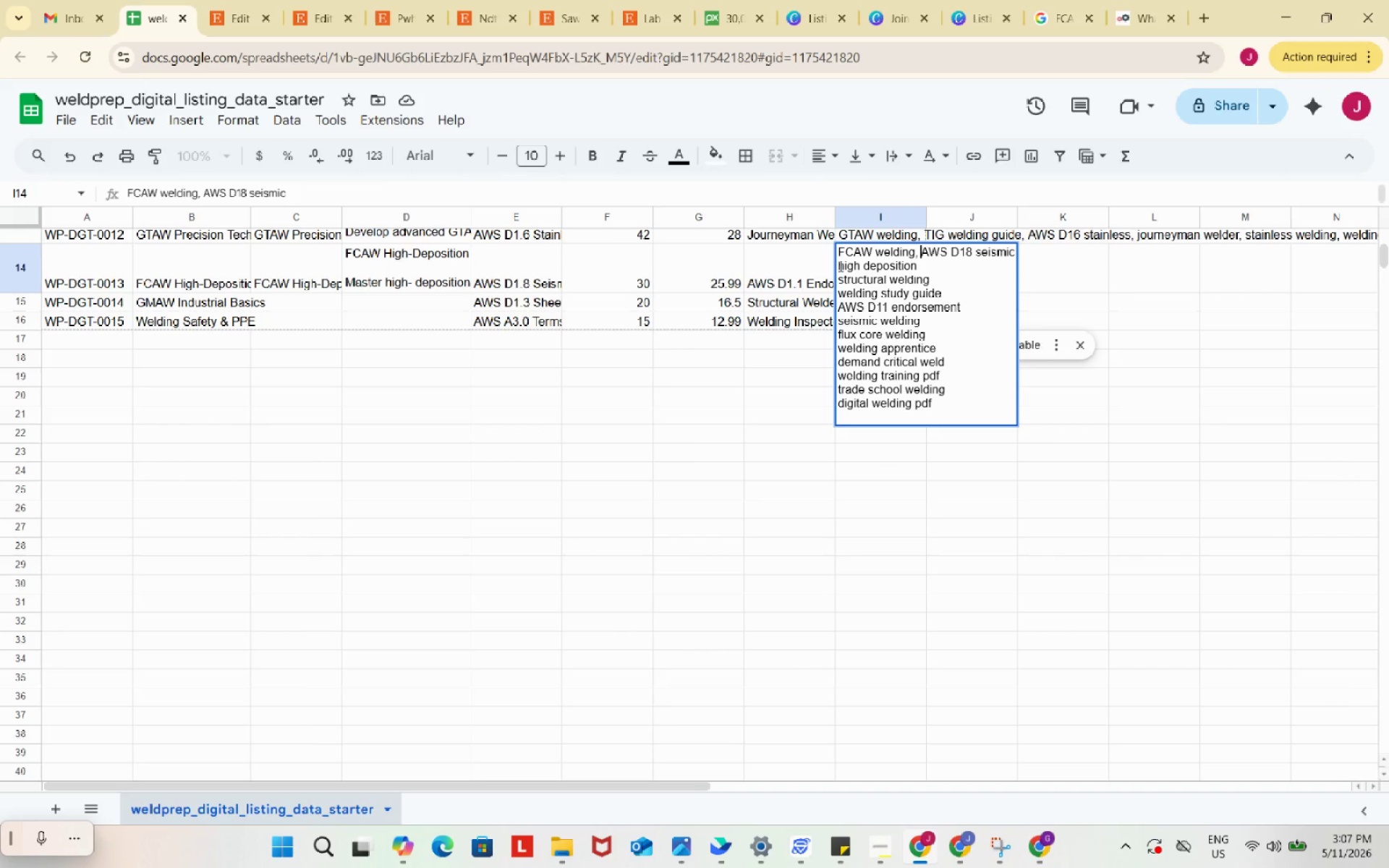 
key(Space)
 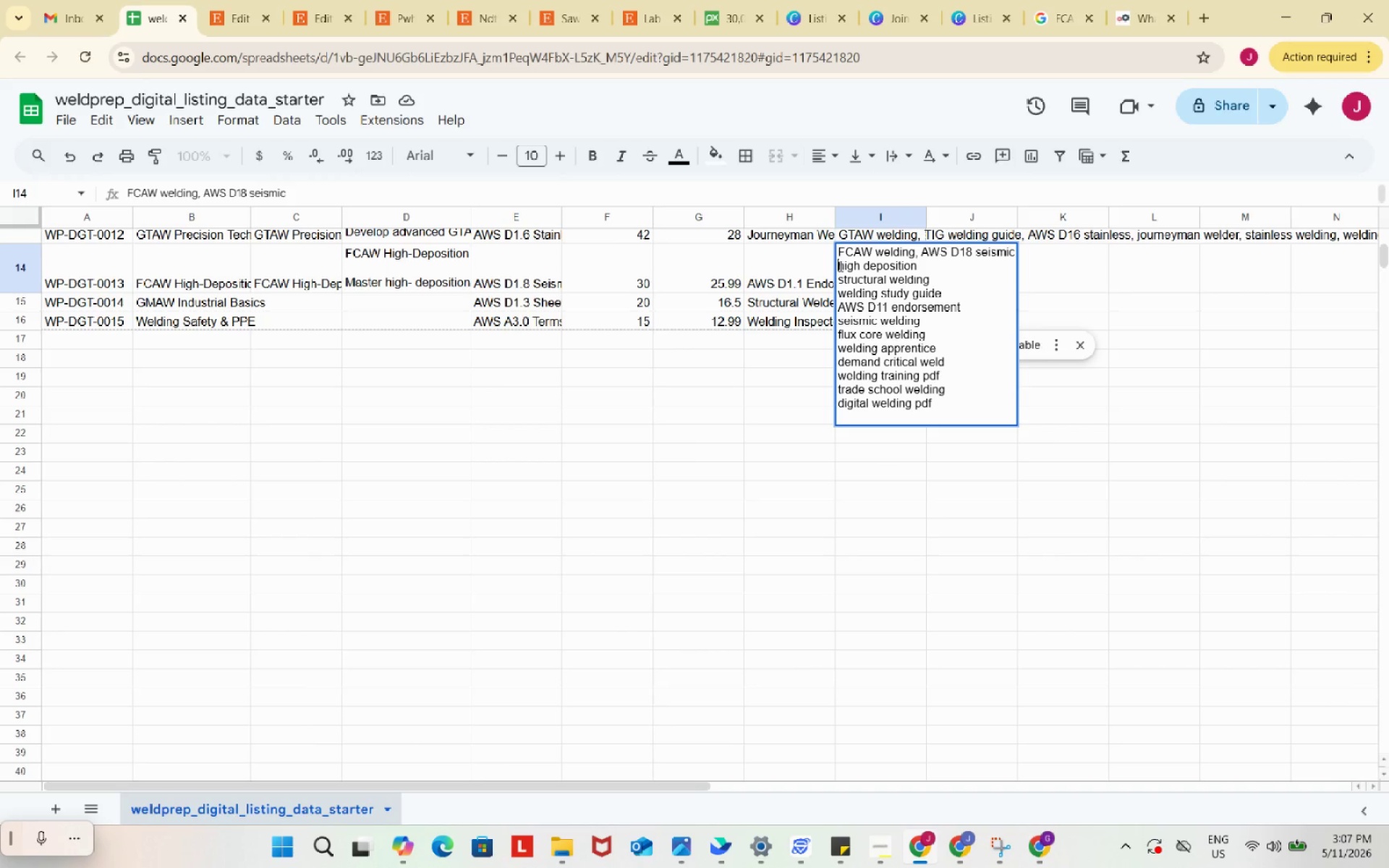 
left_click([839, 265])
 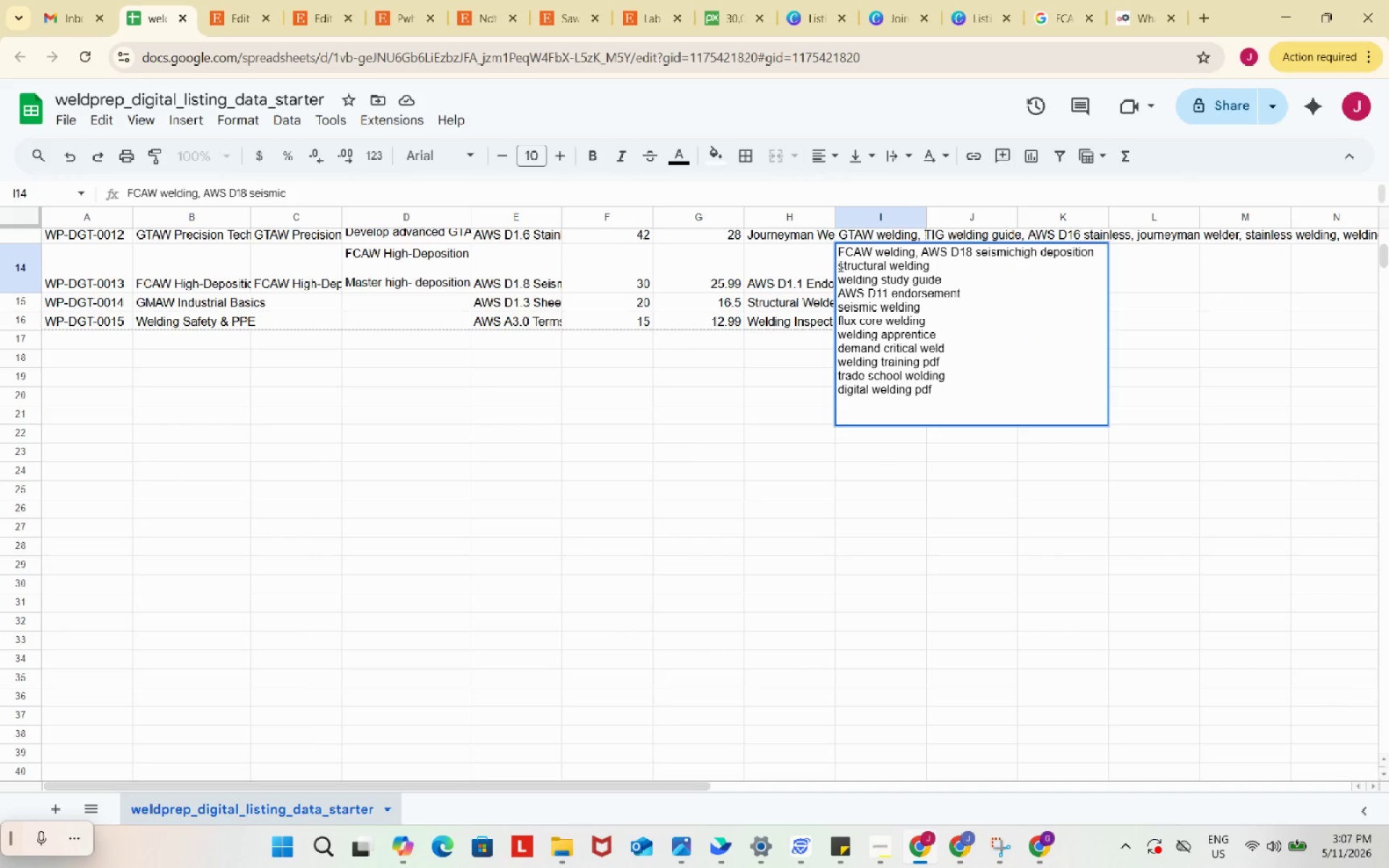 
key(Backspace)
 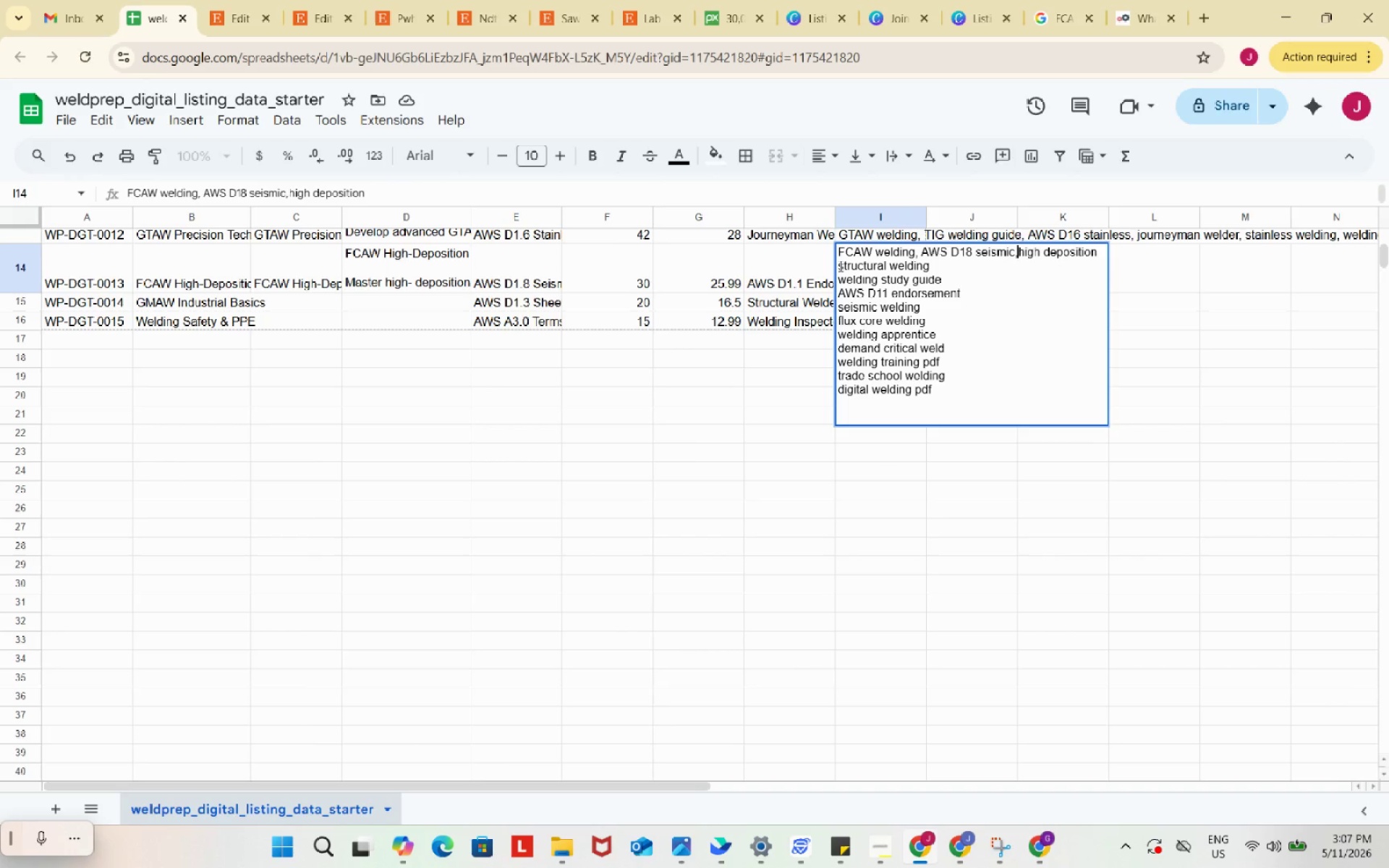 
key(Comma)
 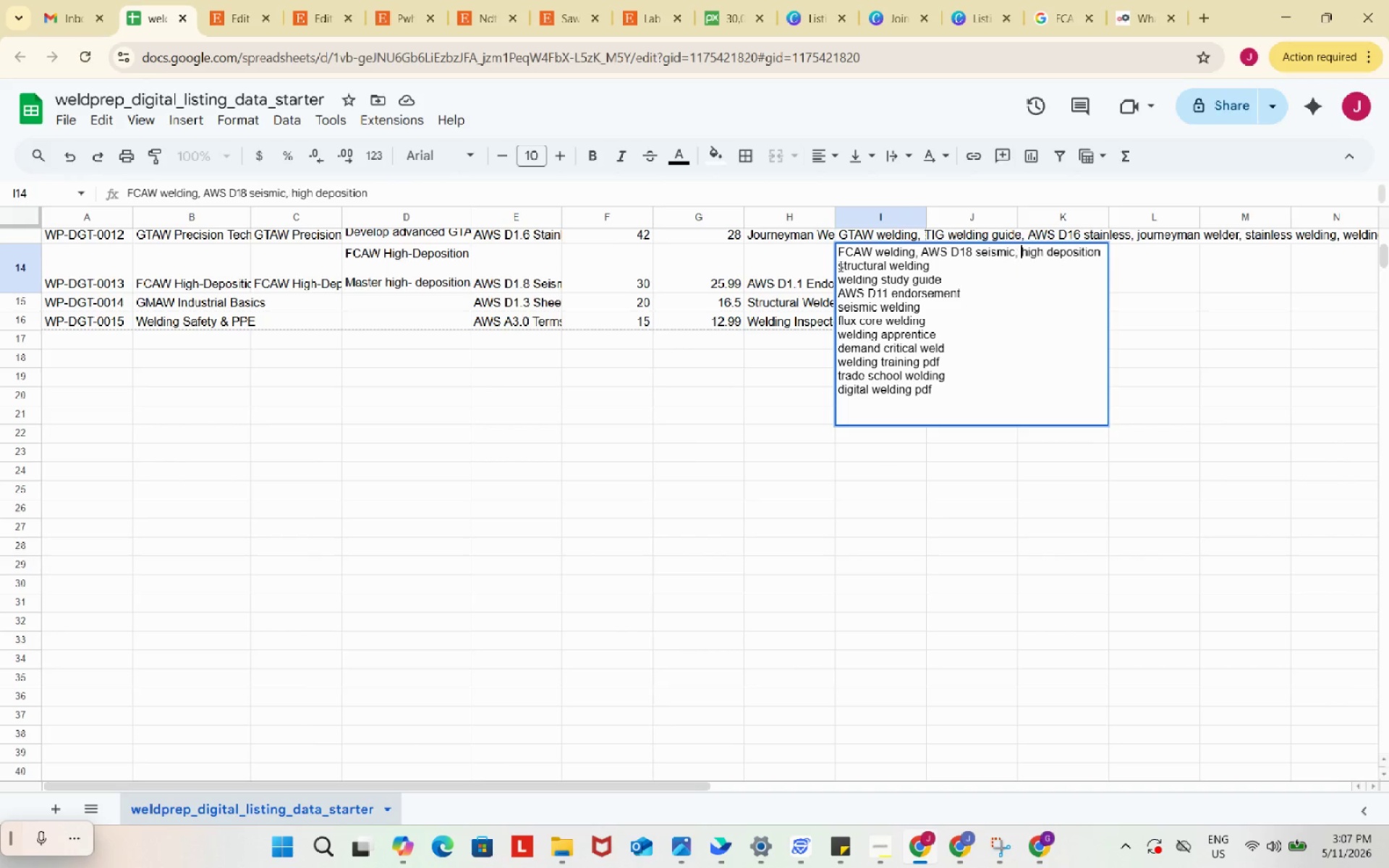 
key(Space)
 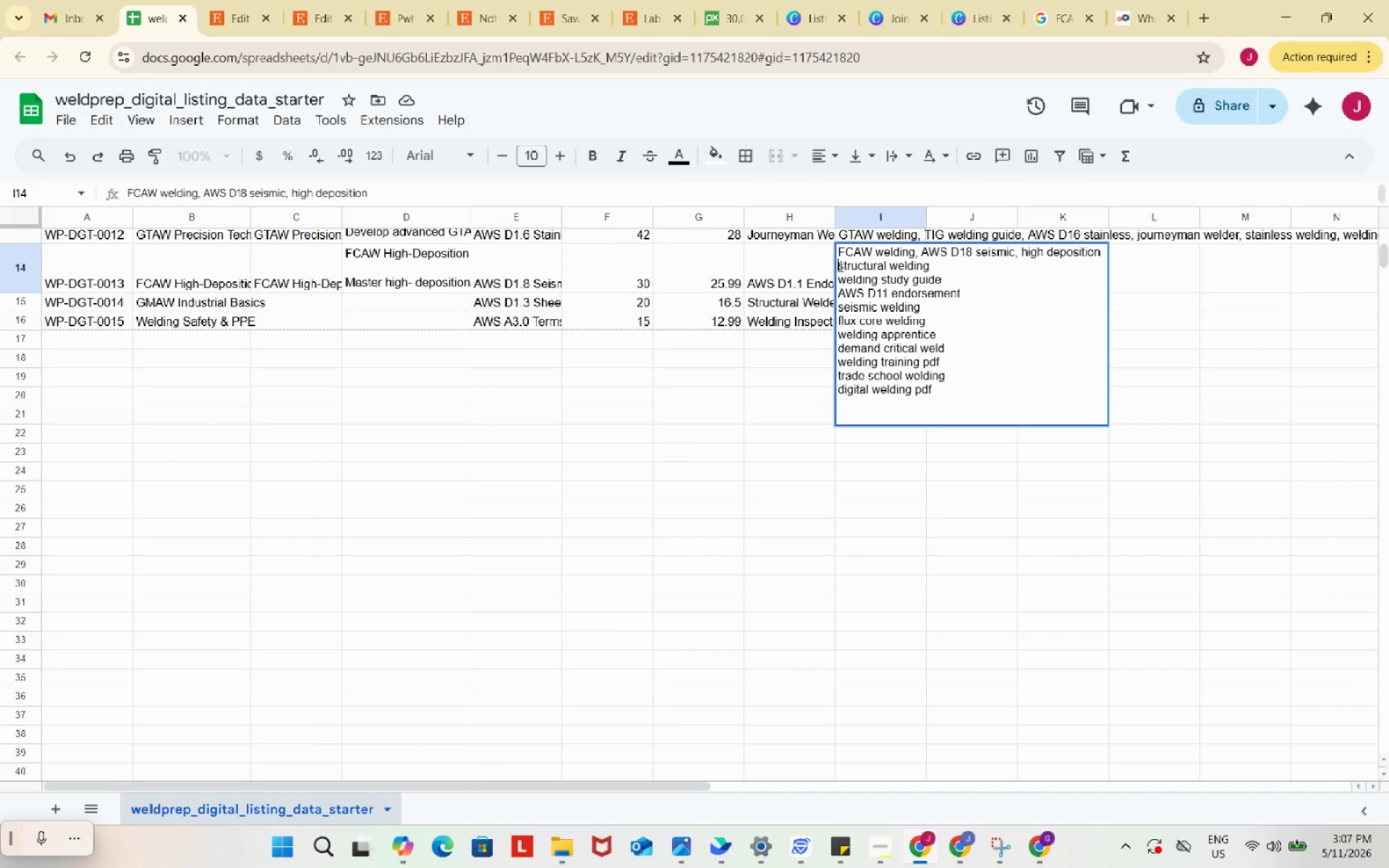 
left_click([839, 265])
 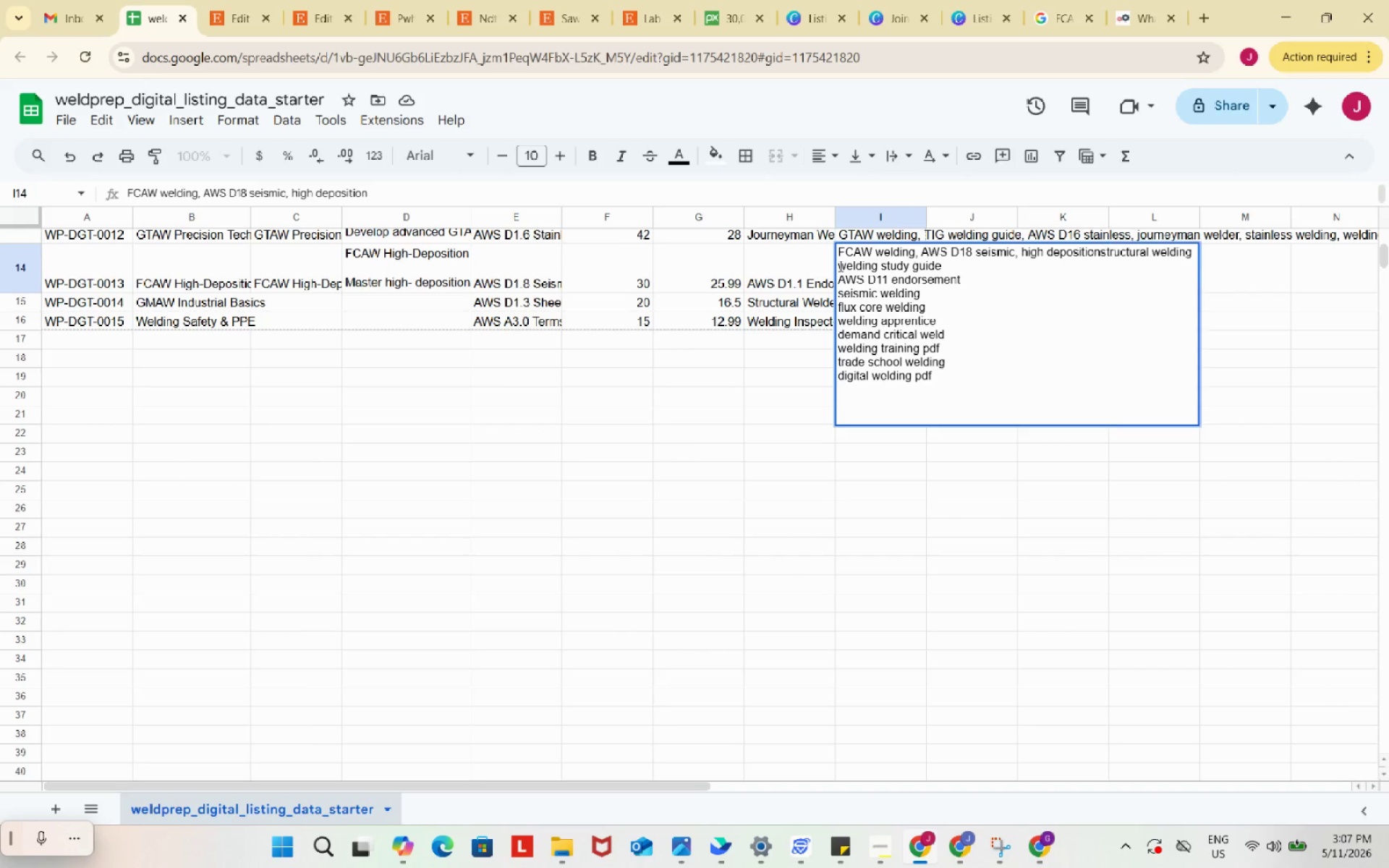 
key(Backspace)
 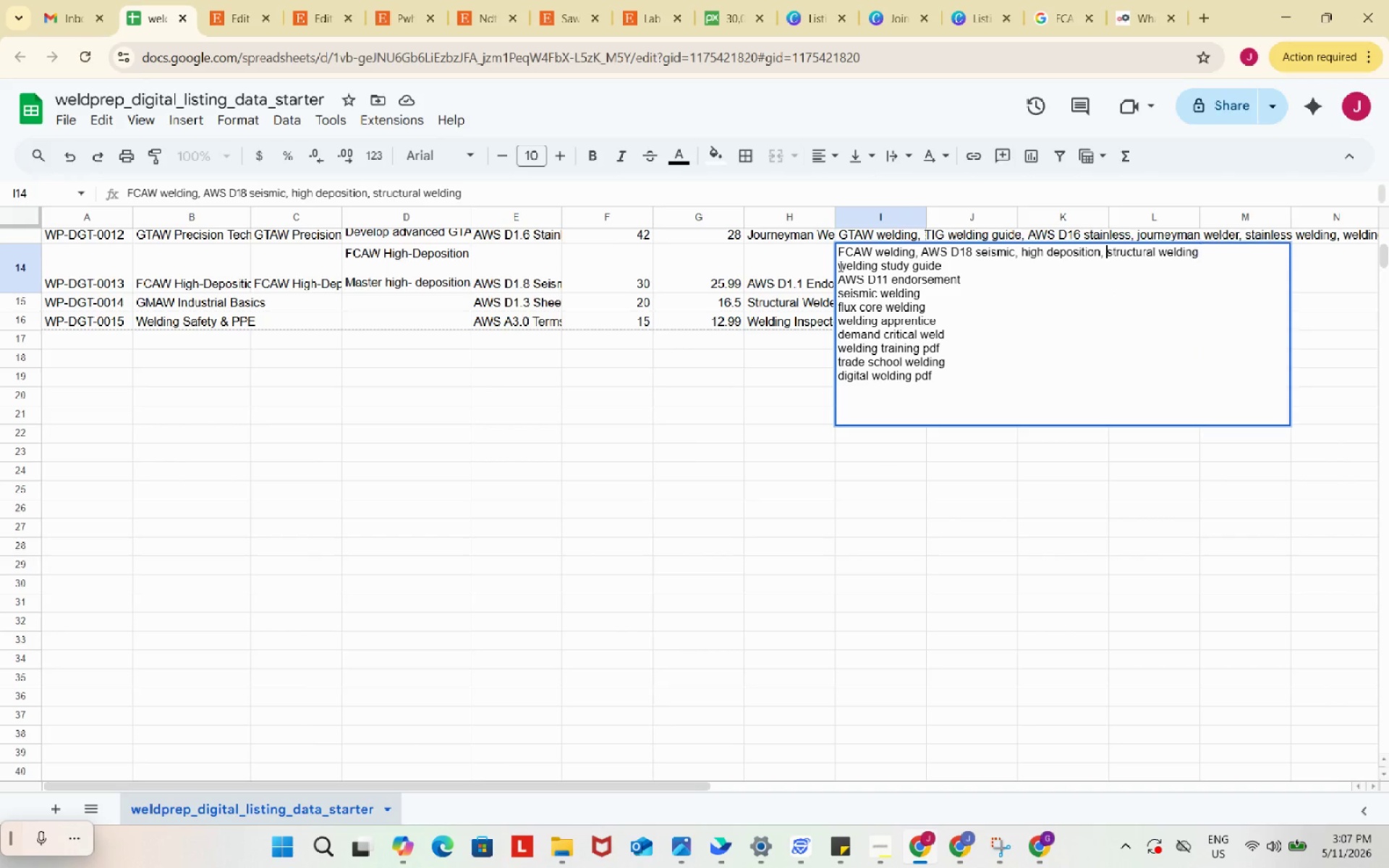 
key(Comma)
 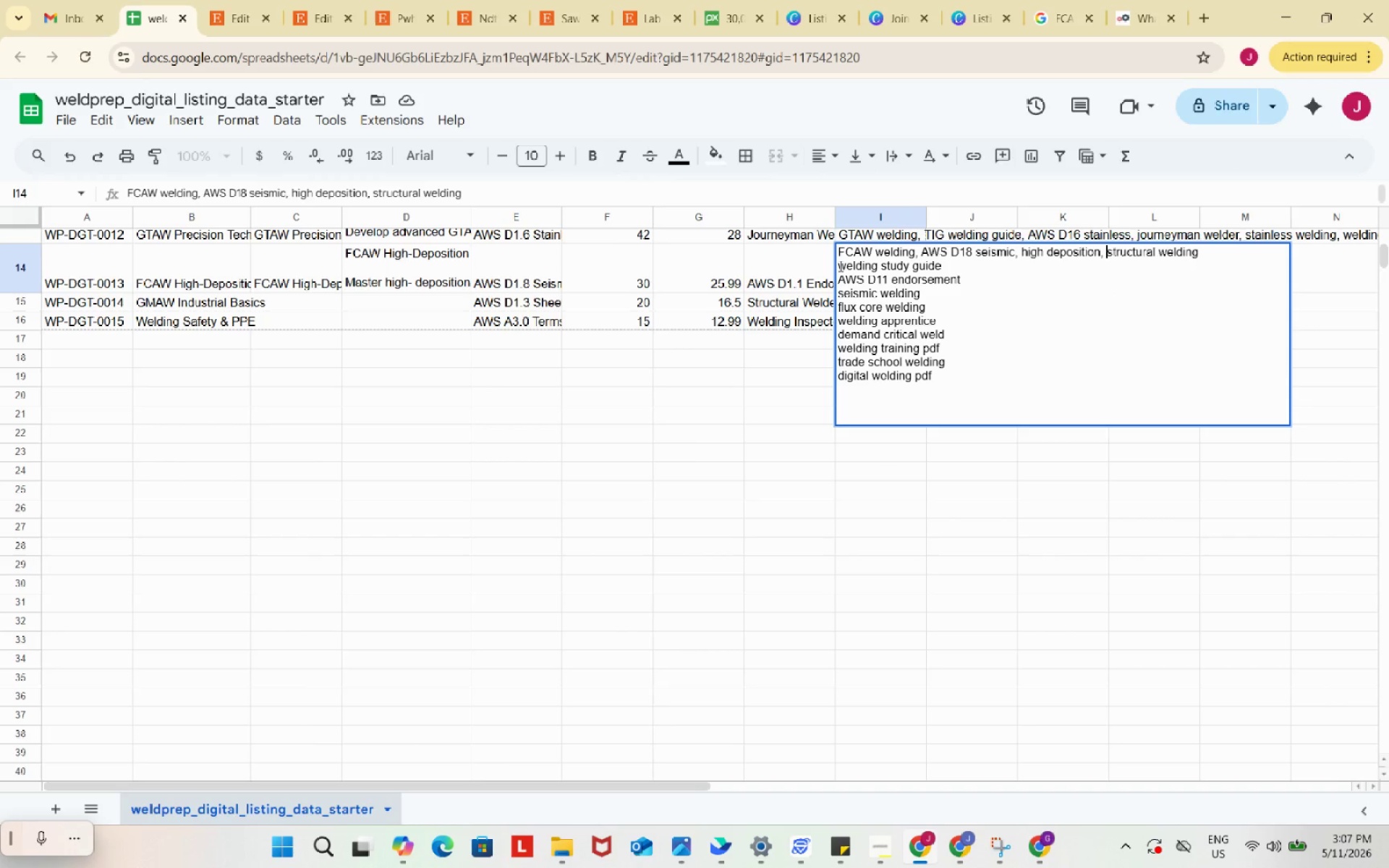 
key(Space)
 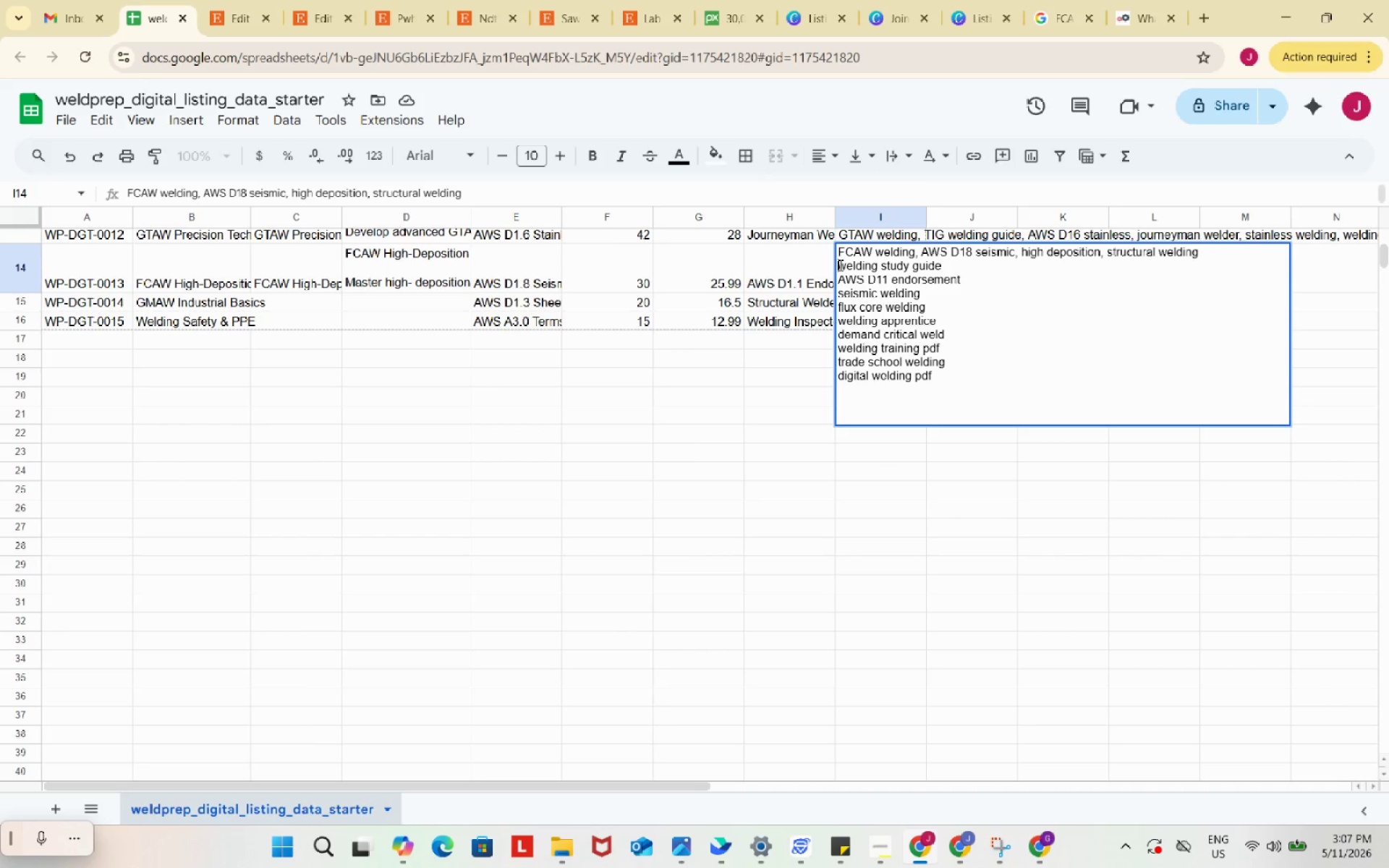 
left_click([839, 265])
 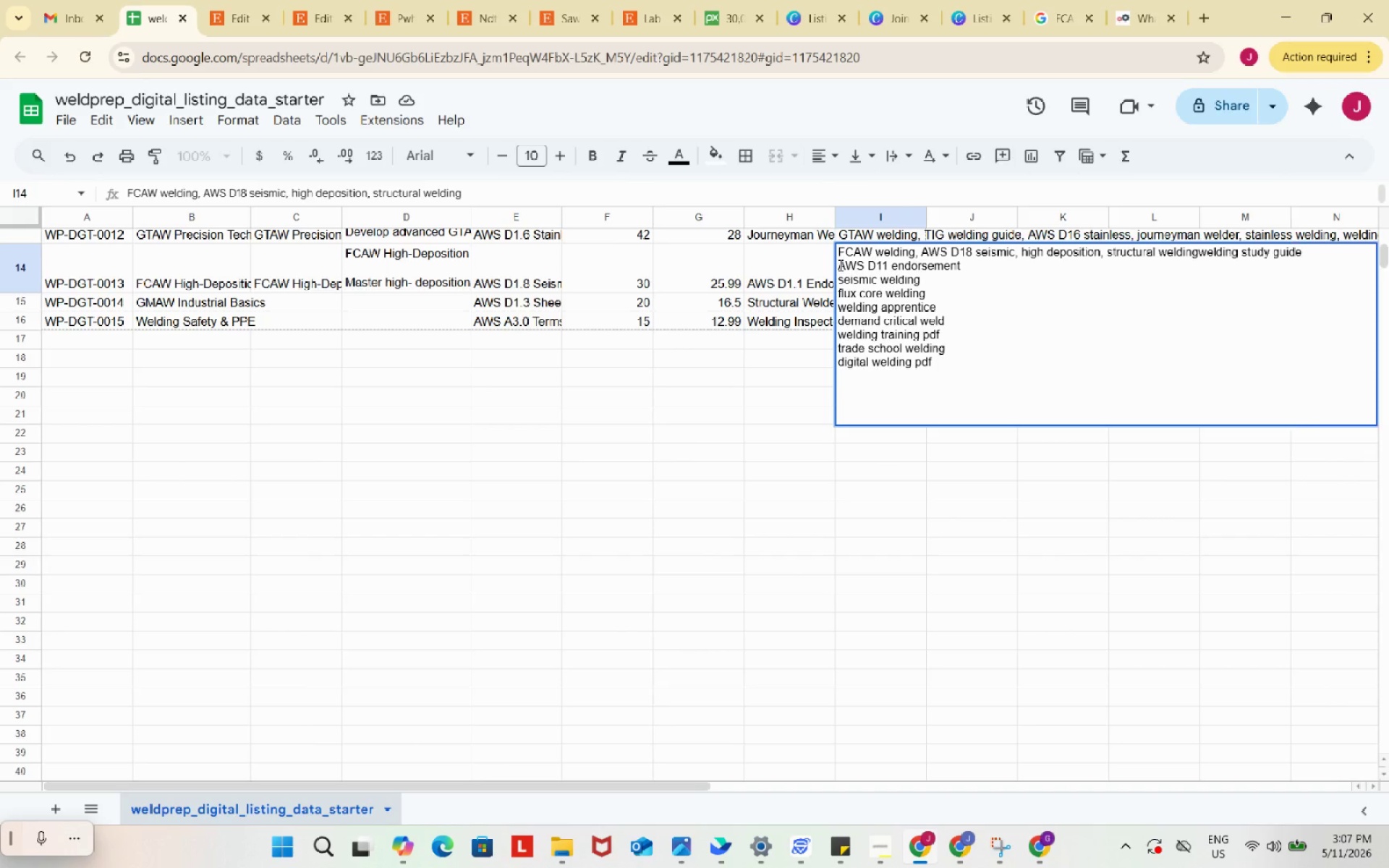 
key(Backspace)
 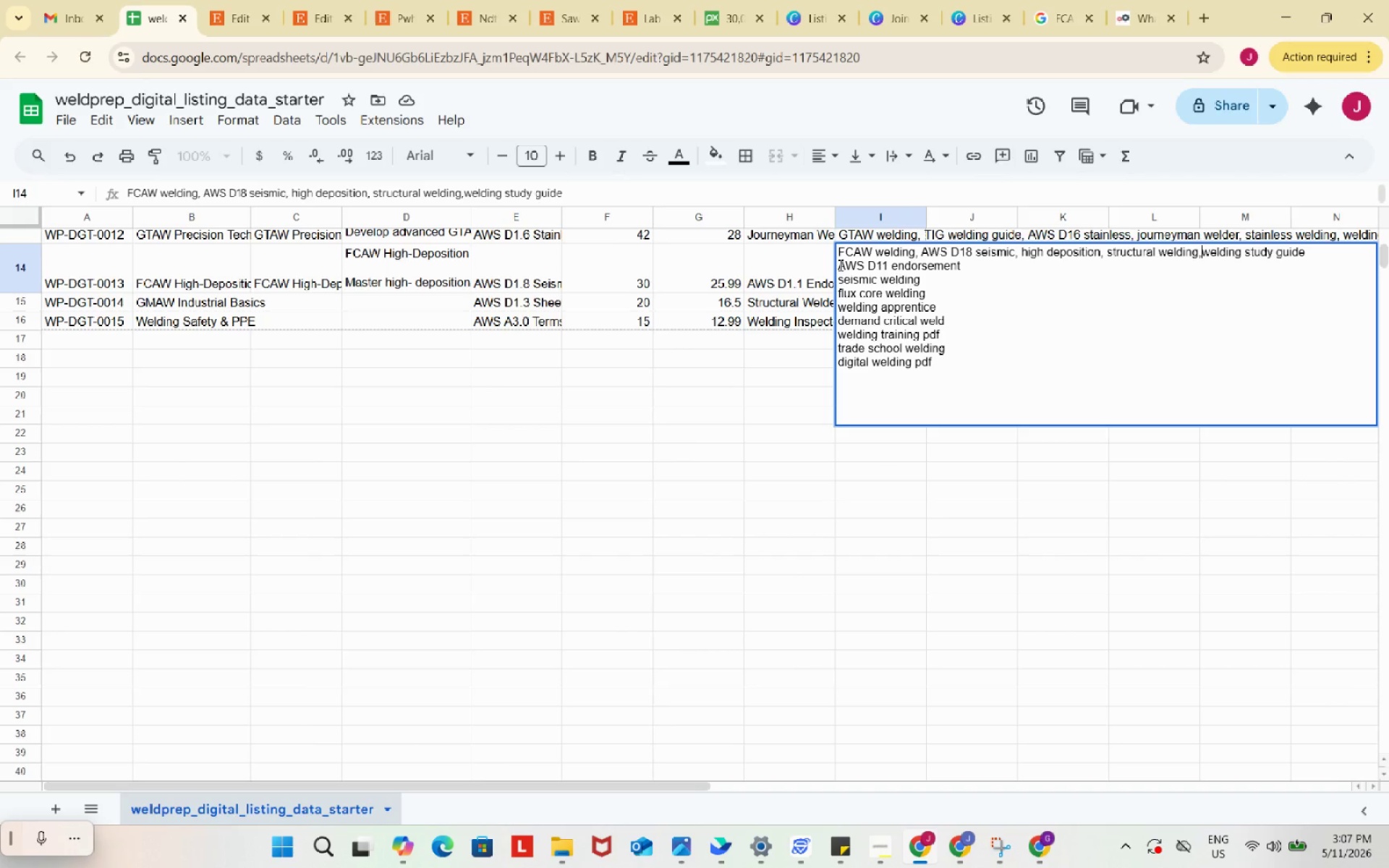 
key(Comma)
 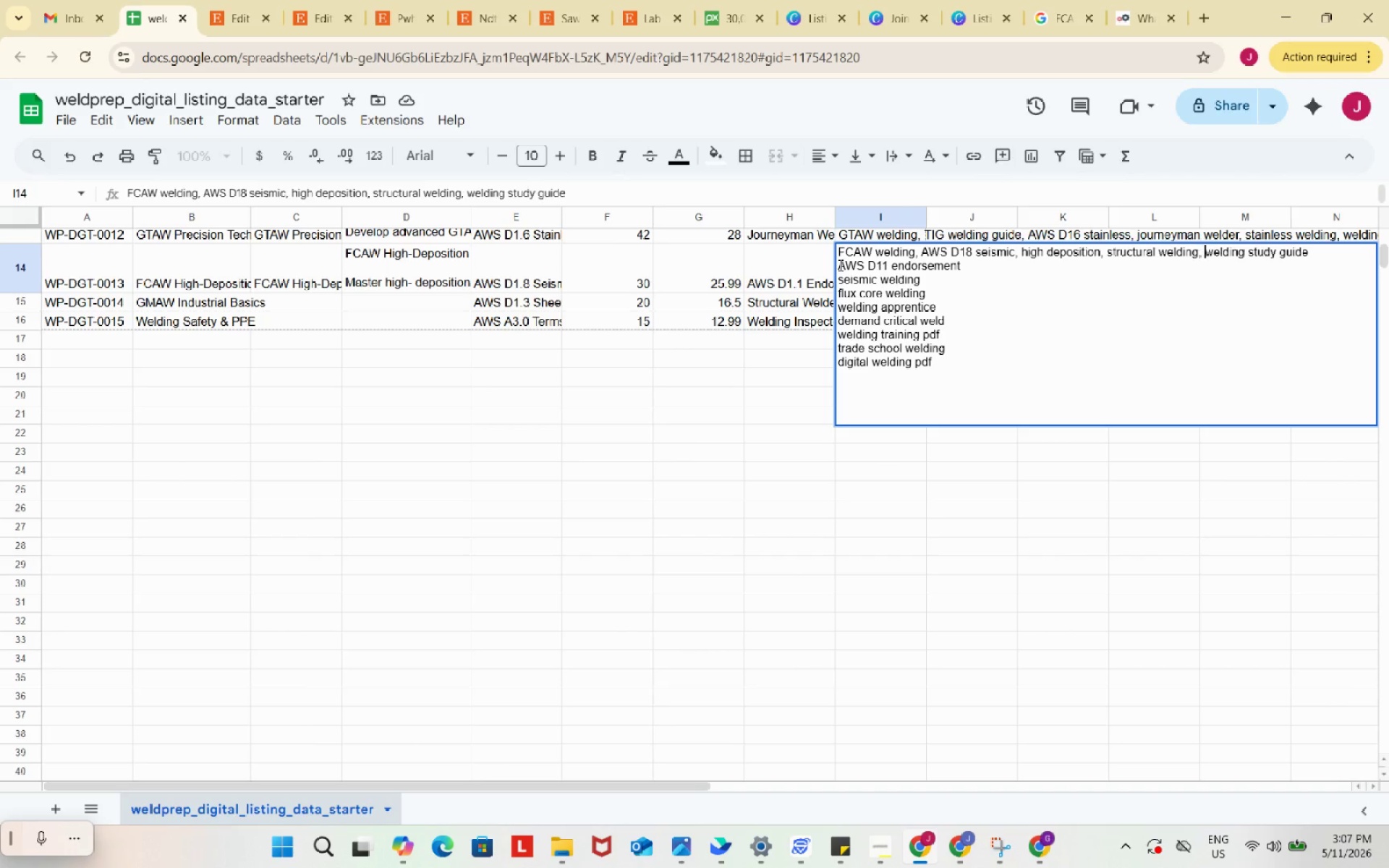 
key(Space)
 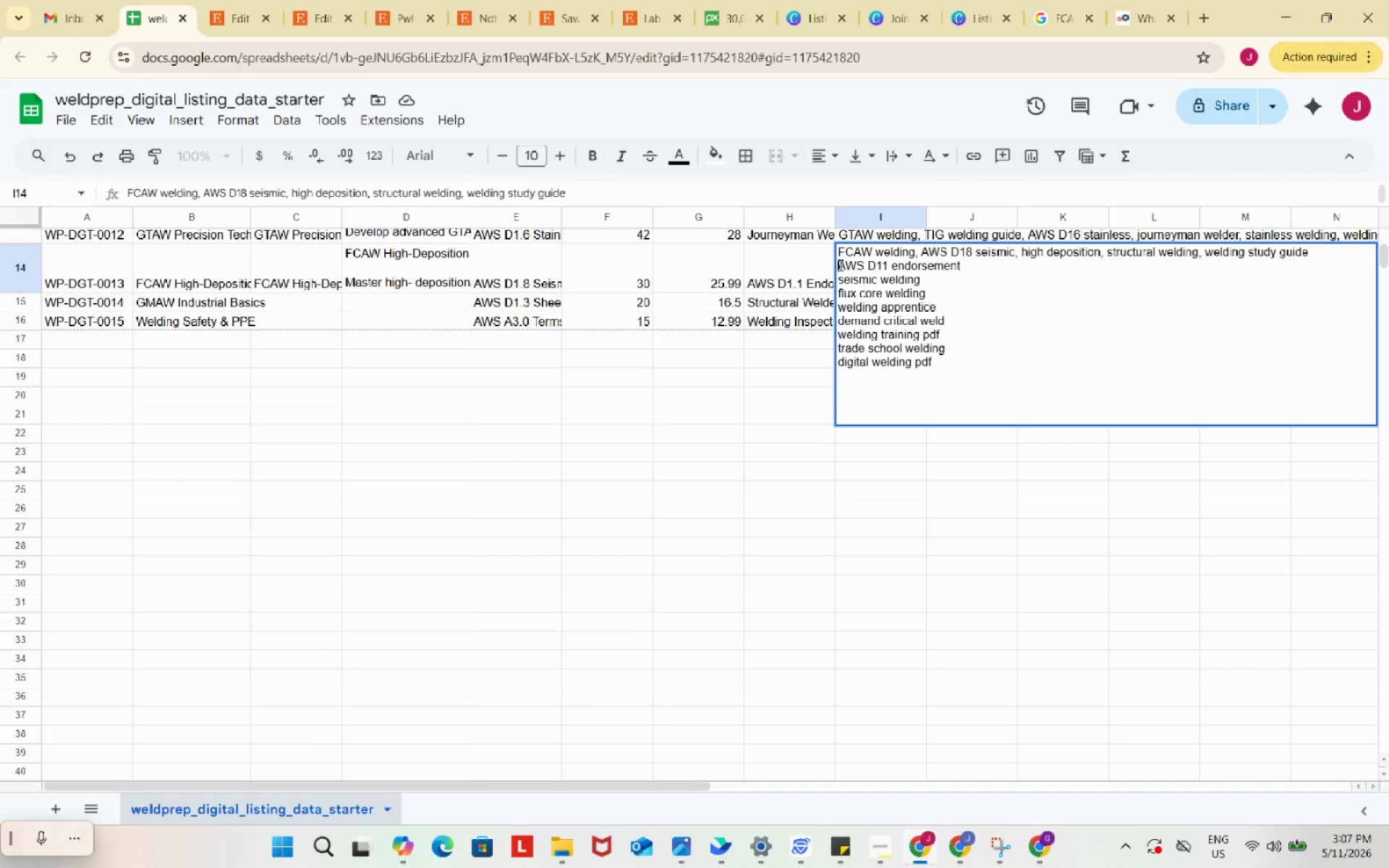 
left_click([839, 265])
 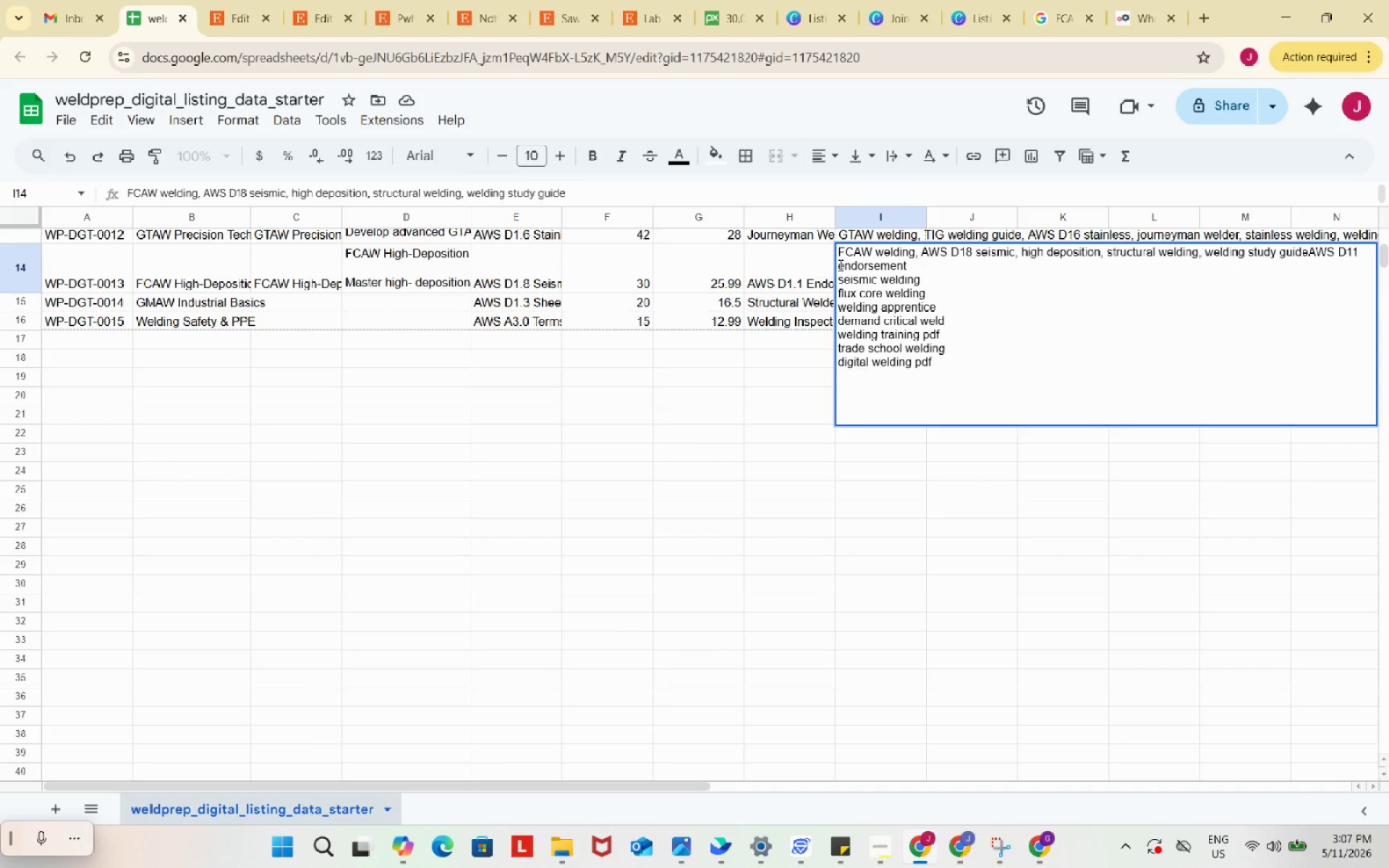 
key(Backspace)
 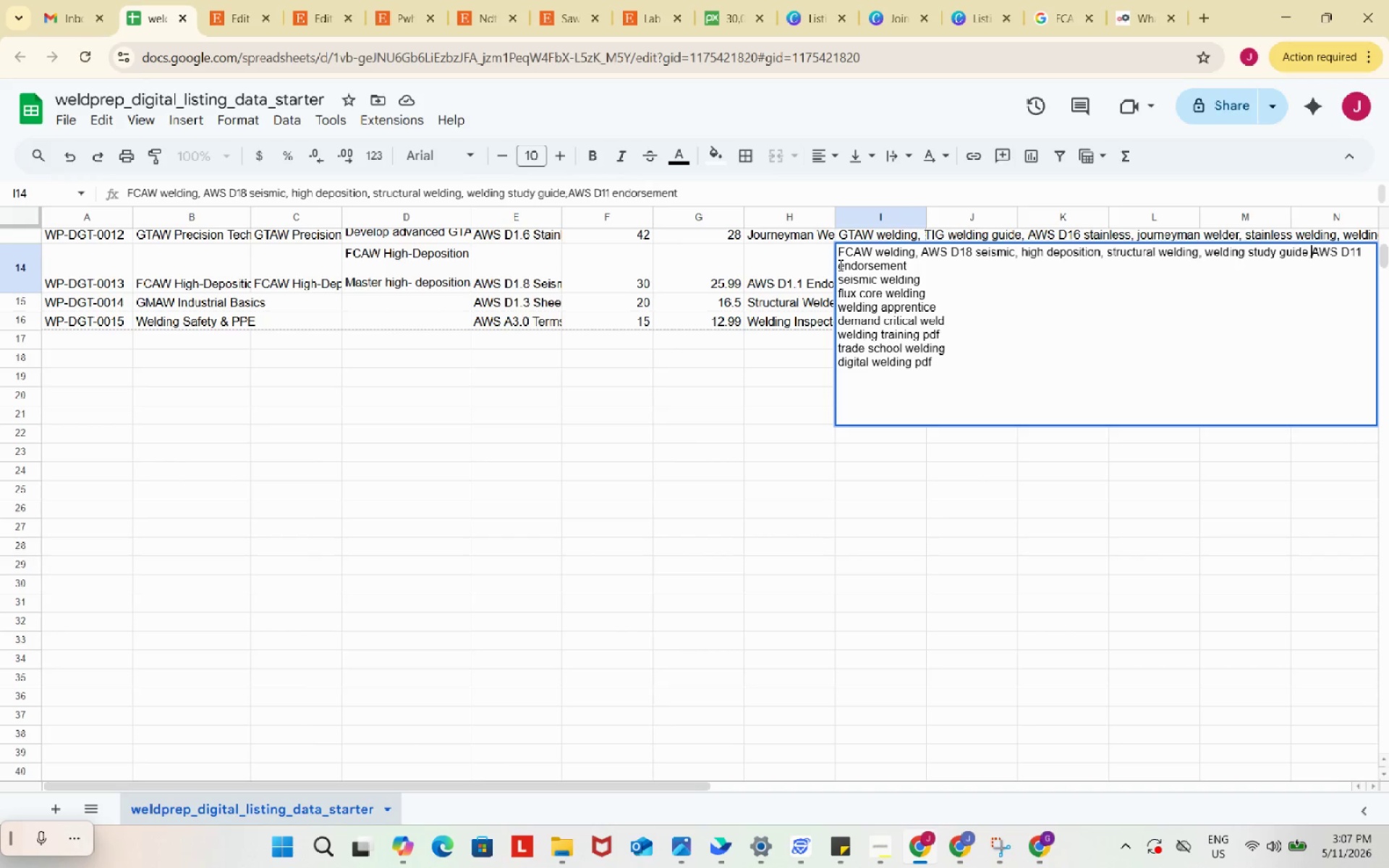 
key(Comma)
 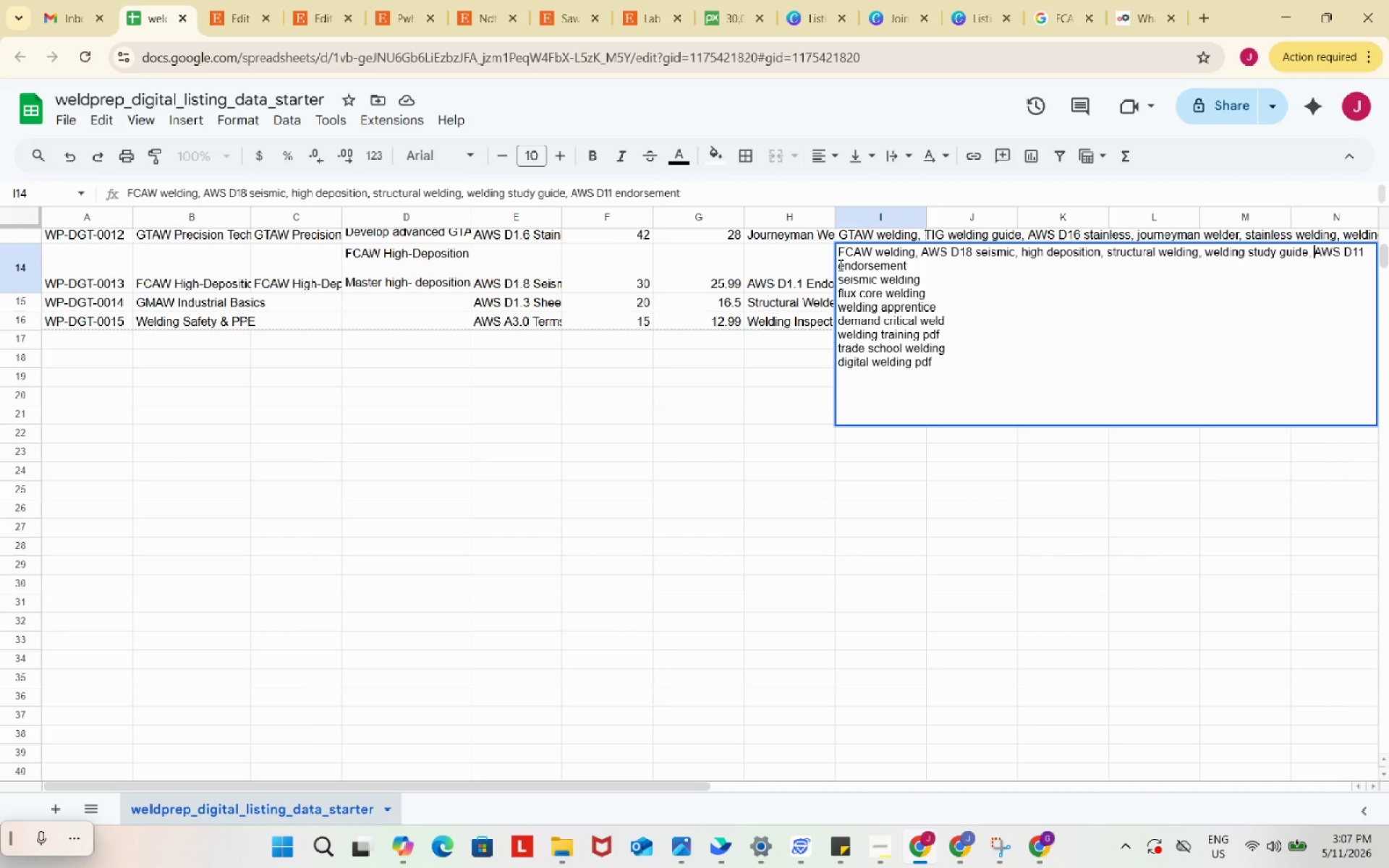 
key(Space)
 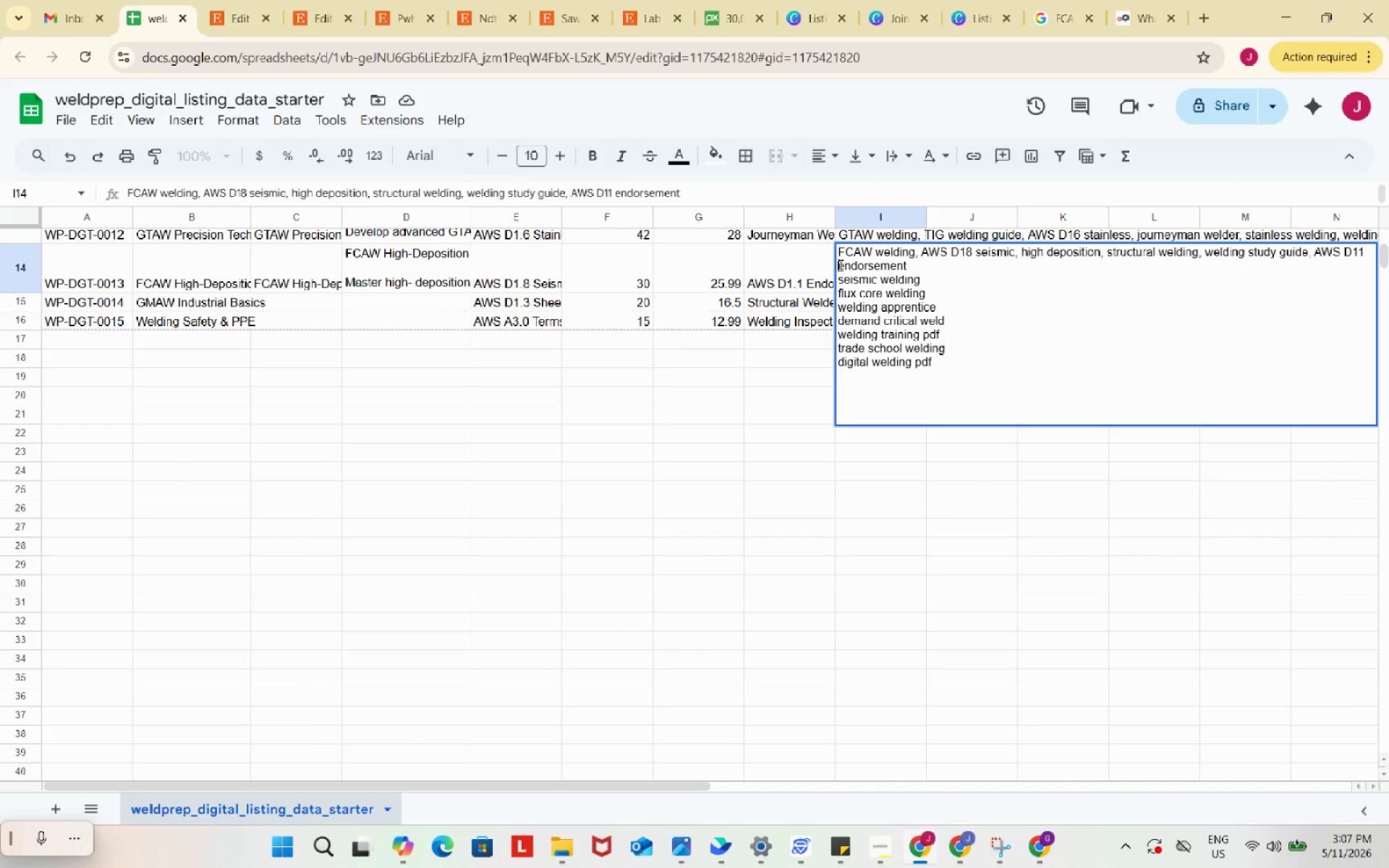 
left_click([839, 265])
 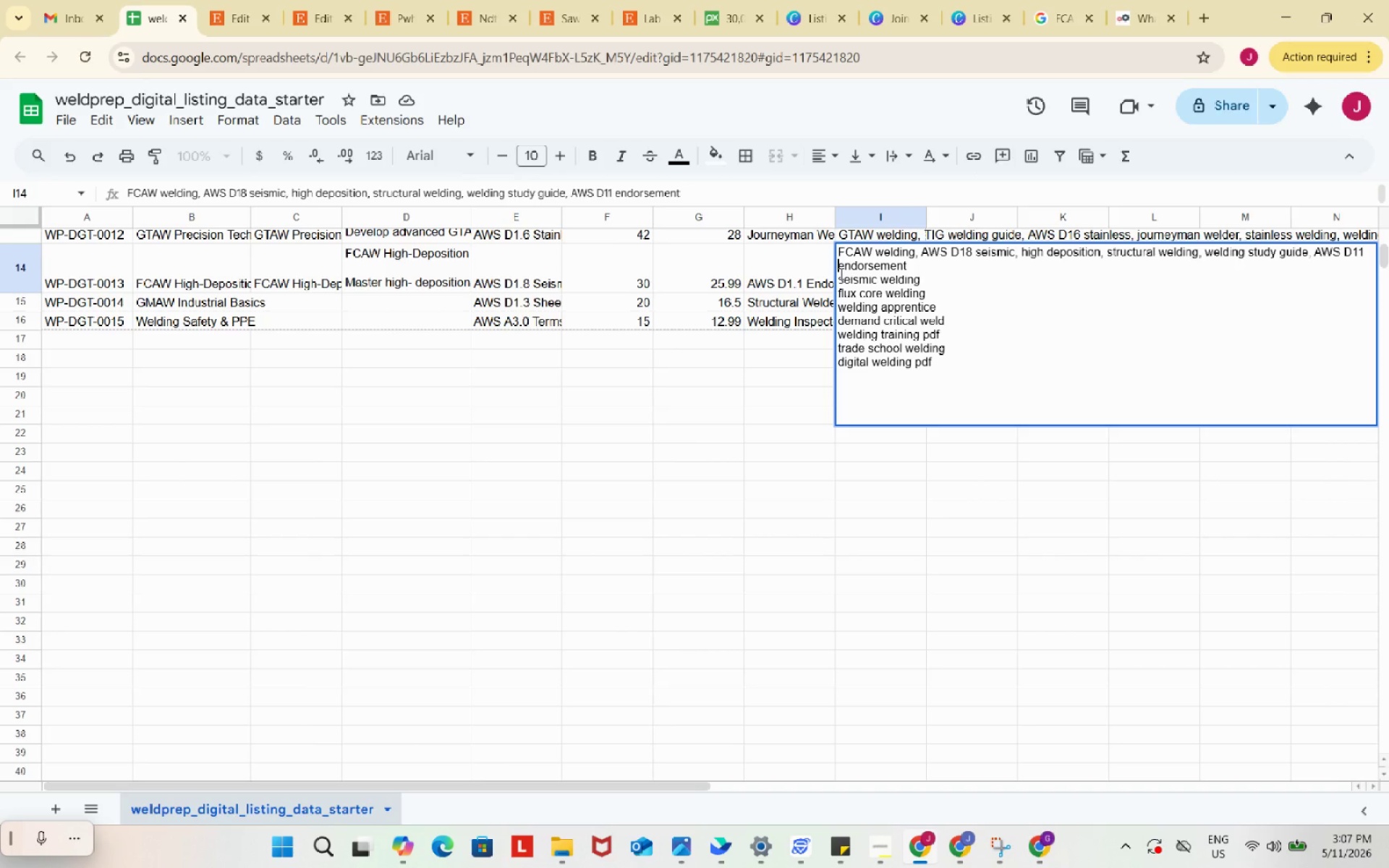 
left_click([834, 276])
 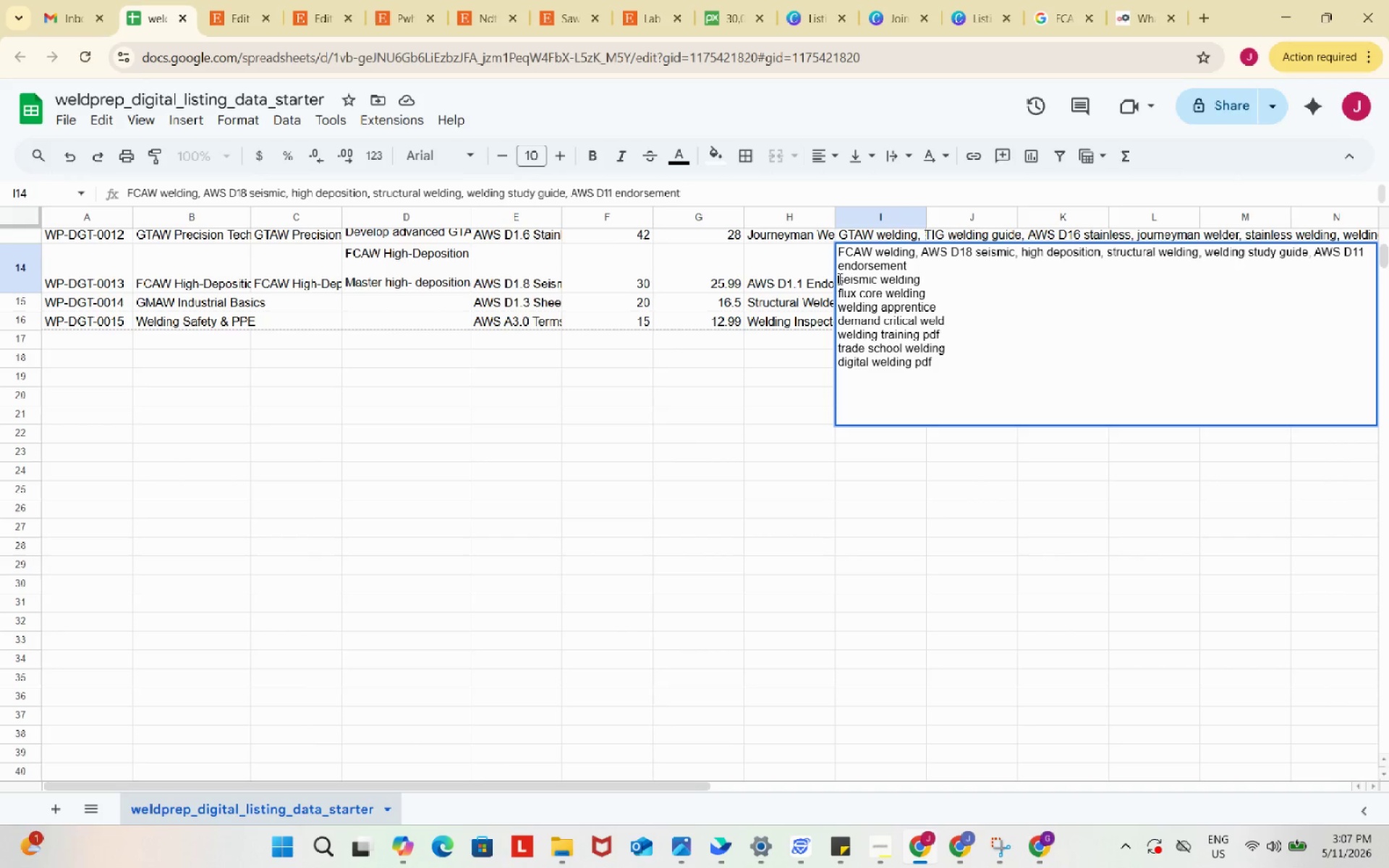 
left_click([838, 278])
 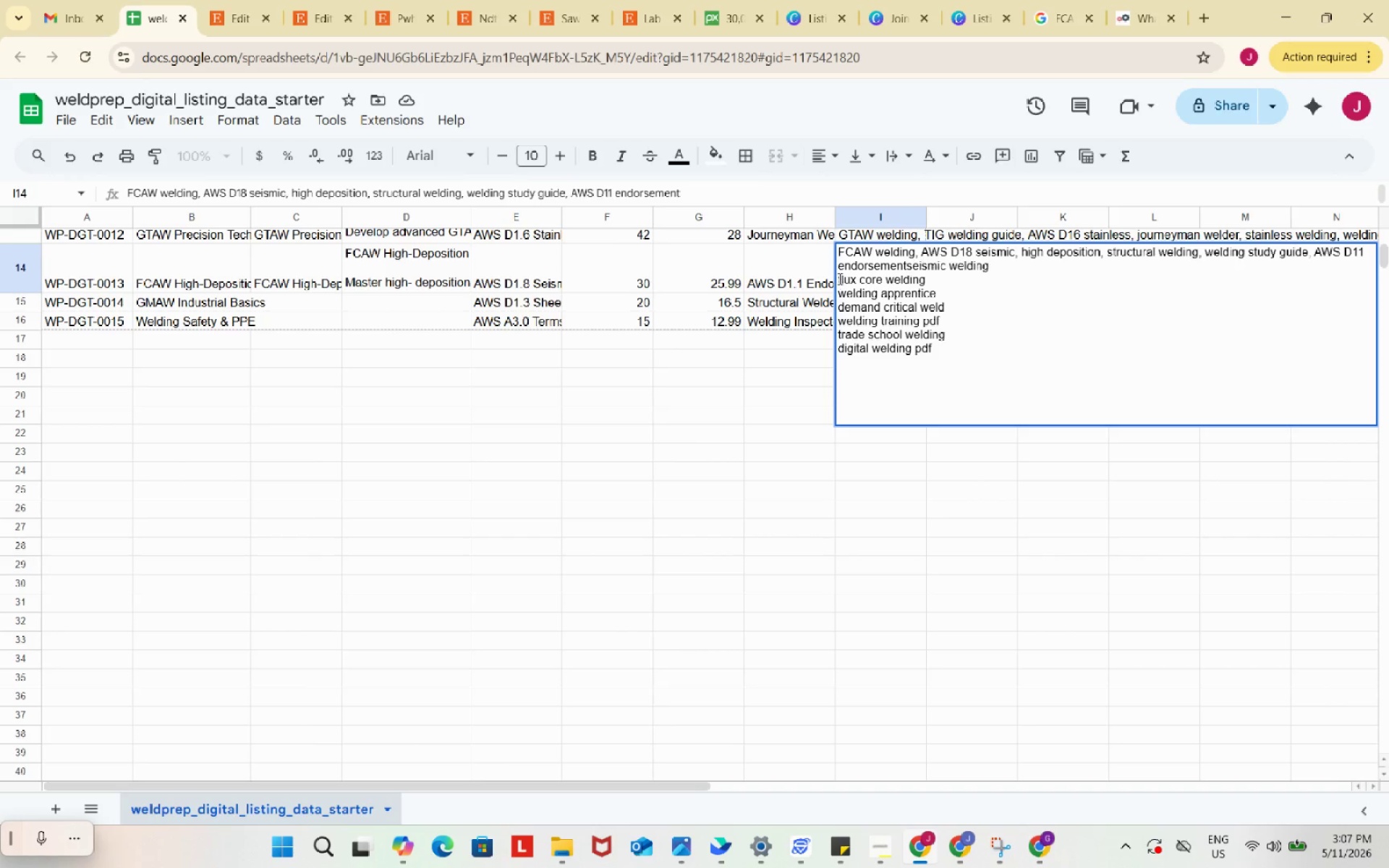 
key(Backspace)
 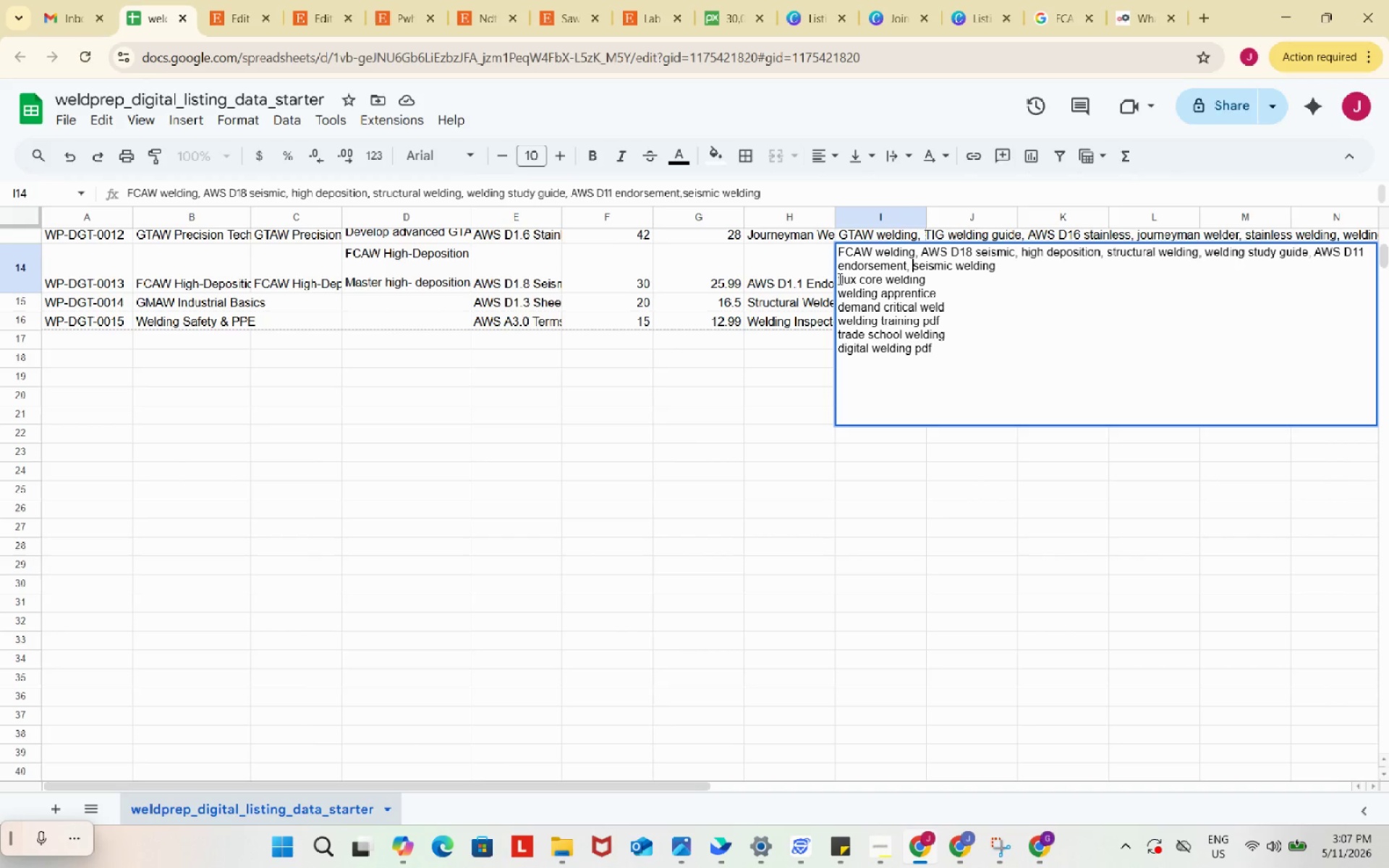 
key(Comma)
 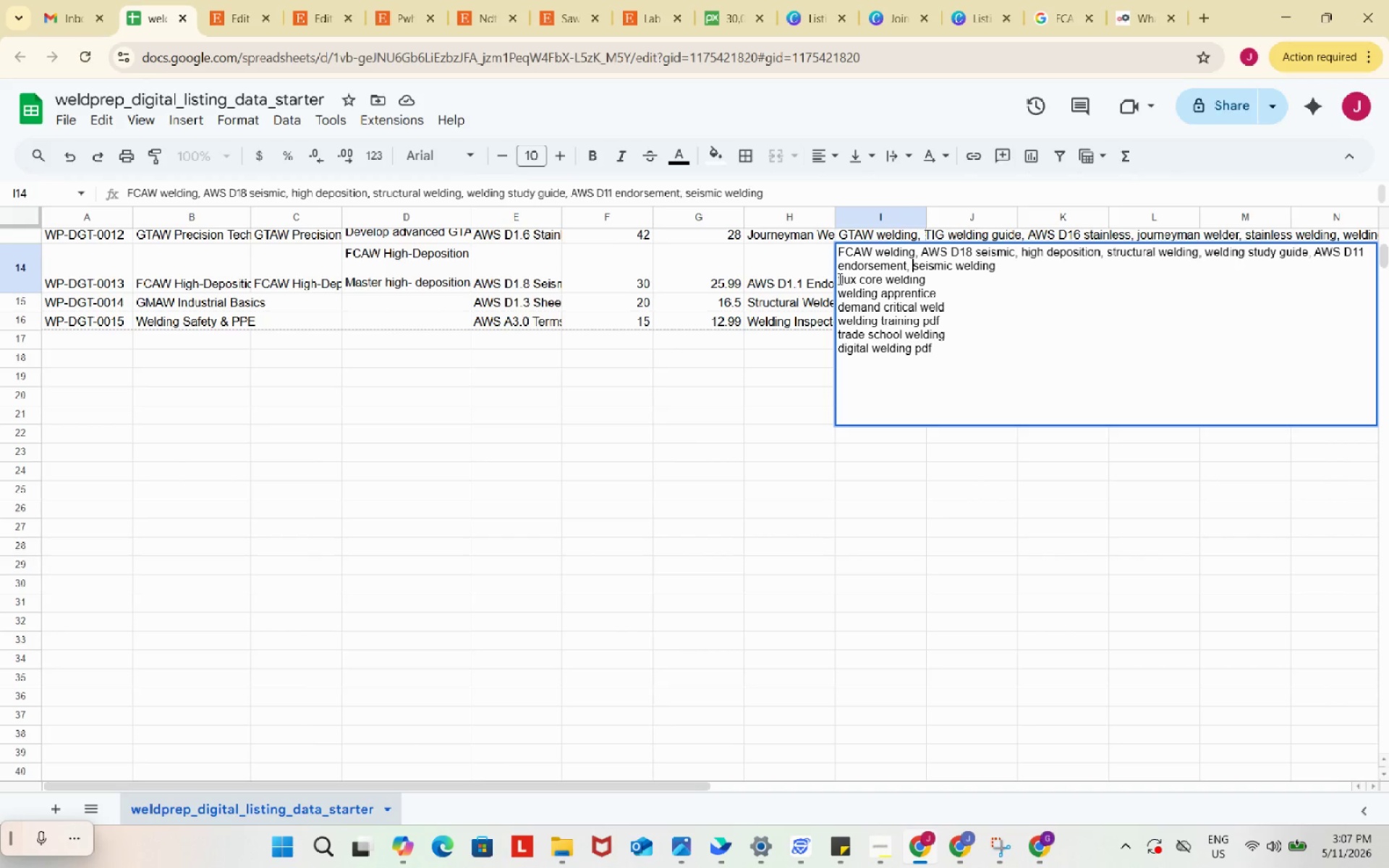 
key(Space)
 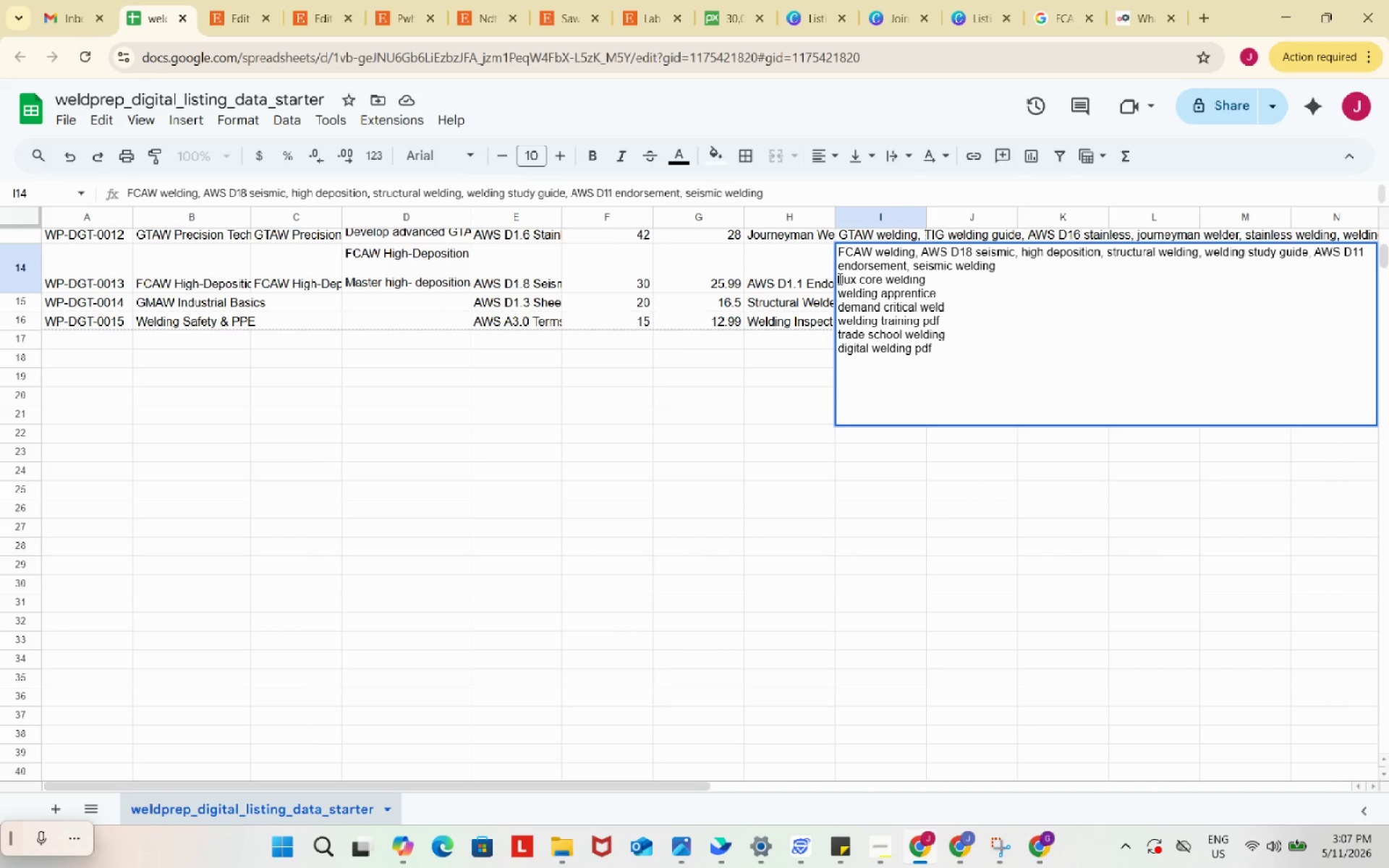 
left_click([838, 278])
 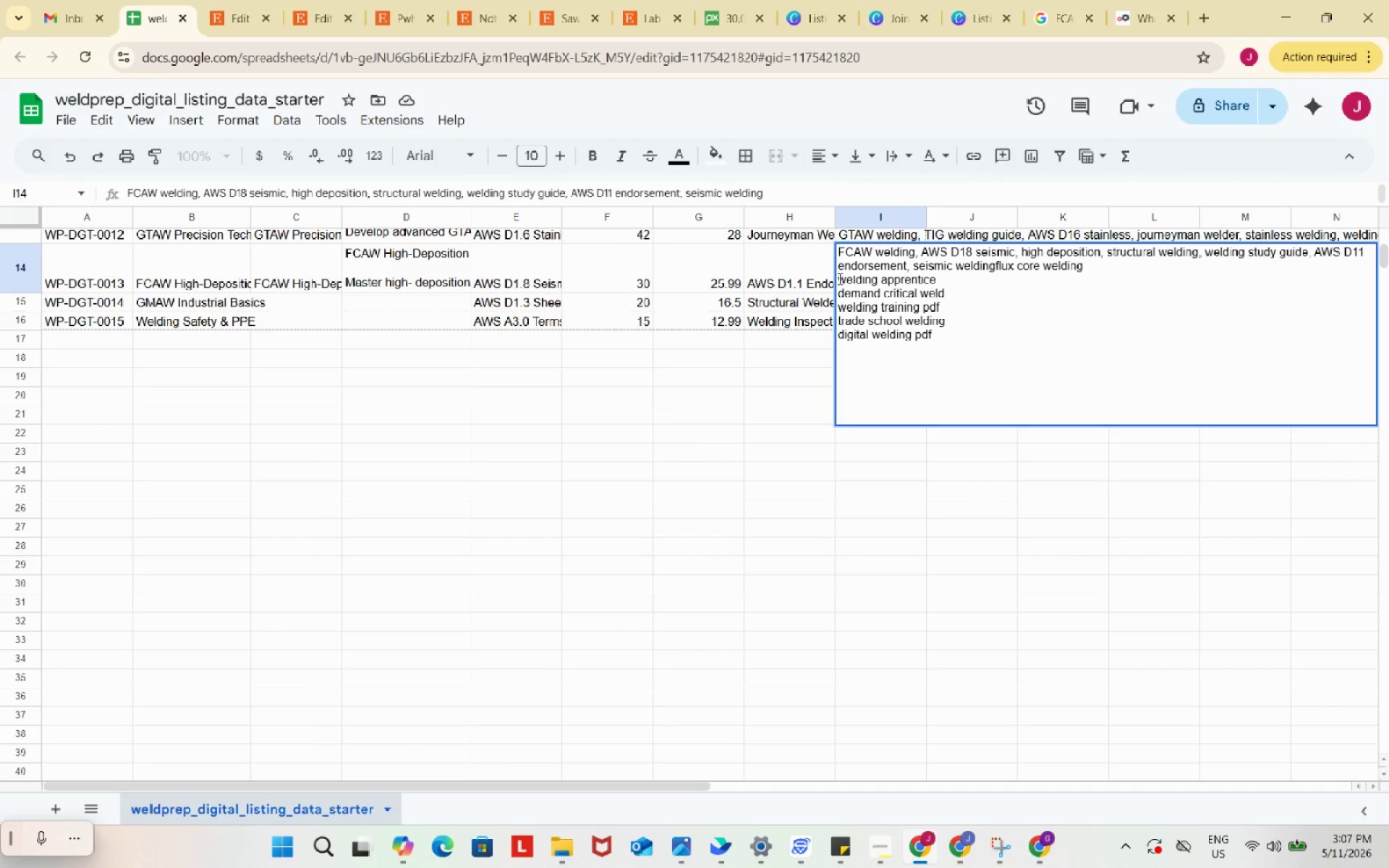 
key(Backspace)
 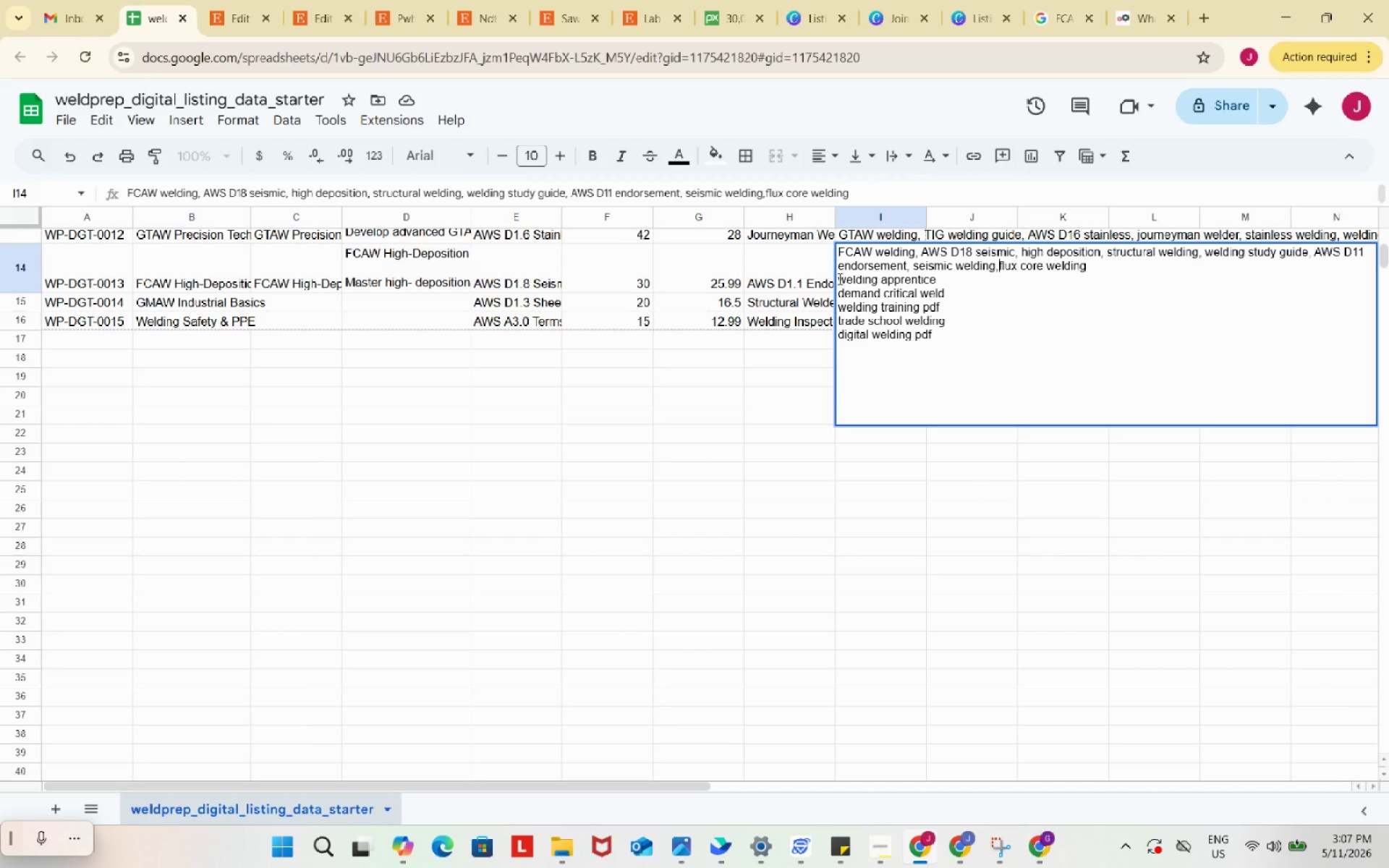 
key(Comma)
 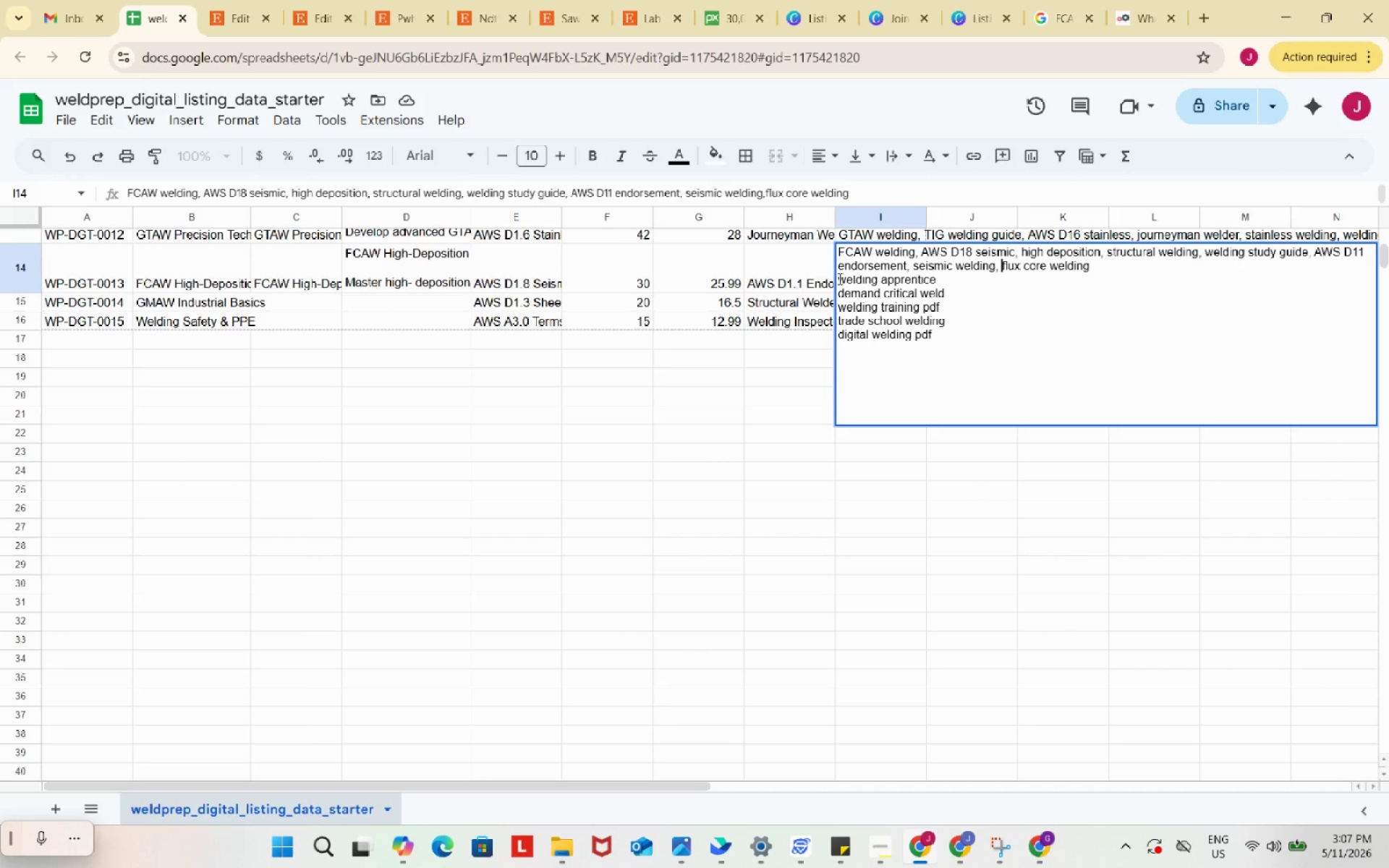 
key(Space)
 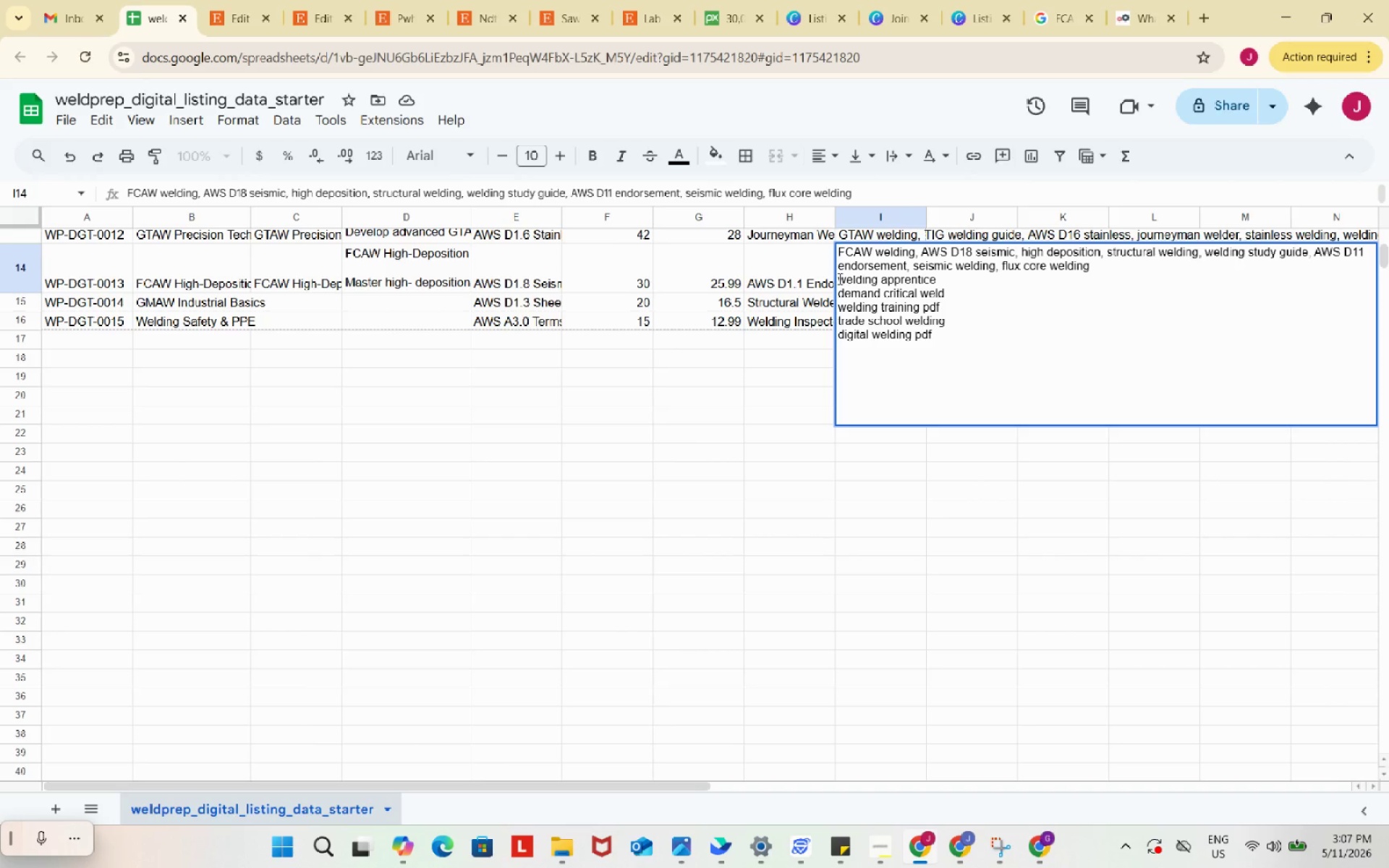 
left_click([838, 278])
 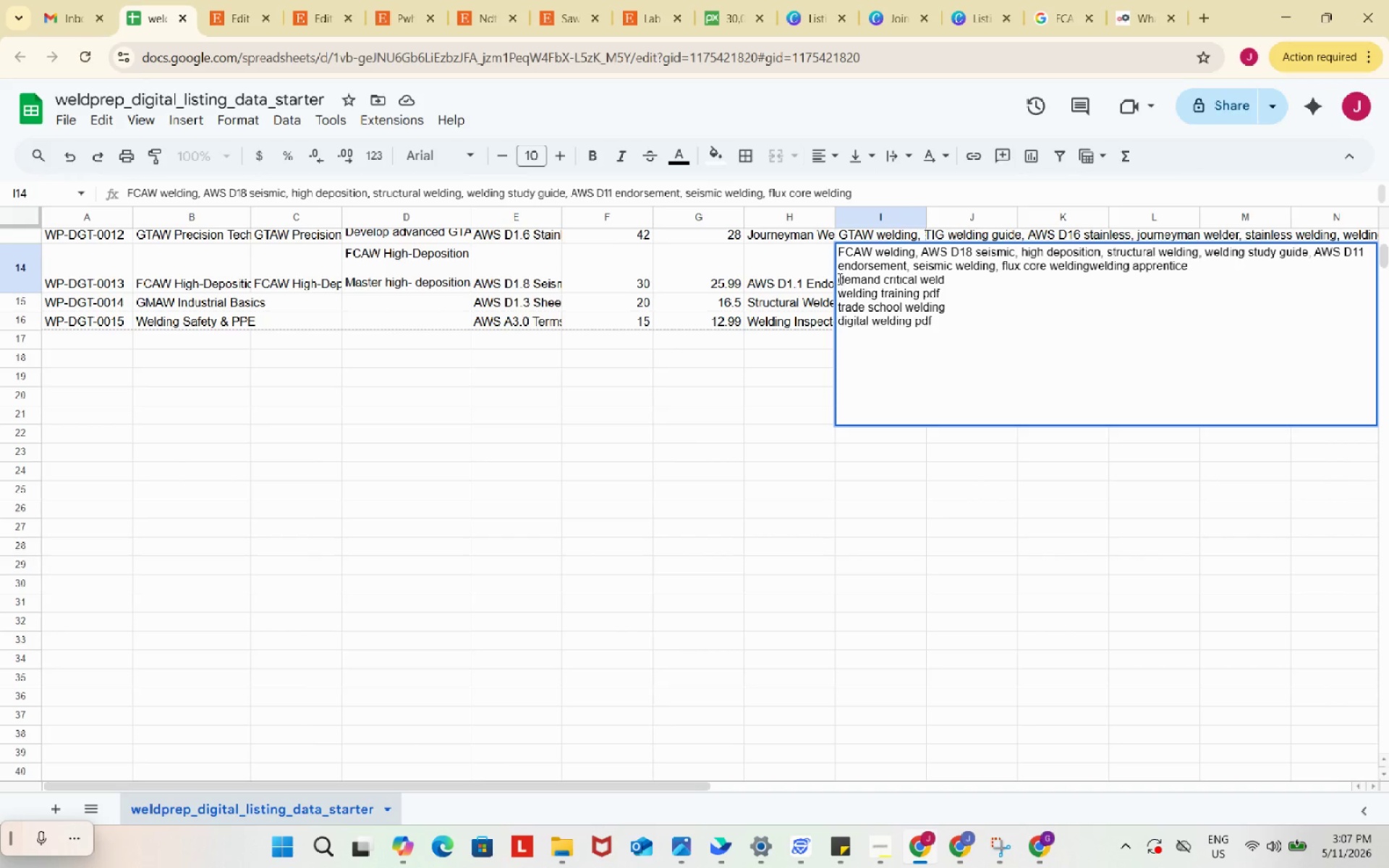 
key(Backspace)
 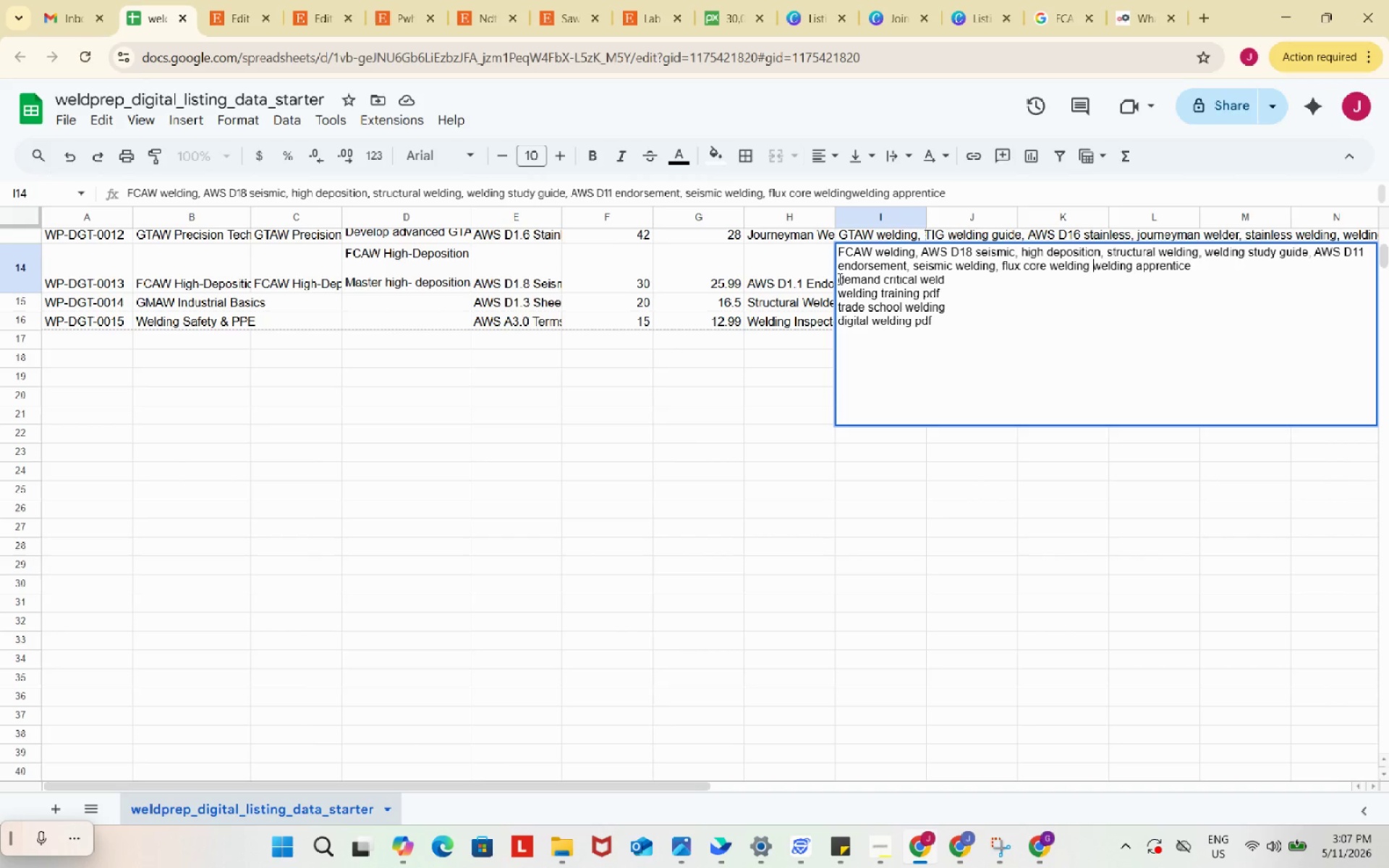 
key(Space)
 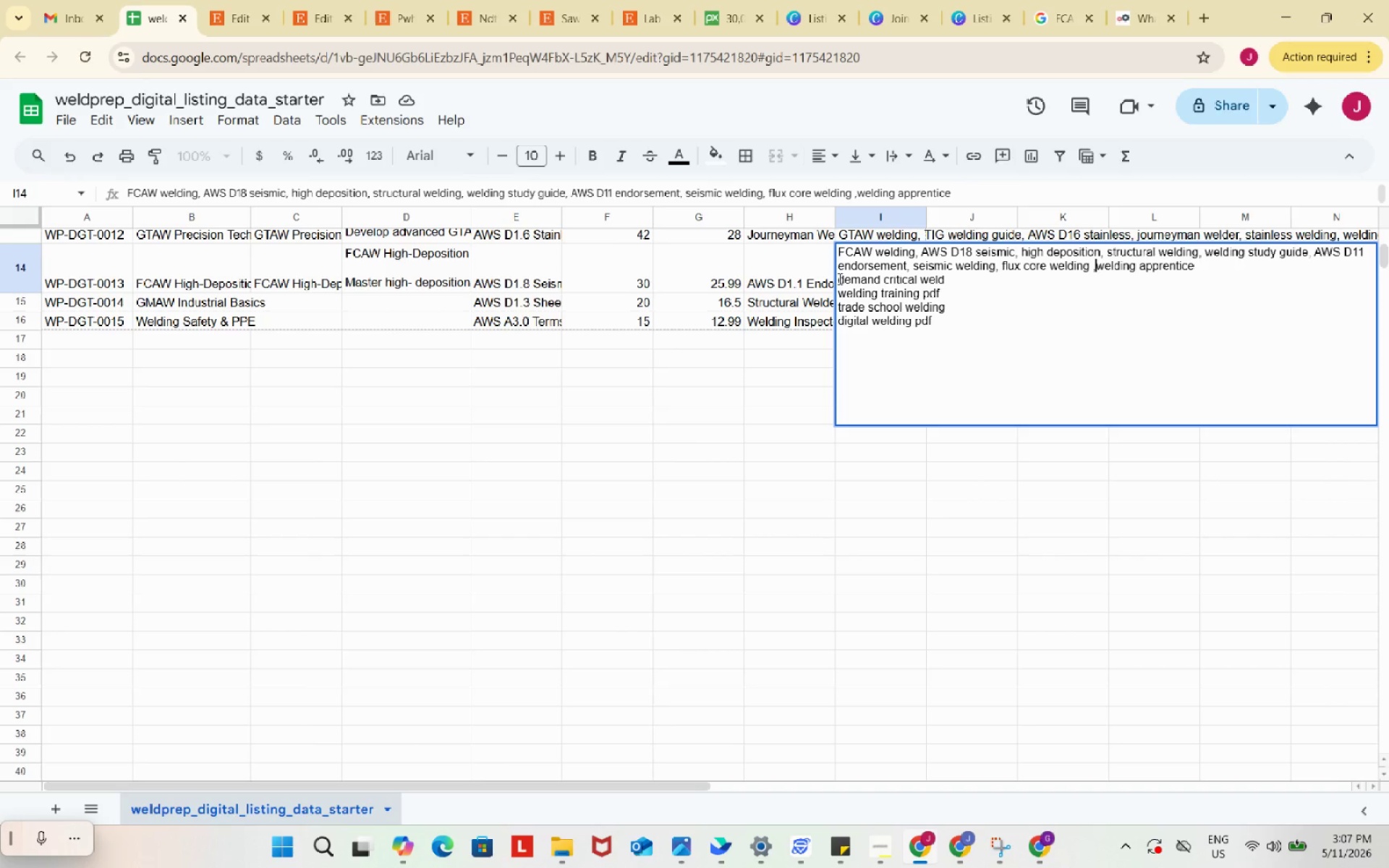 
key(Comma)
 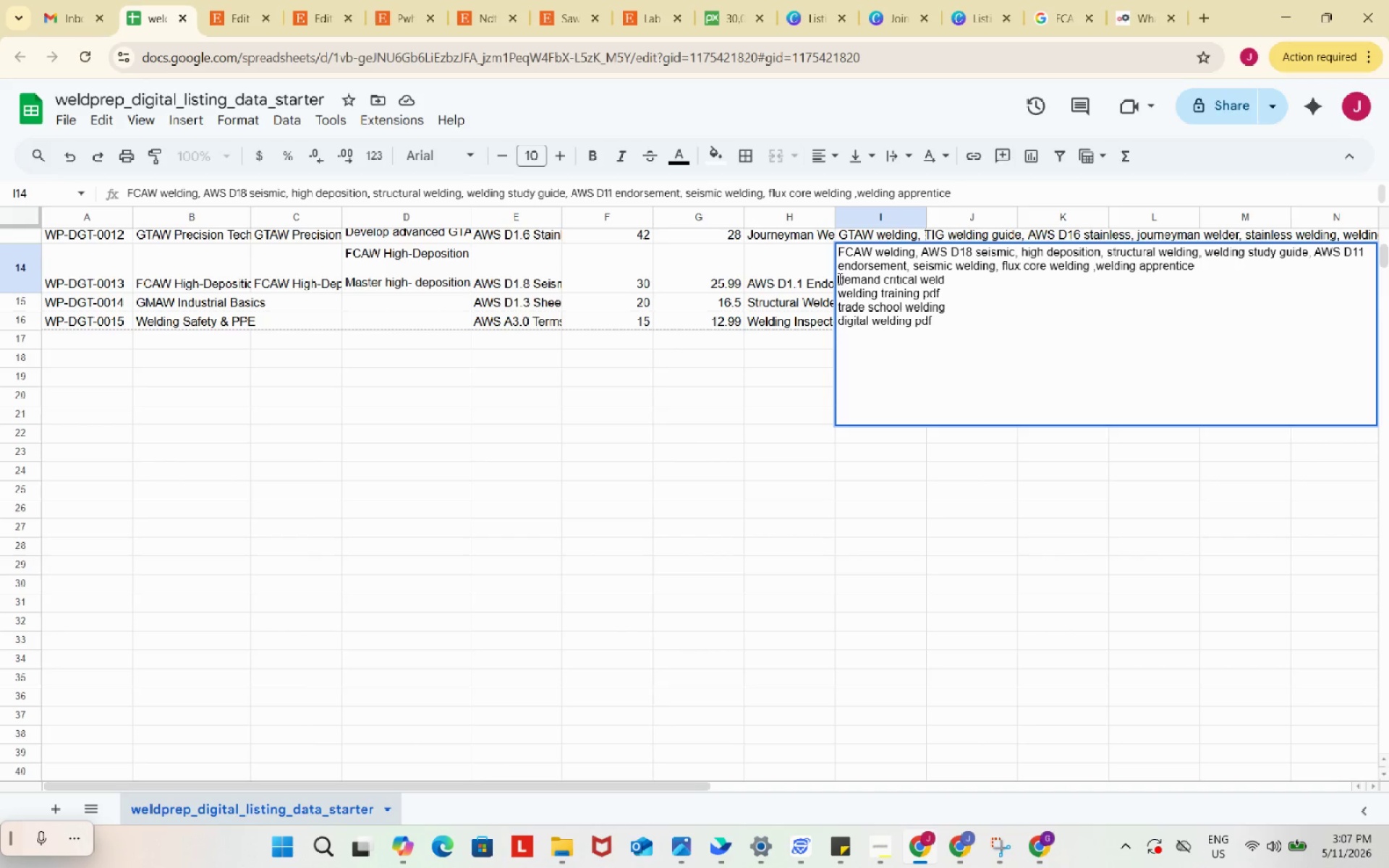 
left_click([838, 278])
 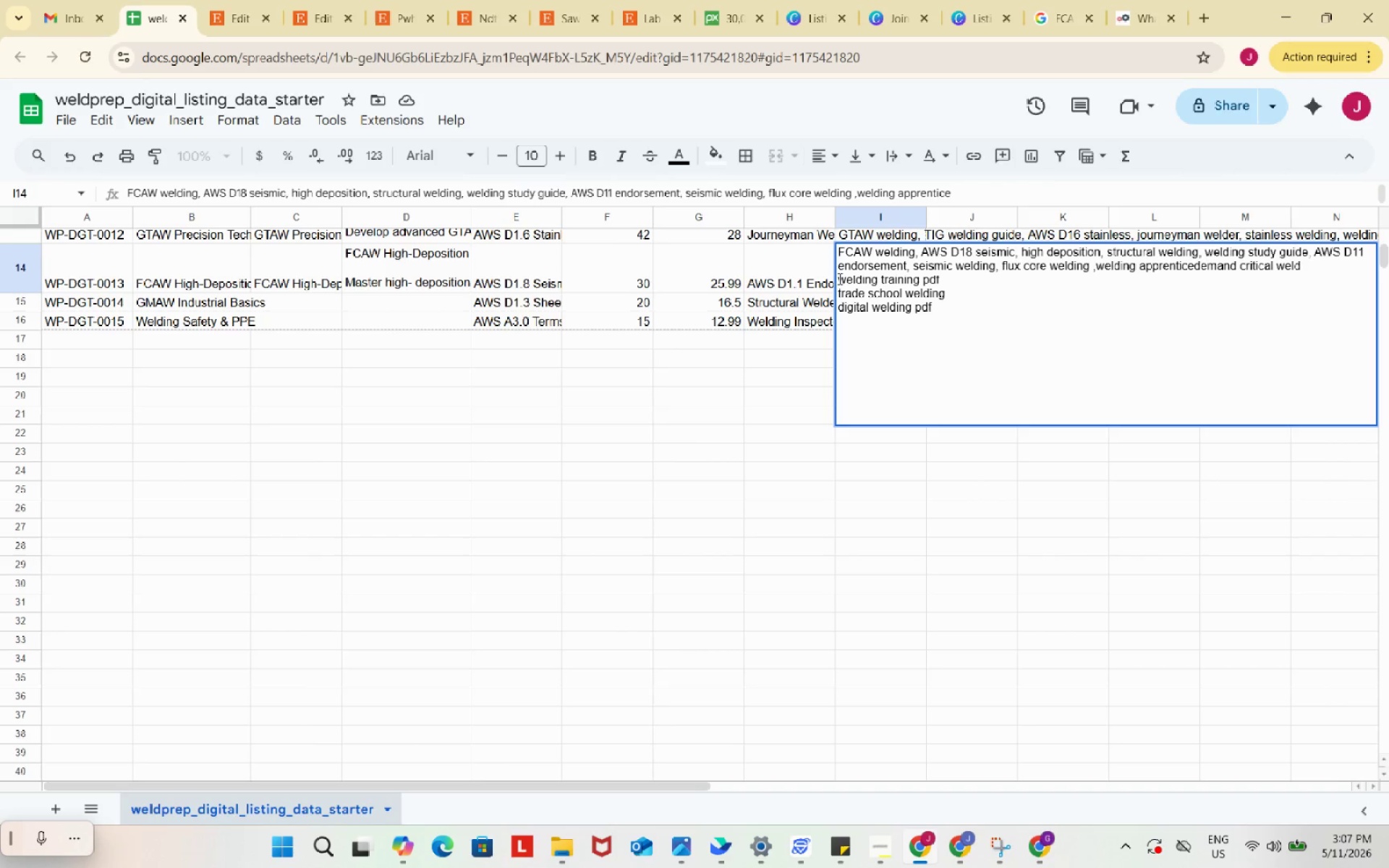 
key(Backspace)
 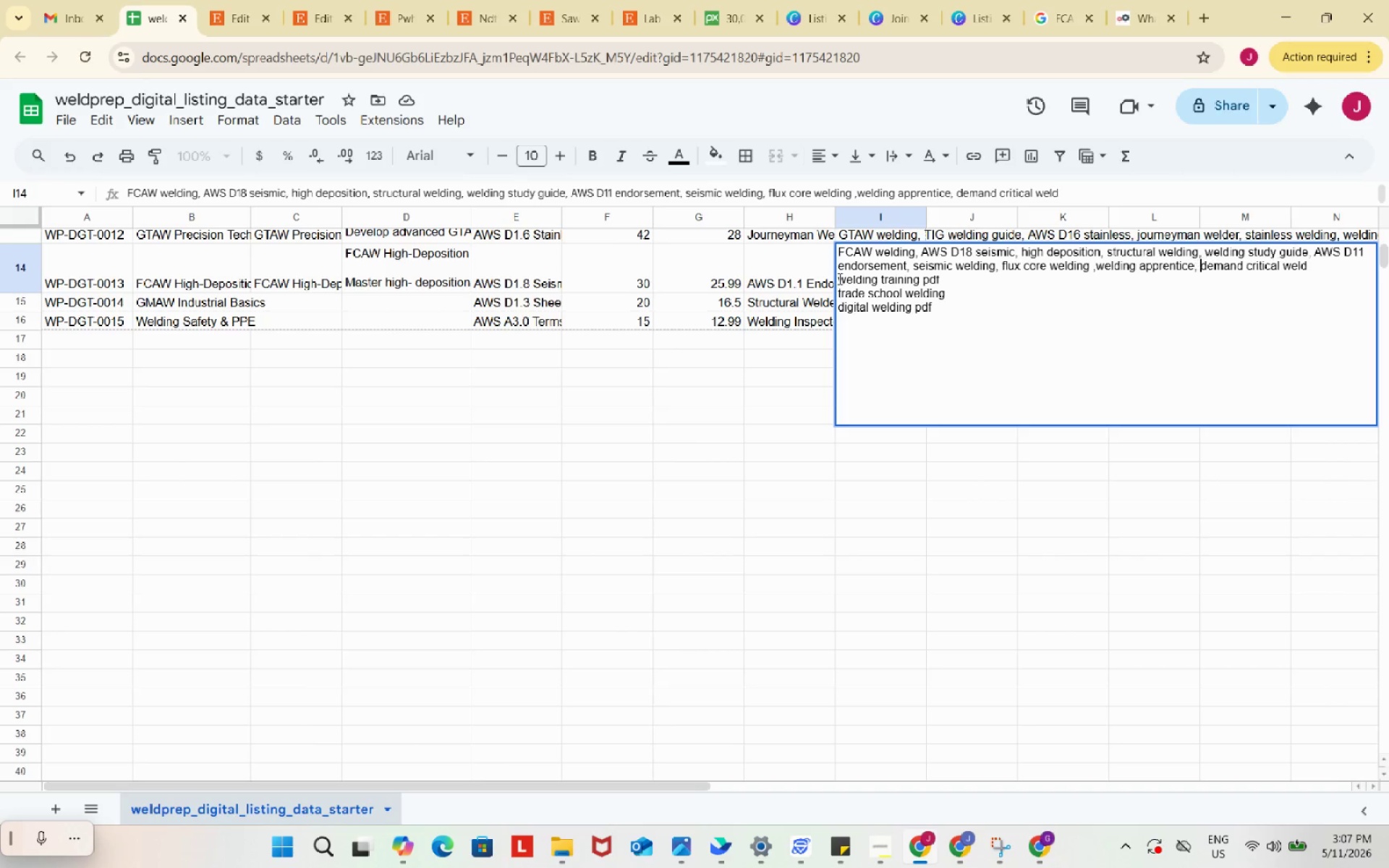 
key(Comma)
 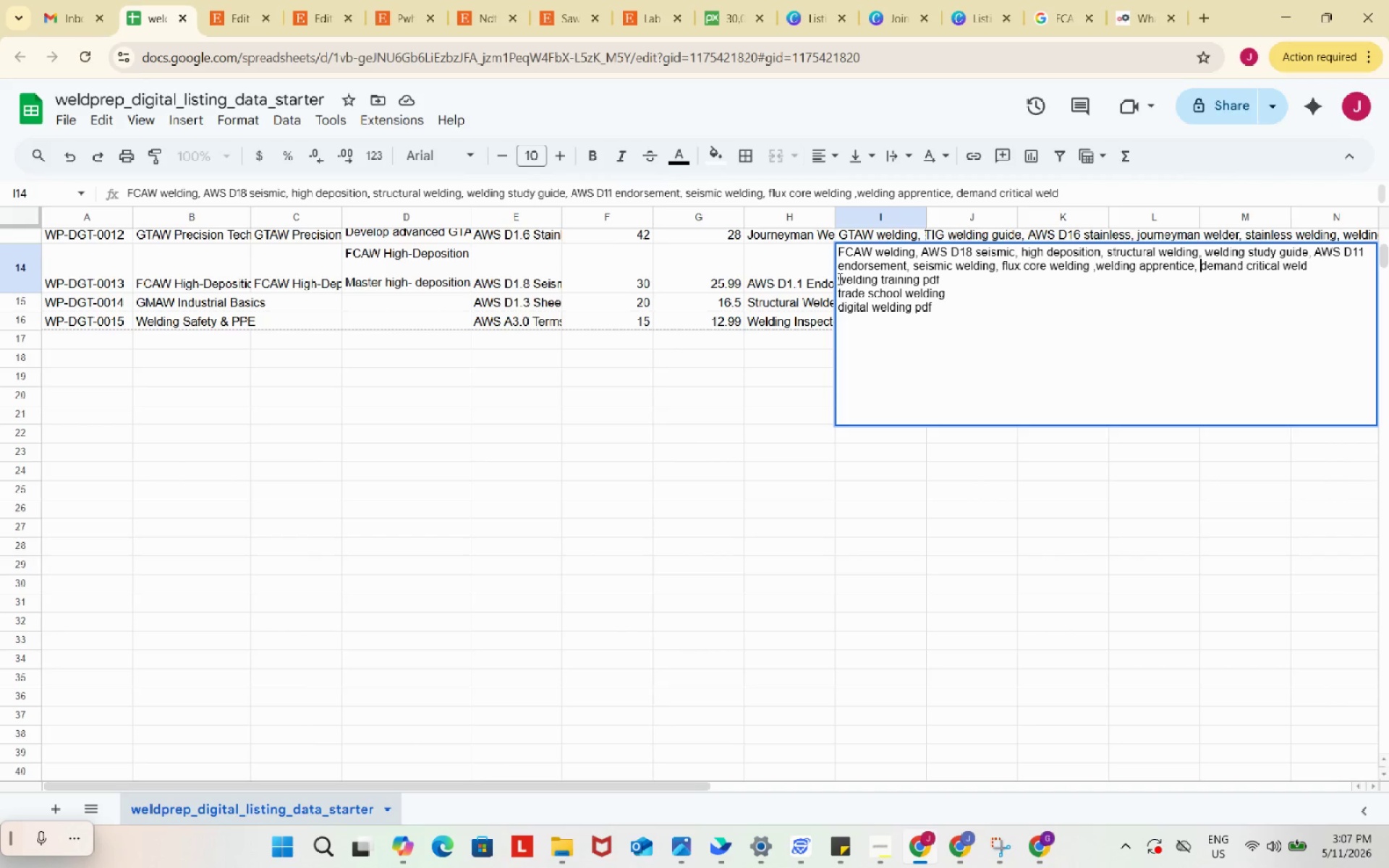 
key(Space)
 